 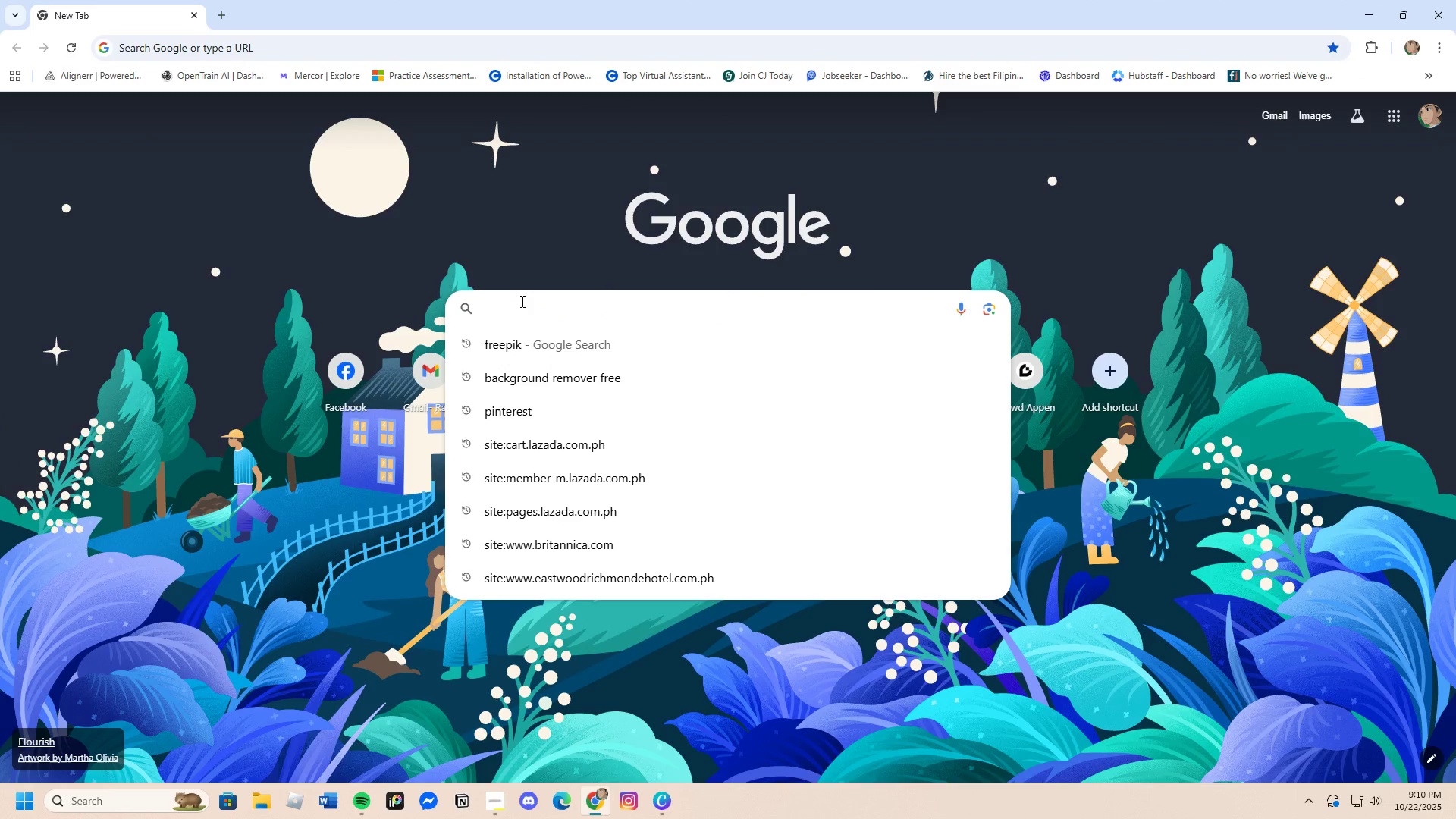 
type(typs of coral reef)
 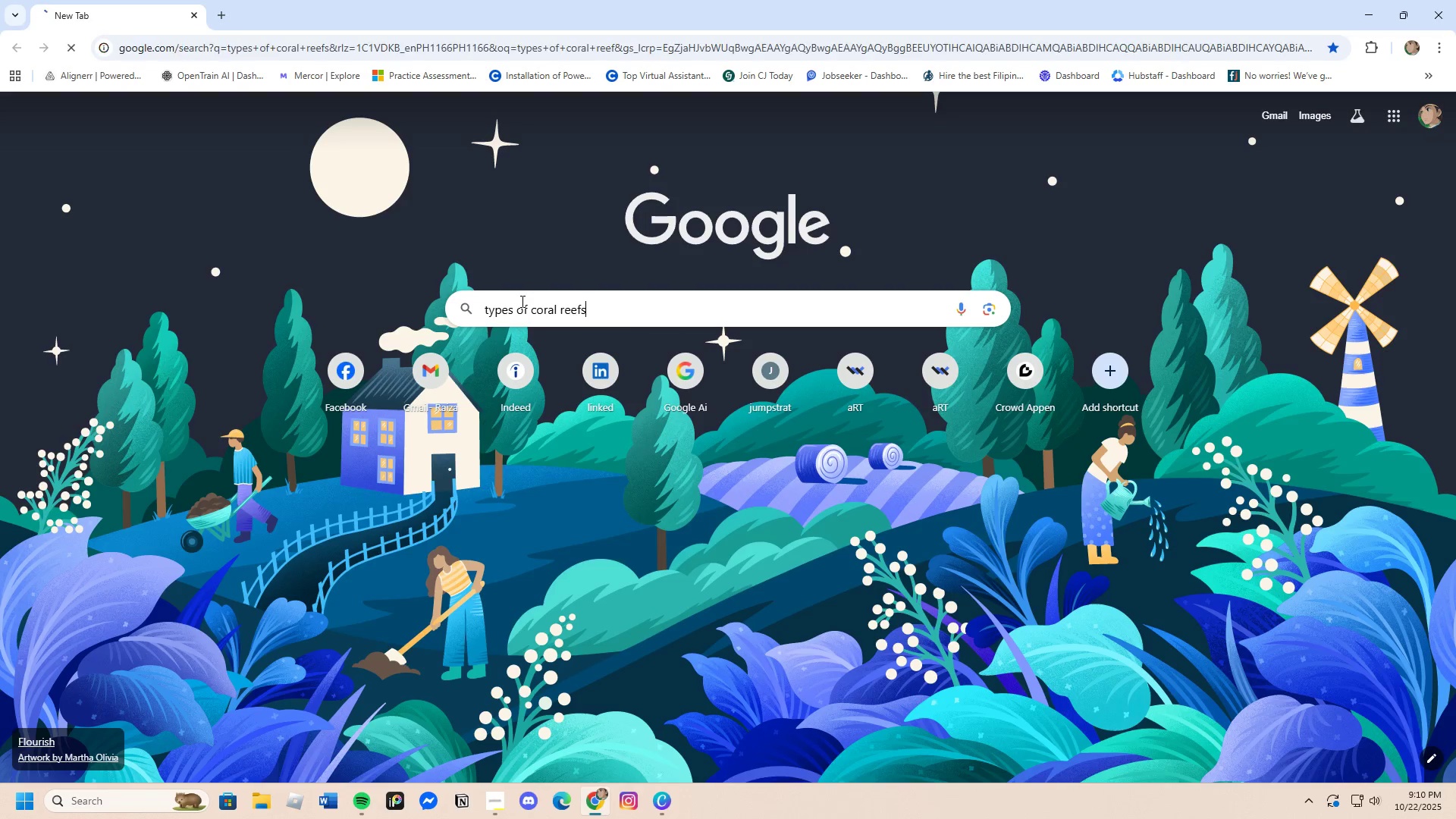 
key(Enter)
 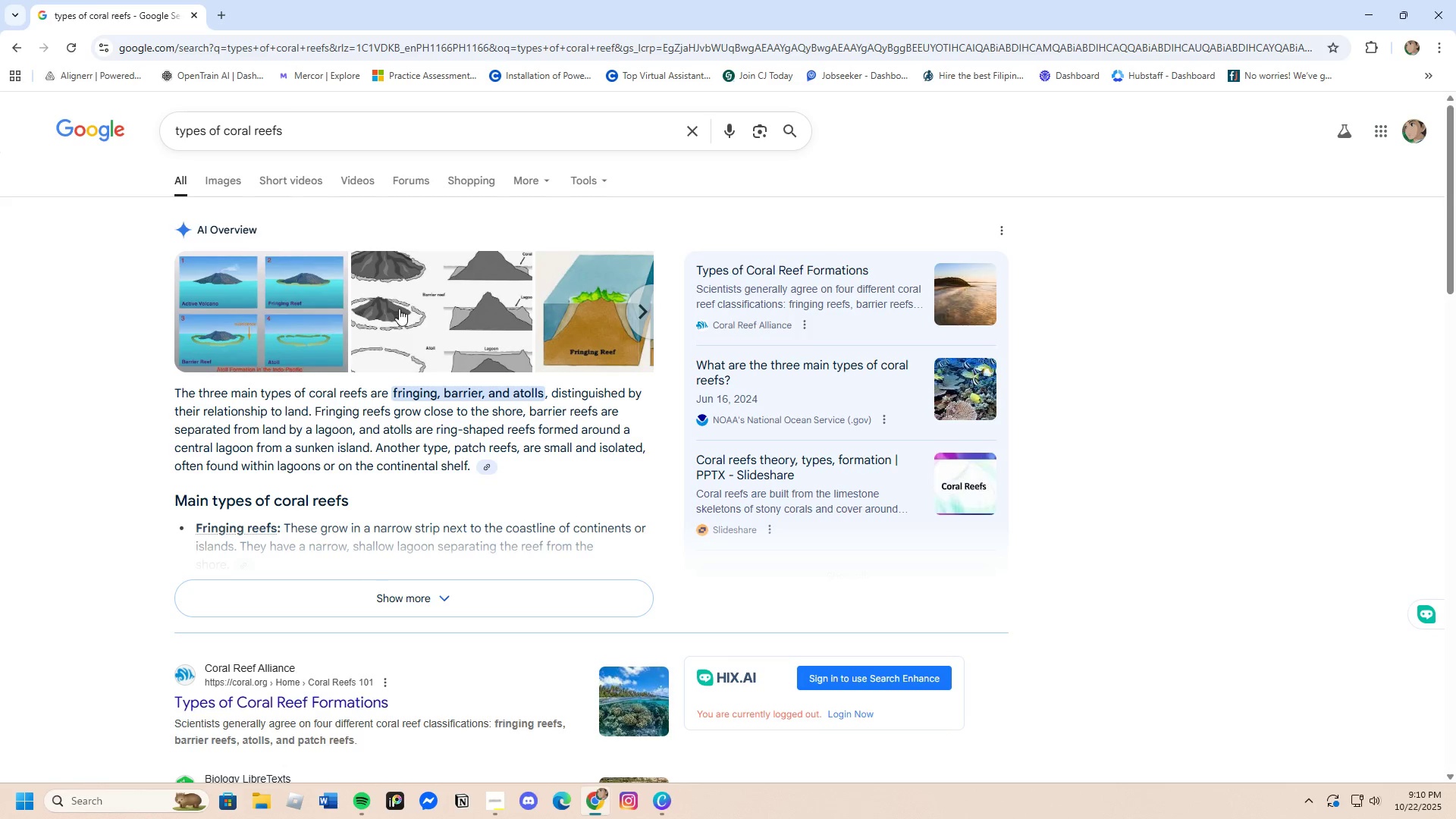 
scroll: coordinate [381, 676], scroll_direction: down, amount: 5.0
 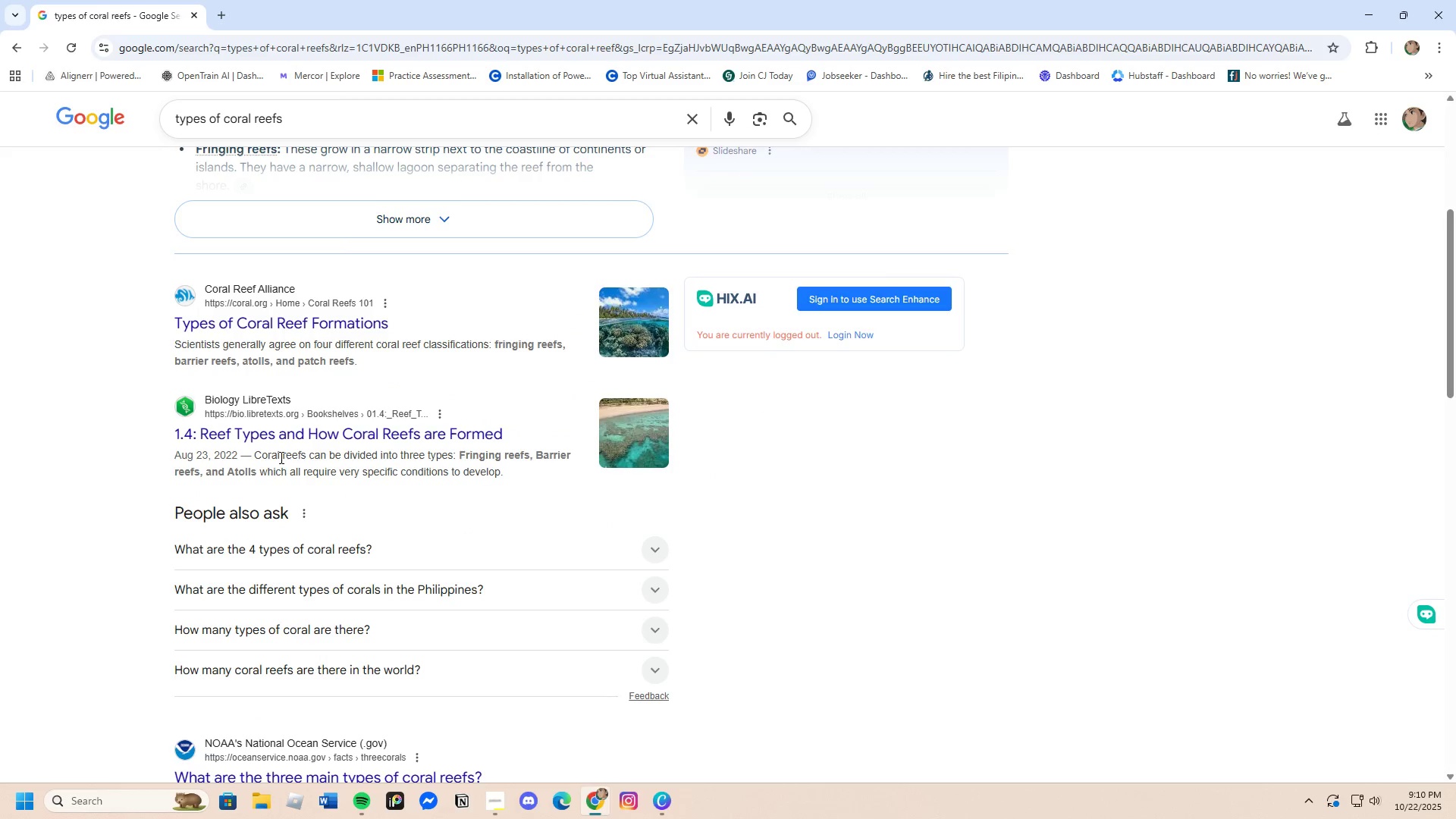 
left_click([249, 426])
 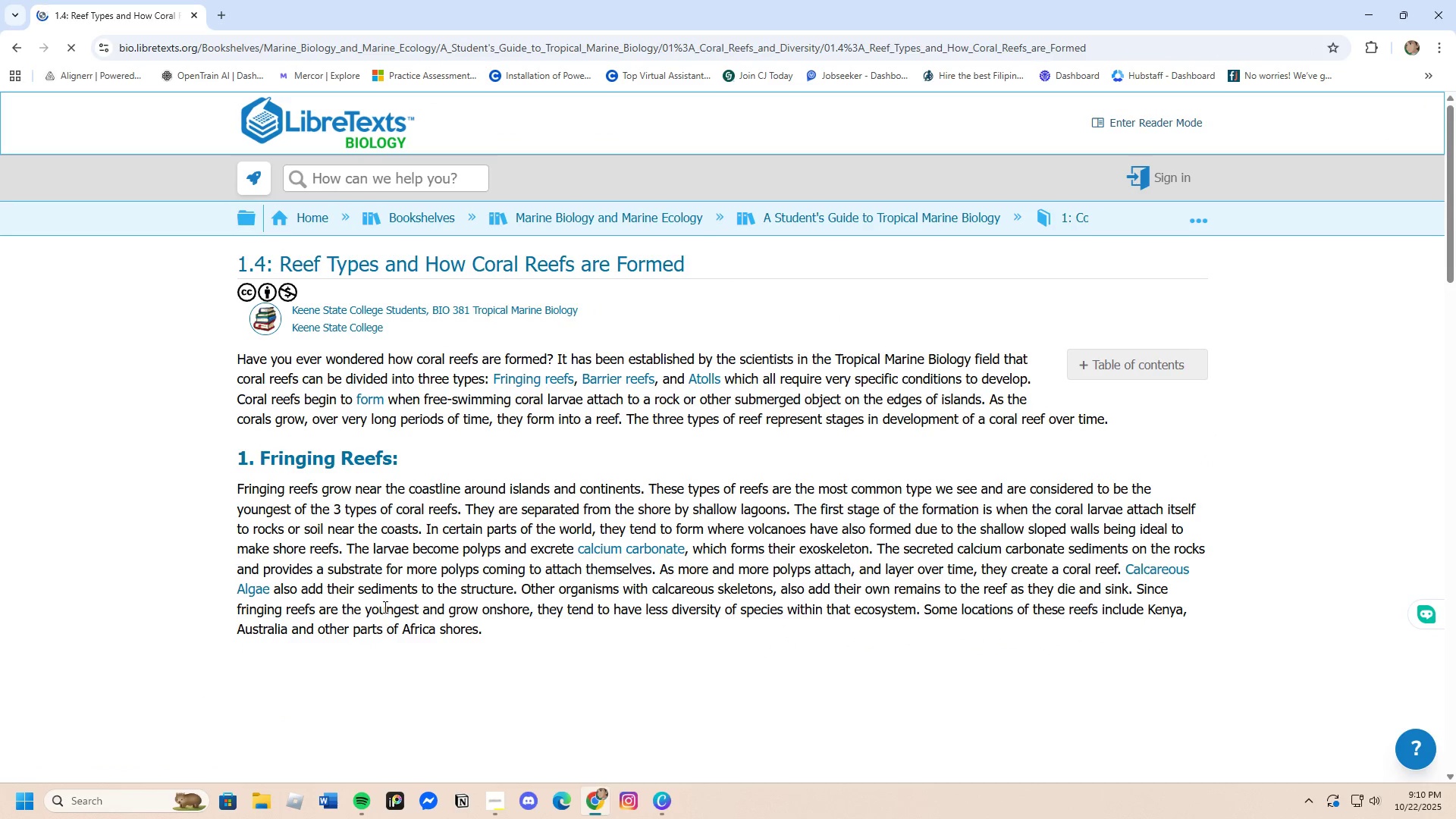 
scroll: coordinate [295, 632], scroll_direction: down, amount: 10.0
 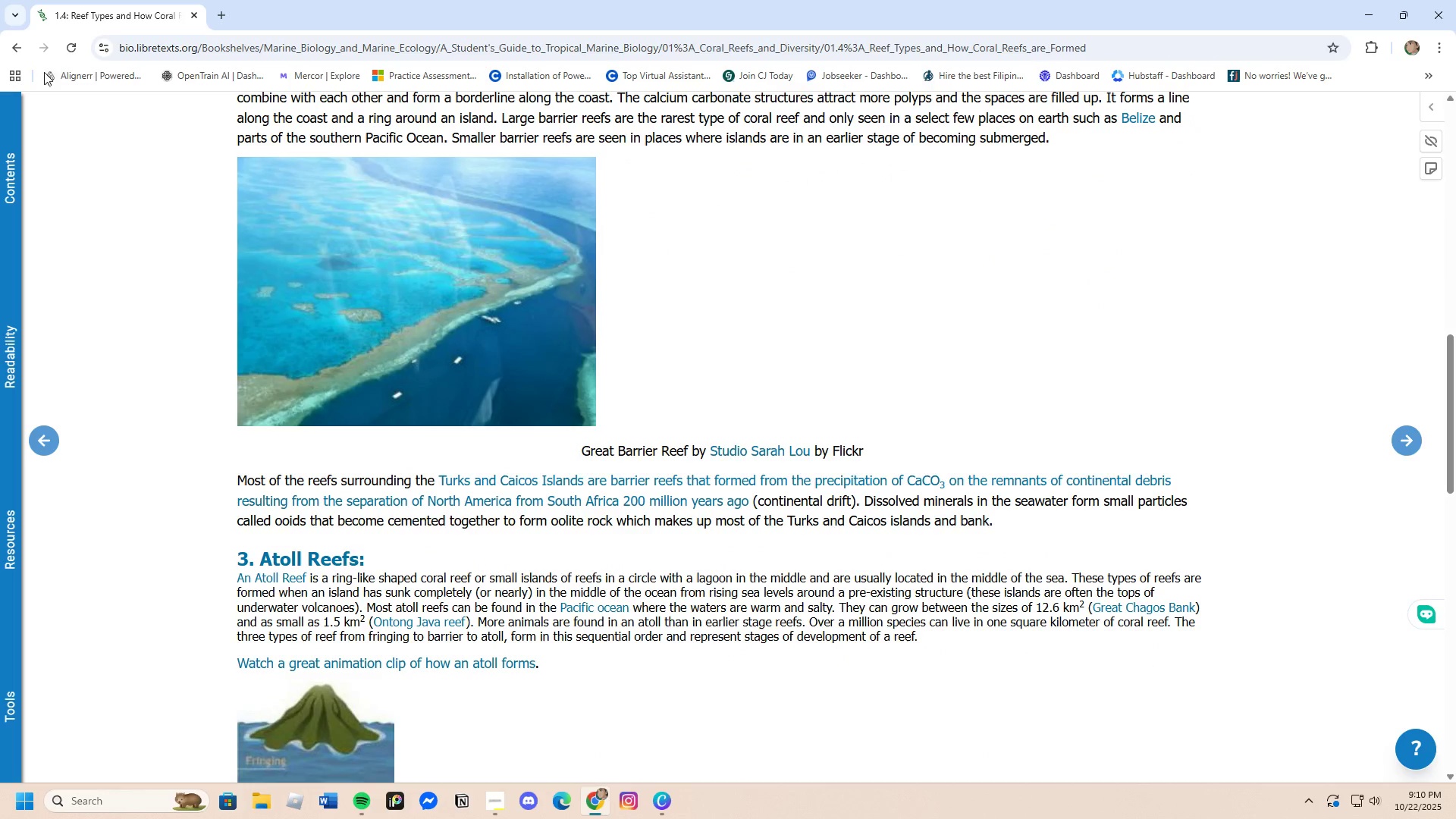 
left_click([14, 51])
 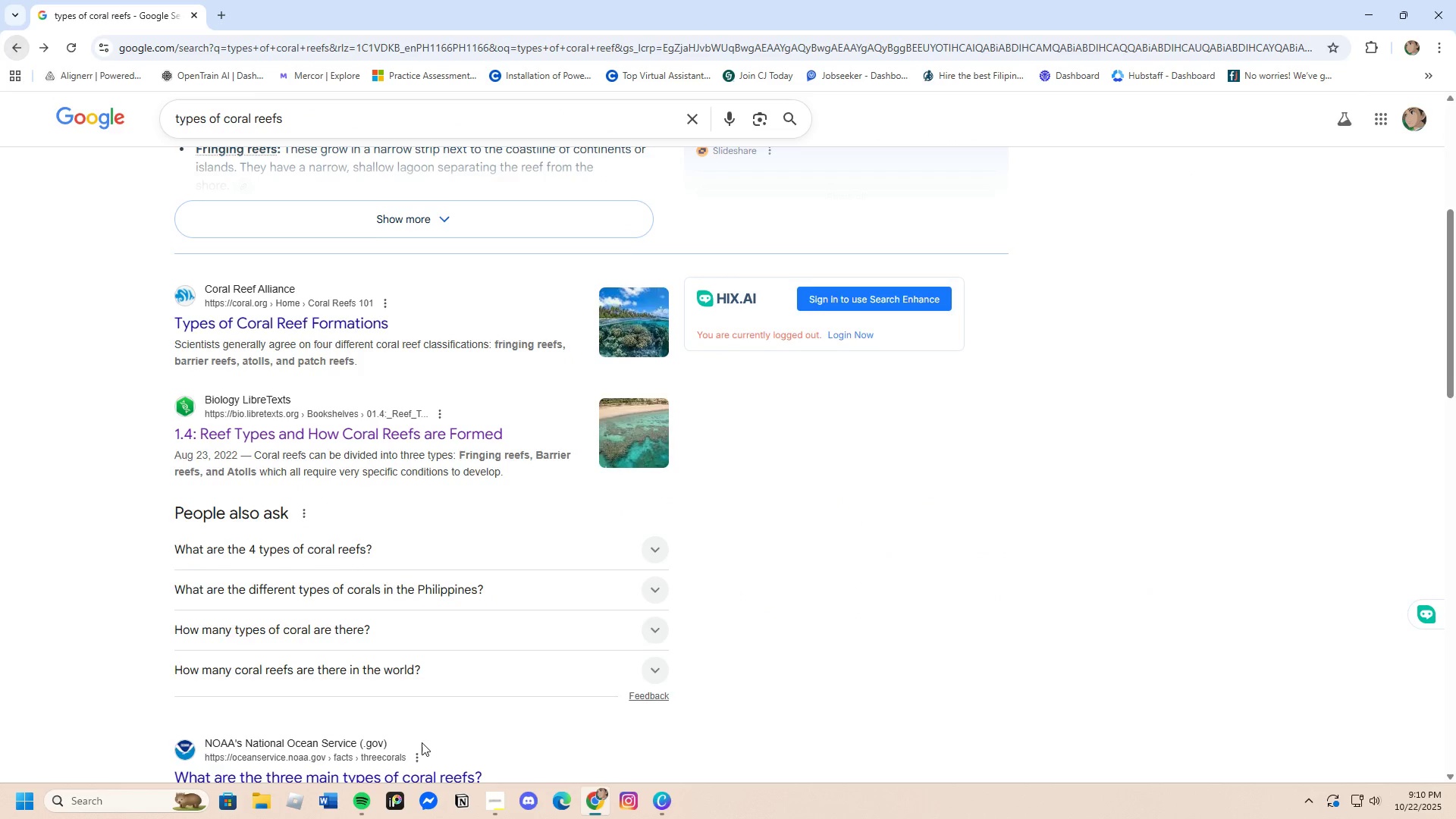 
scroll: coordinate [417, 741], scroll_direction: down, amount: 5.0
 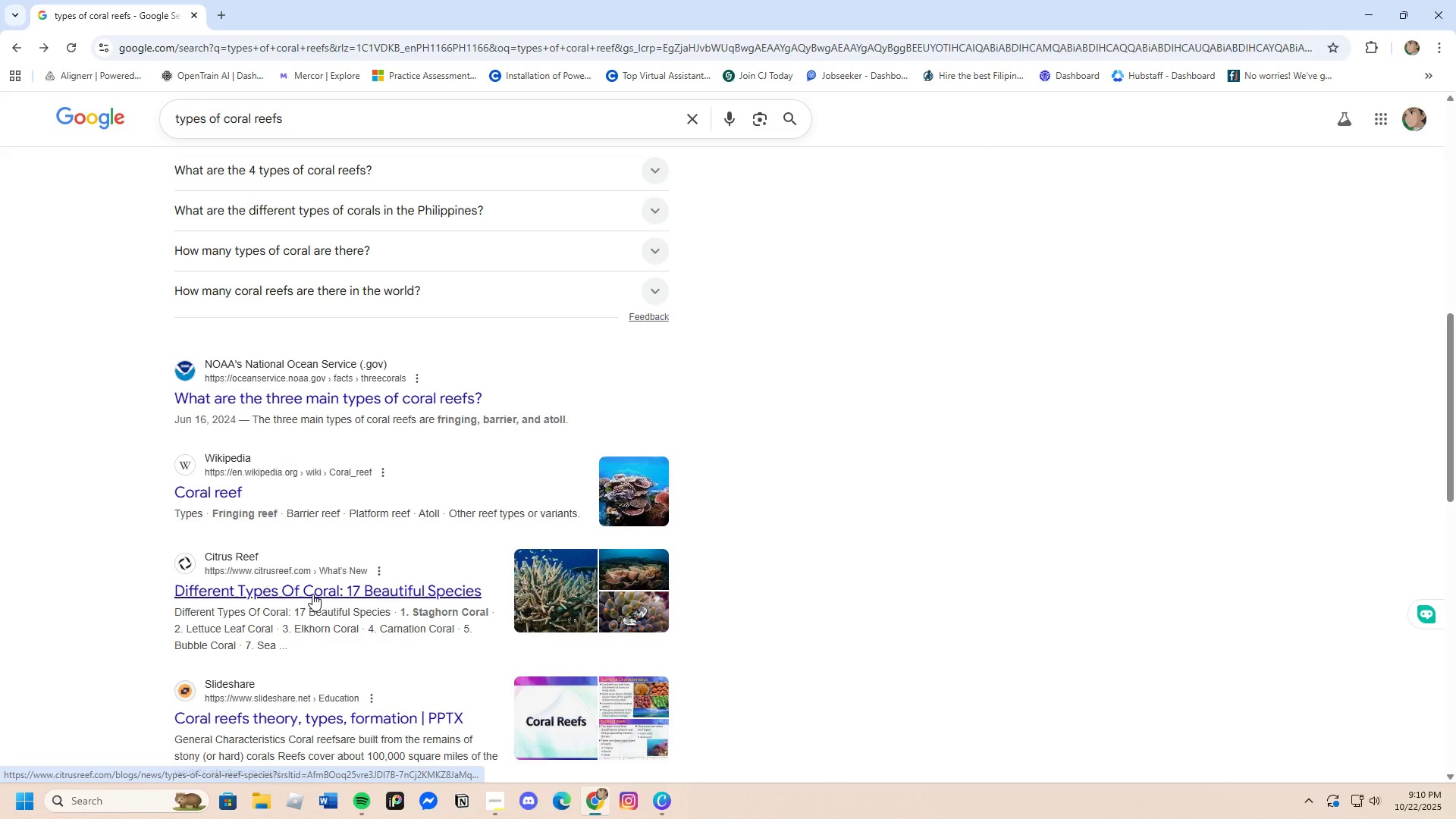 
left_click([312, 594])
 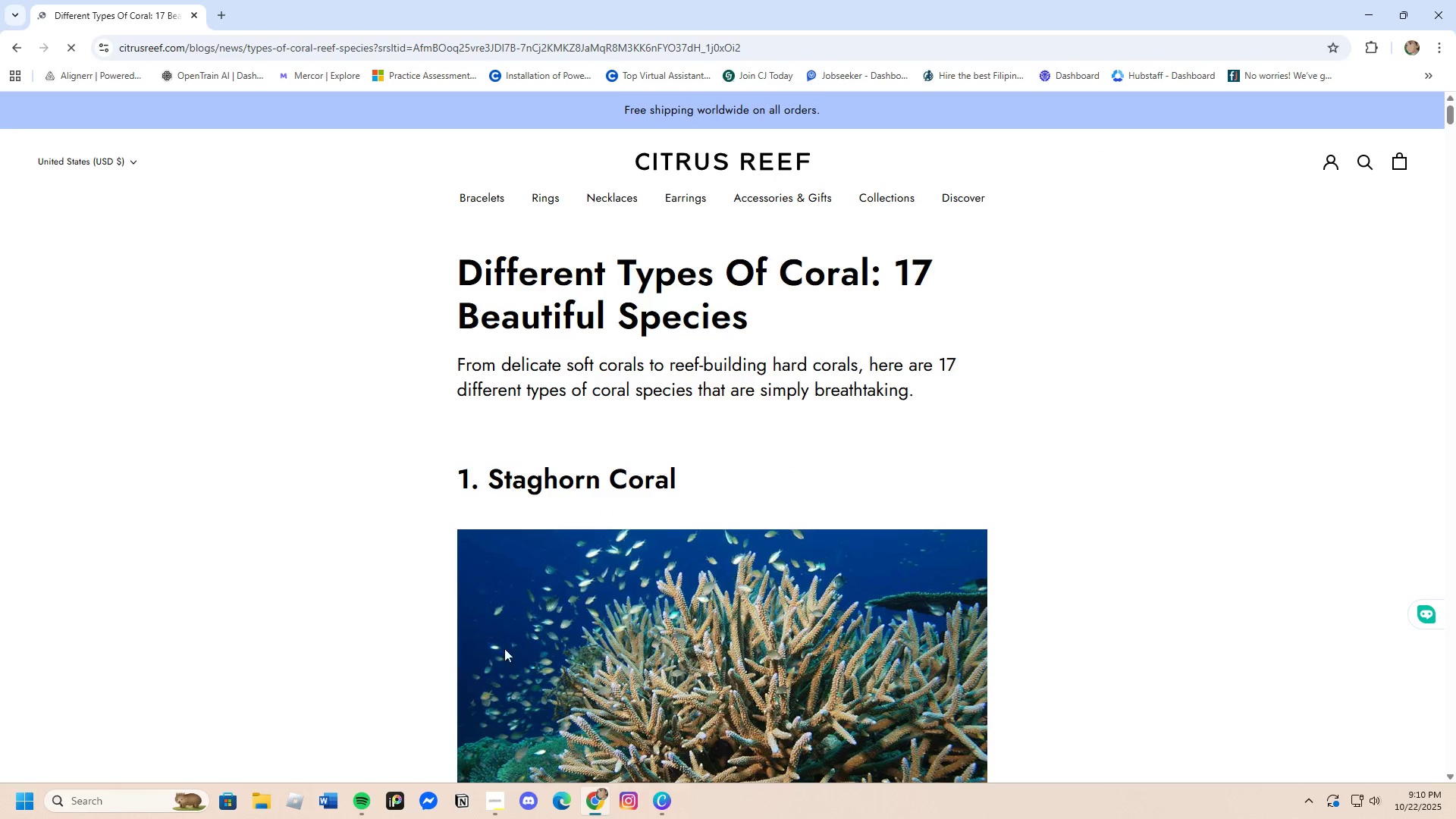 
scroll: coordinate [535, 695], scroll_direction: down, amount: 9.0
 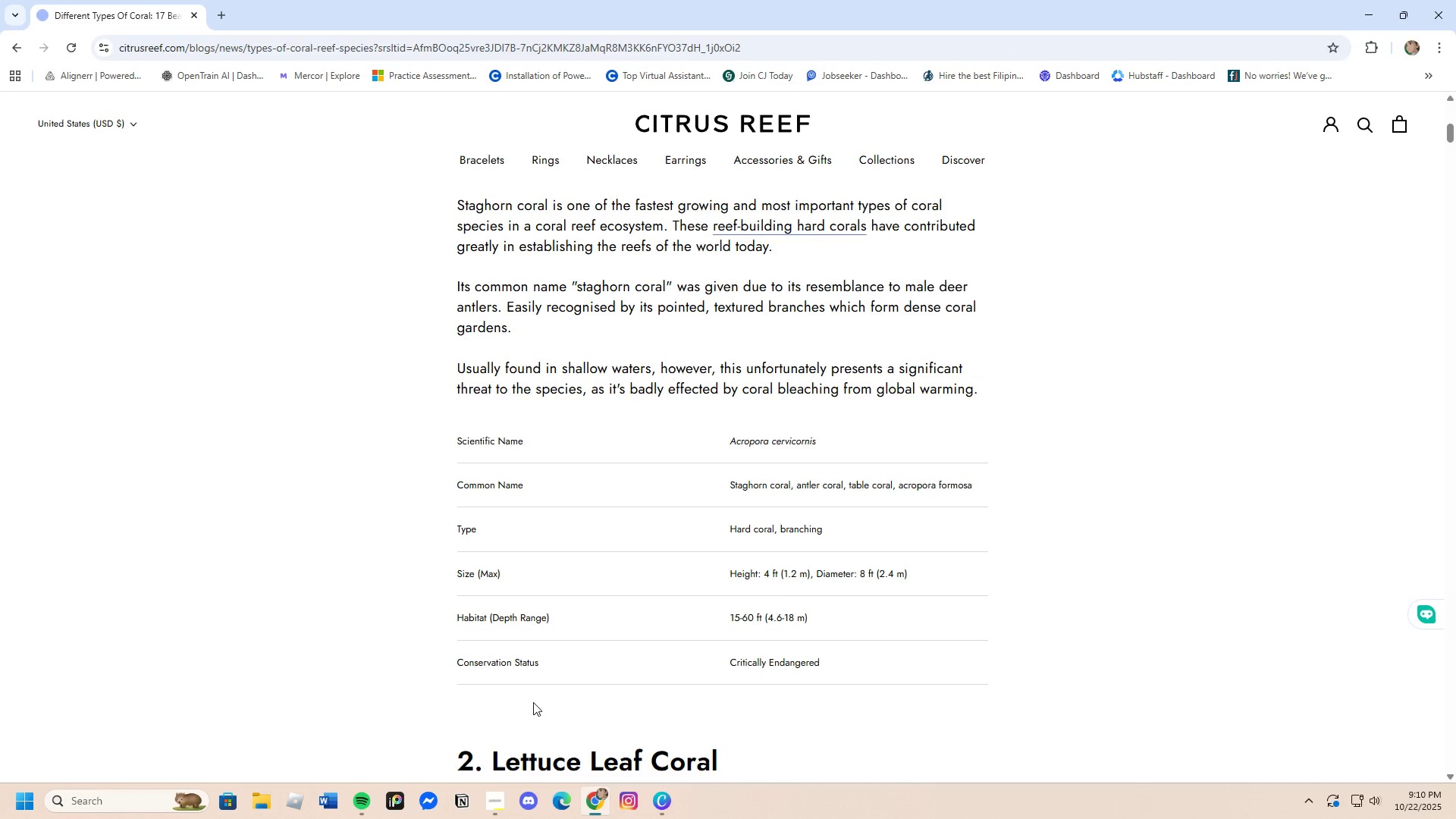 
scroll: coordinate [529, 703], scroll_direction: up, amount: 3.0
 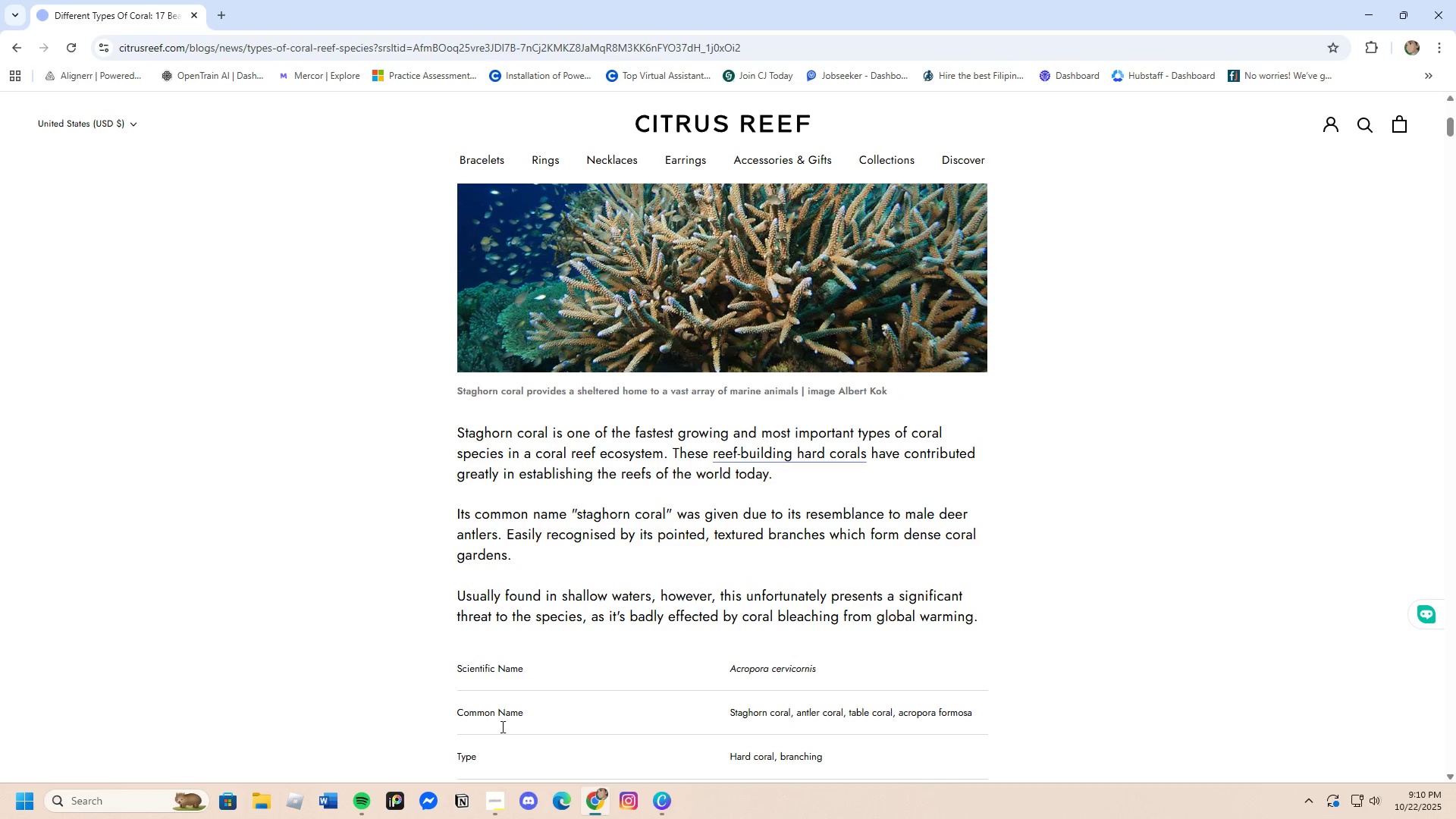 
scroll: coordinate [545, 639], scroll_direction: down, amount: 14.0
 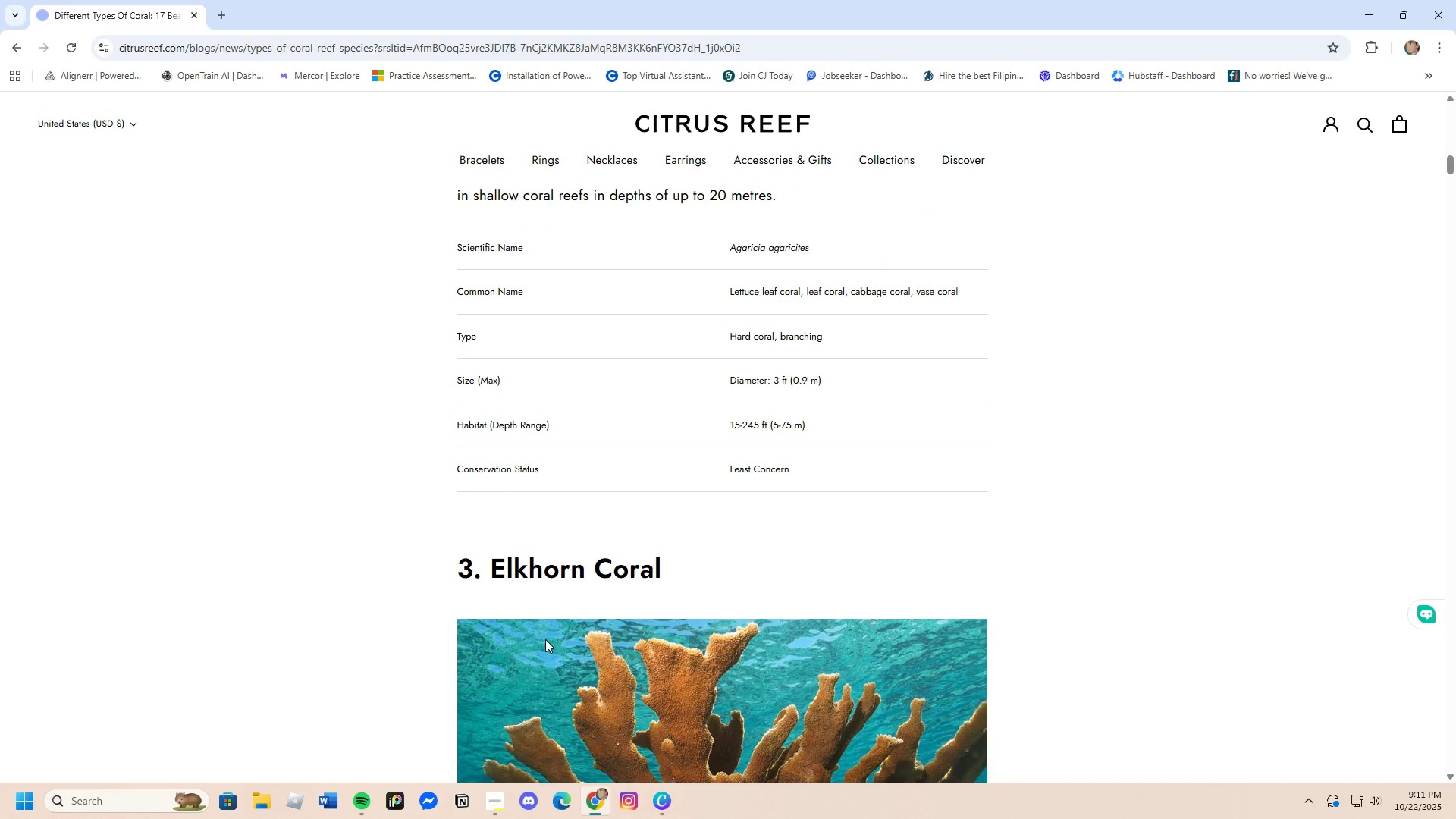 
scroll: coordinate [545, 639], scroll_direction: up, amount: 4.0
 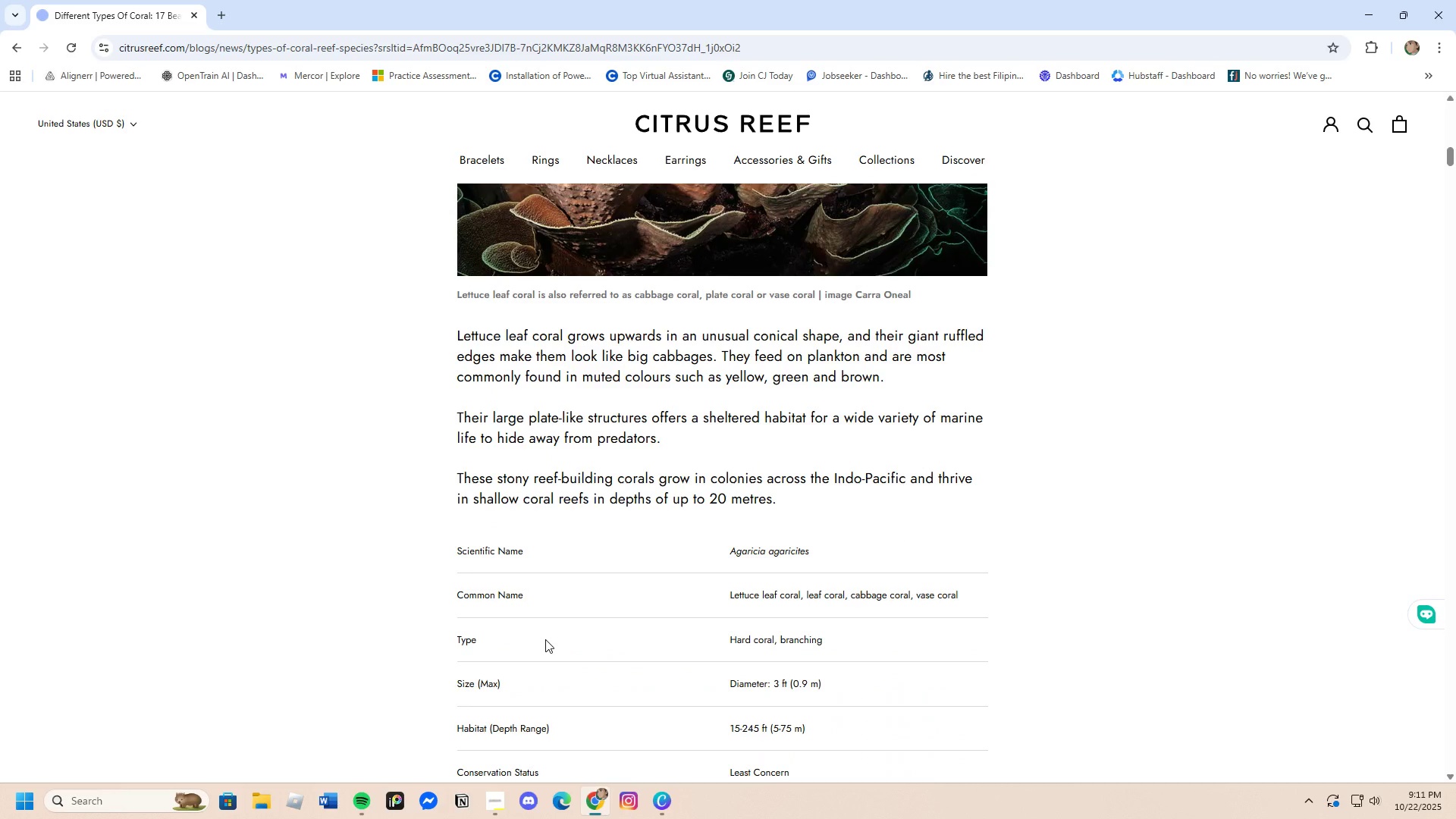 
scroll: coordinate [545, 639], scroll_direction: down, amount: 3.0
 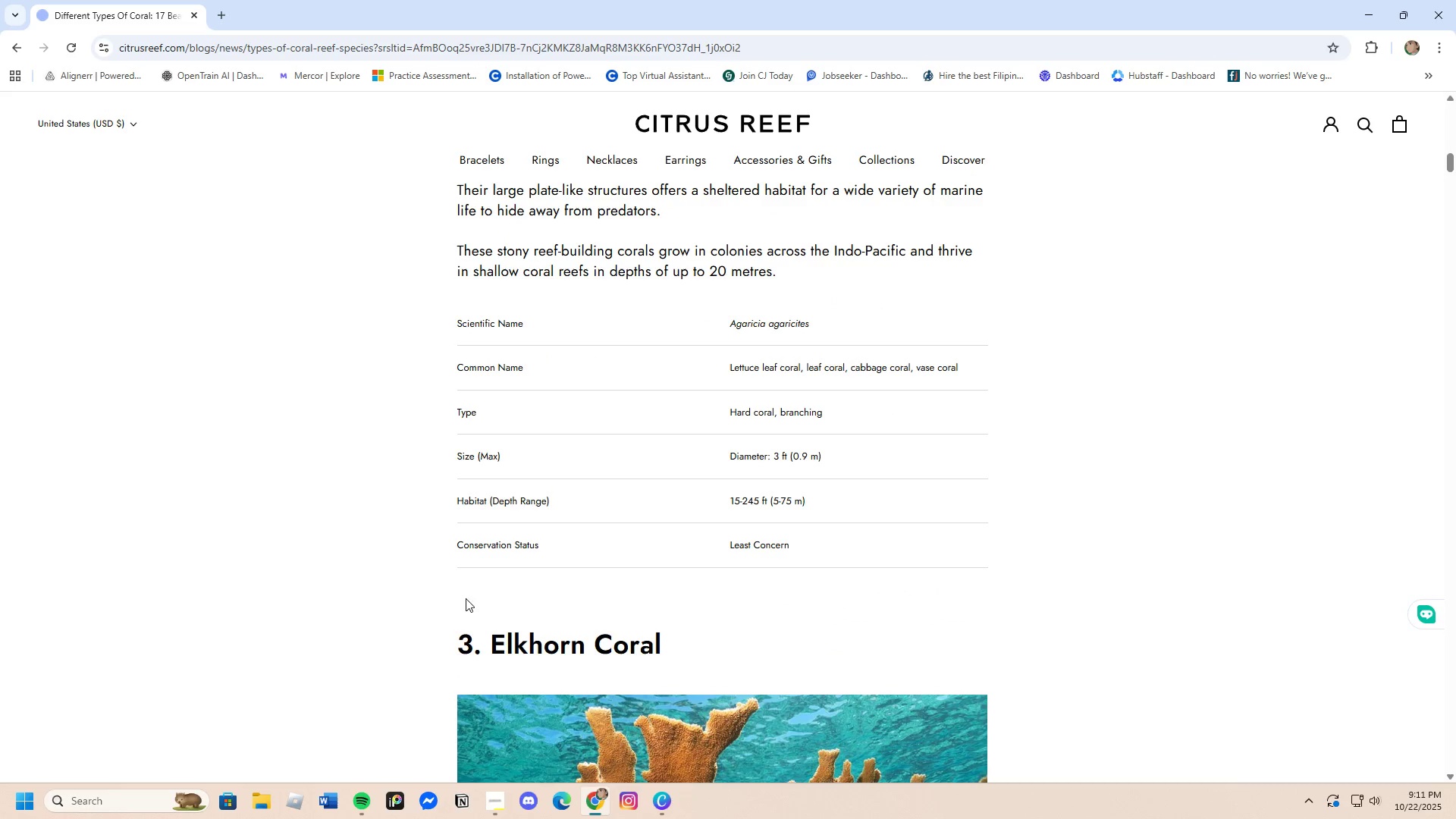 
wait(7.14)
 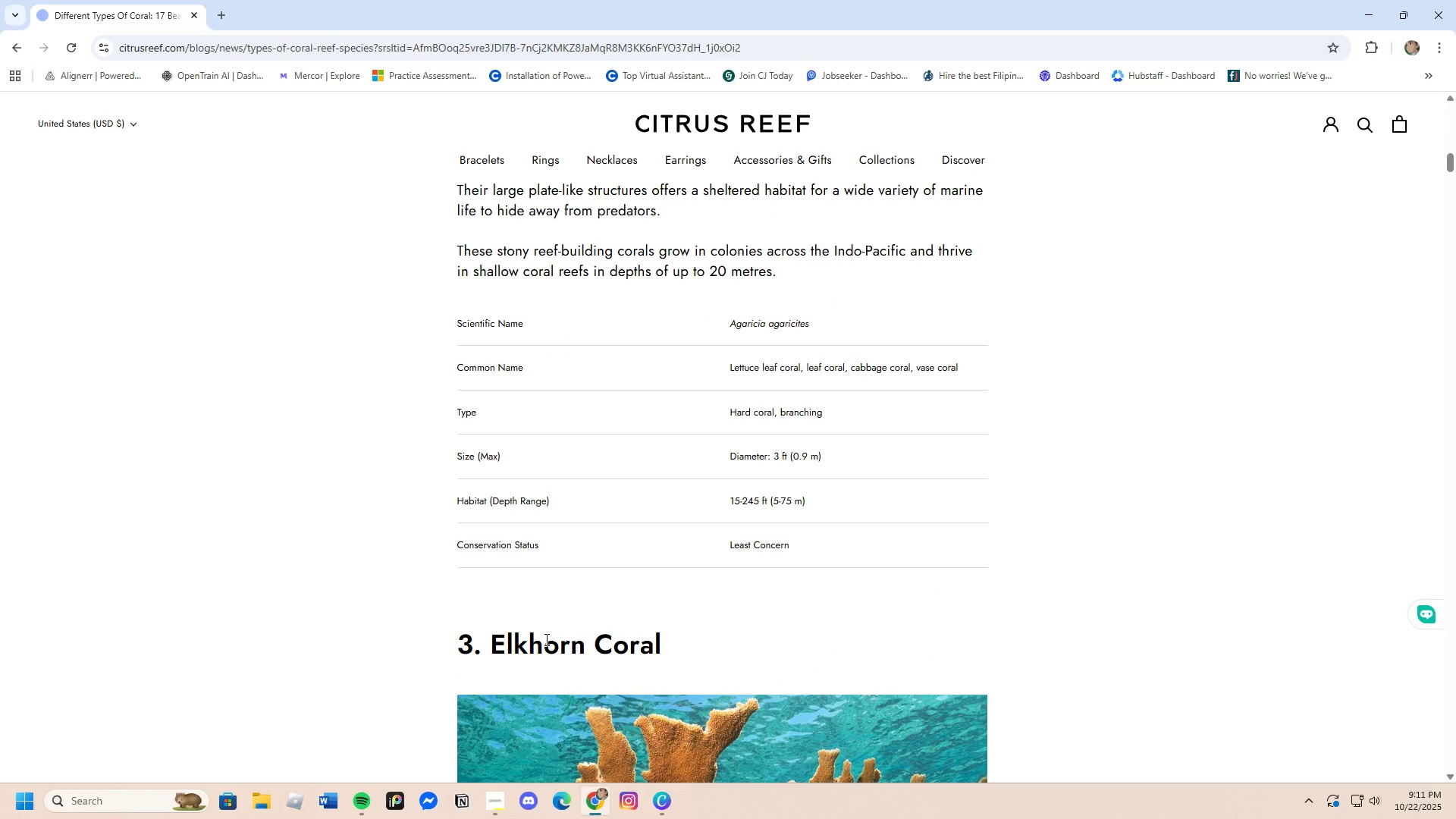 
scroll: coordinate [578, 617], scroll_direction: up, amount: 2.0
 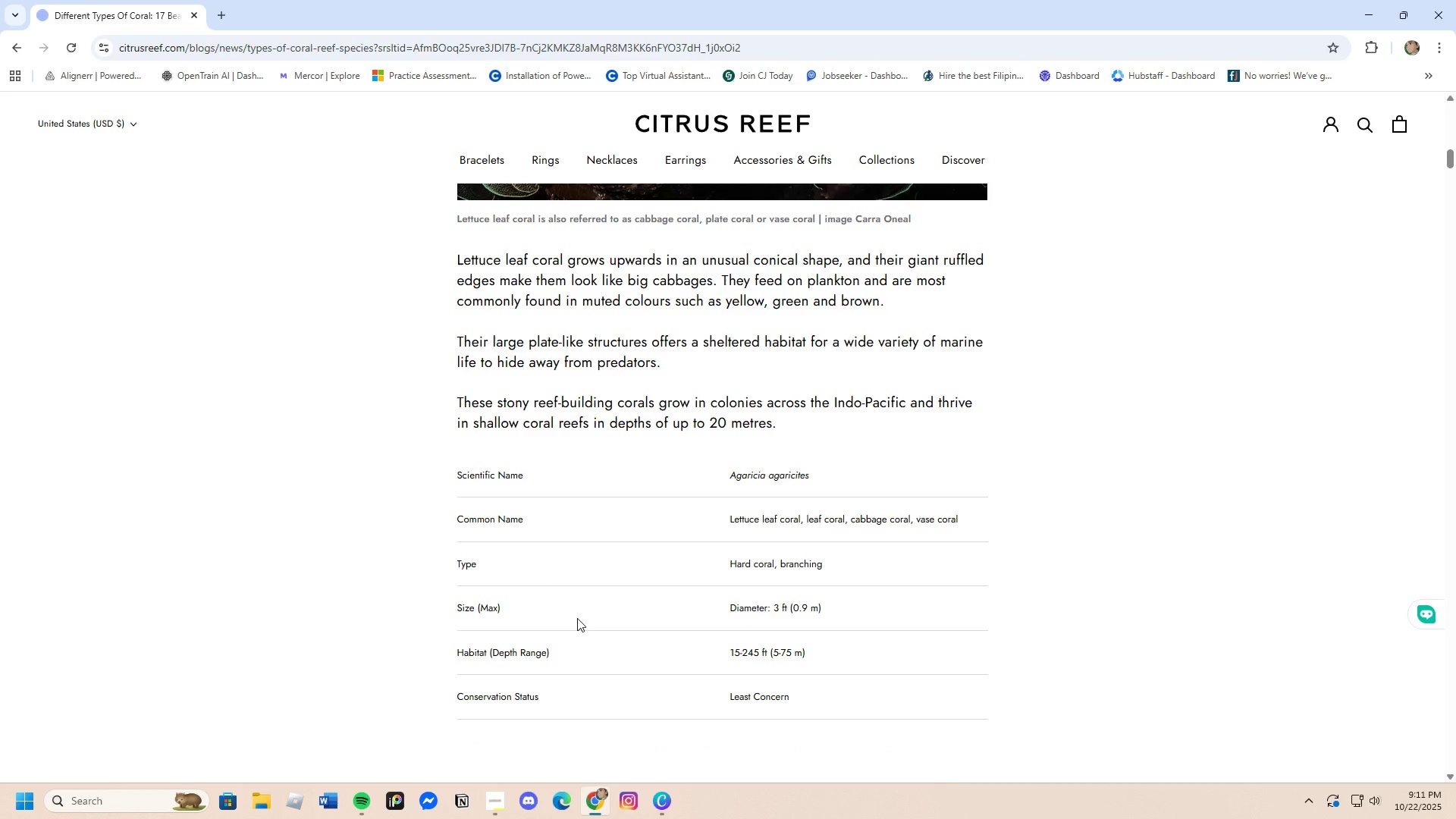 
scroll: coordinate [577, 620], scroll_direction: down, amount: 33.0
 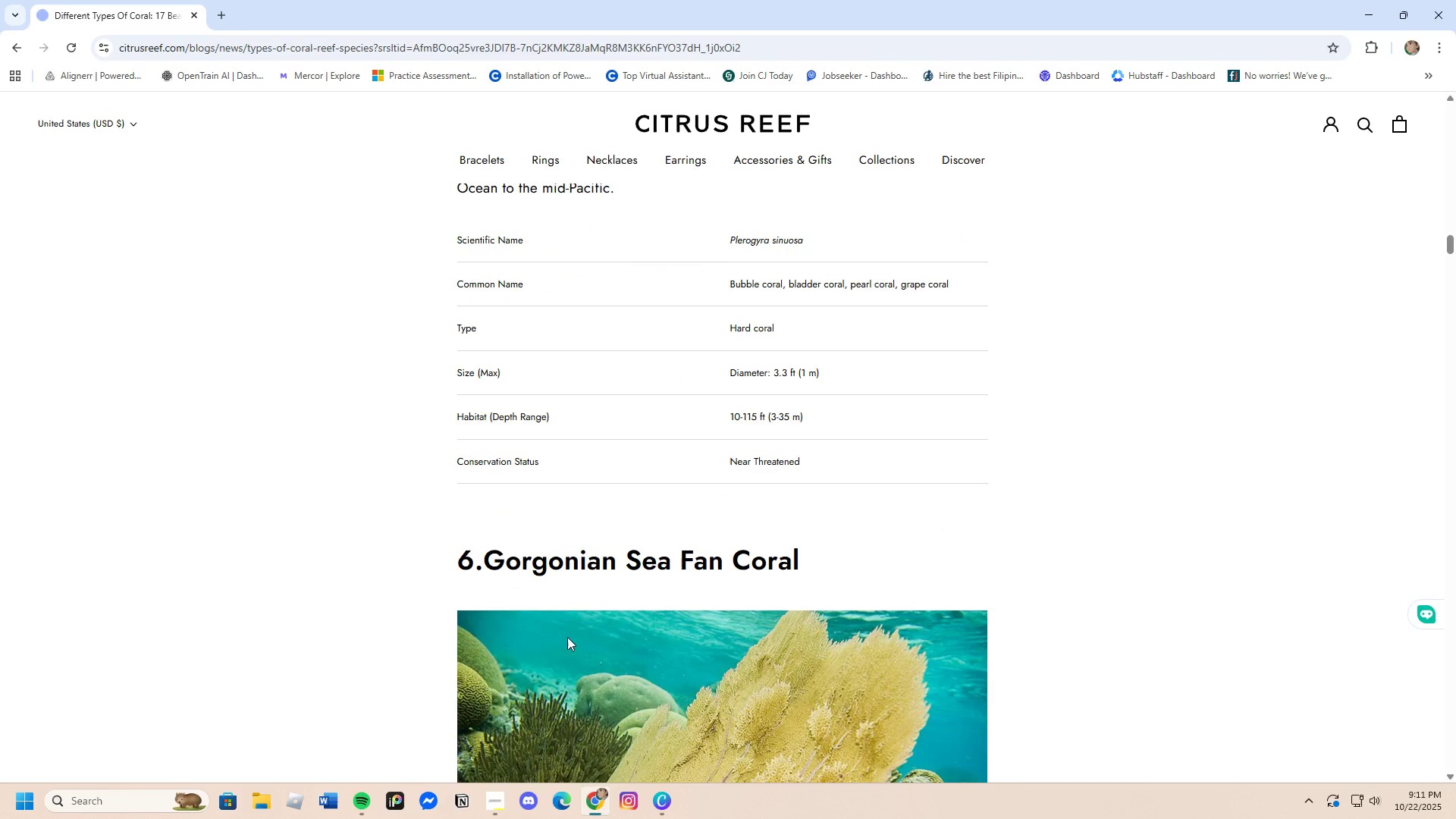 
scroll: coordinate [438, 767], scroll_direction: up, amount: 5.0
 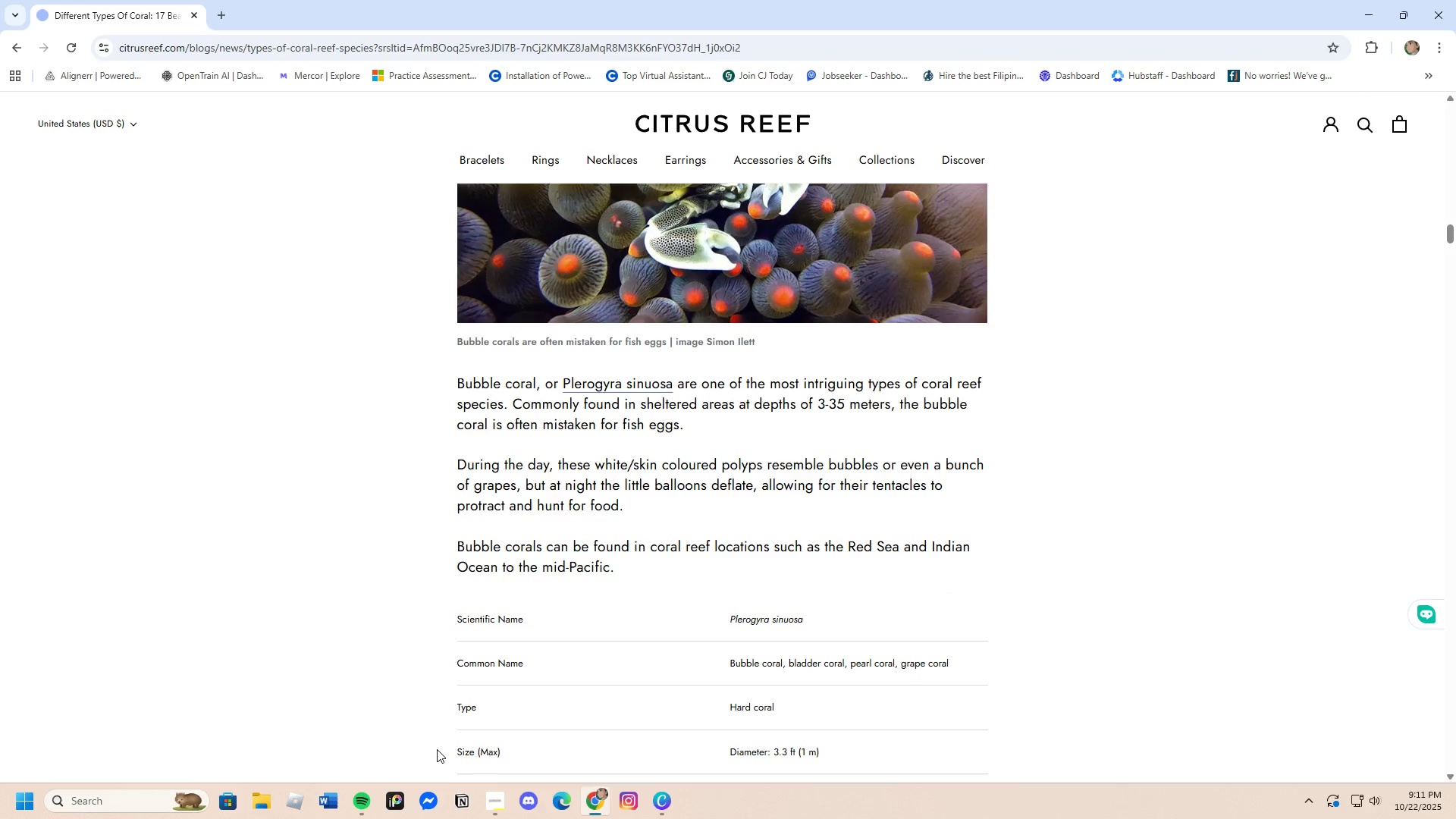 
scroll: coordinate [468, 703], scroll_direction: down, amount: 88.0
 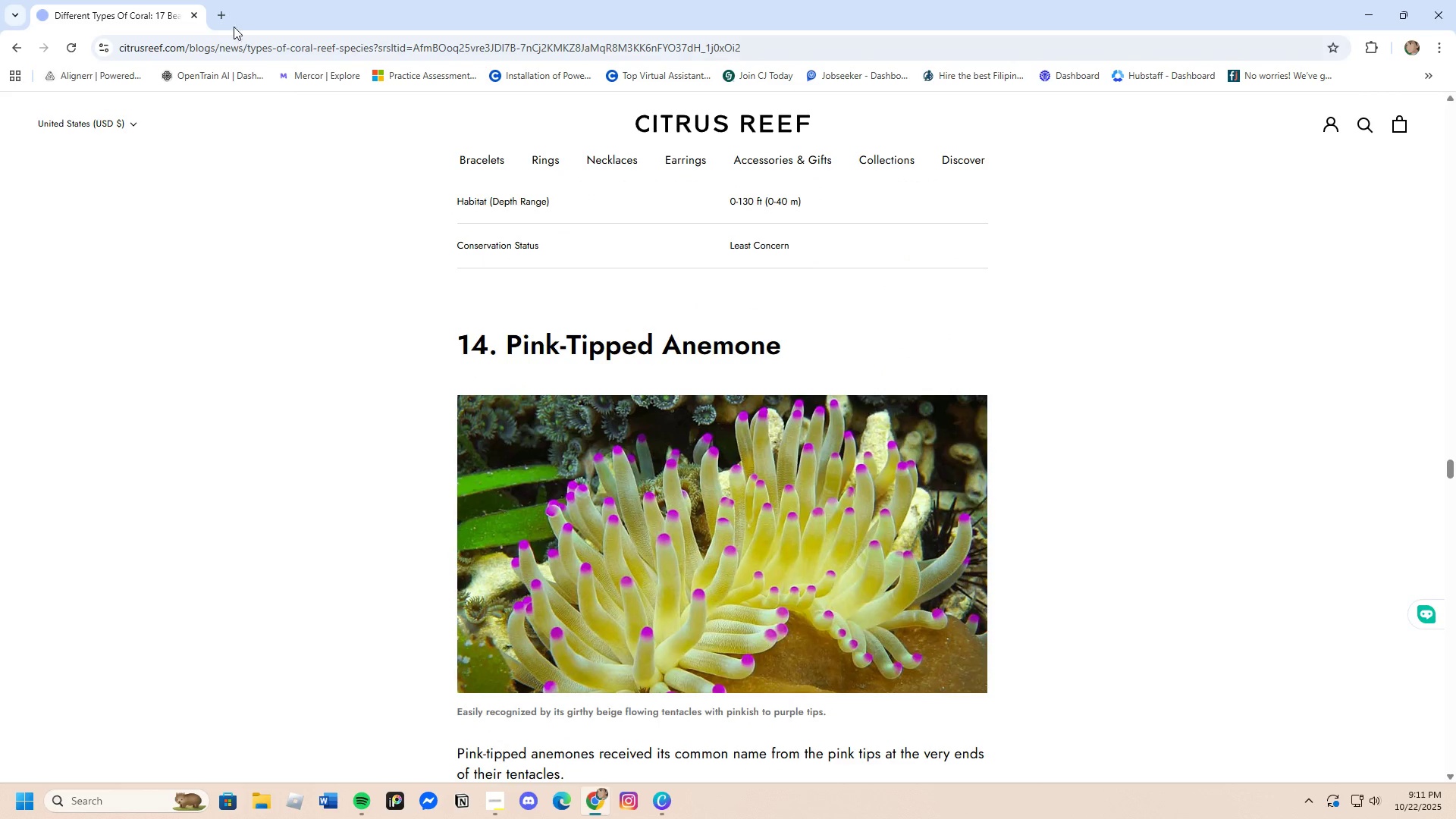 
left_click([219, 10])
 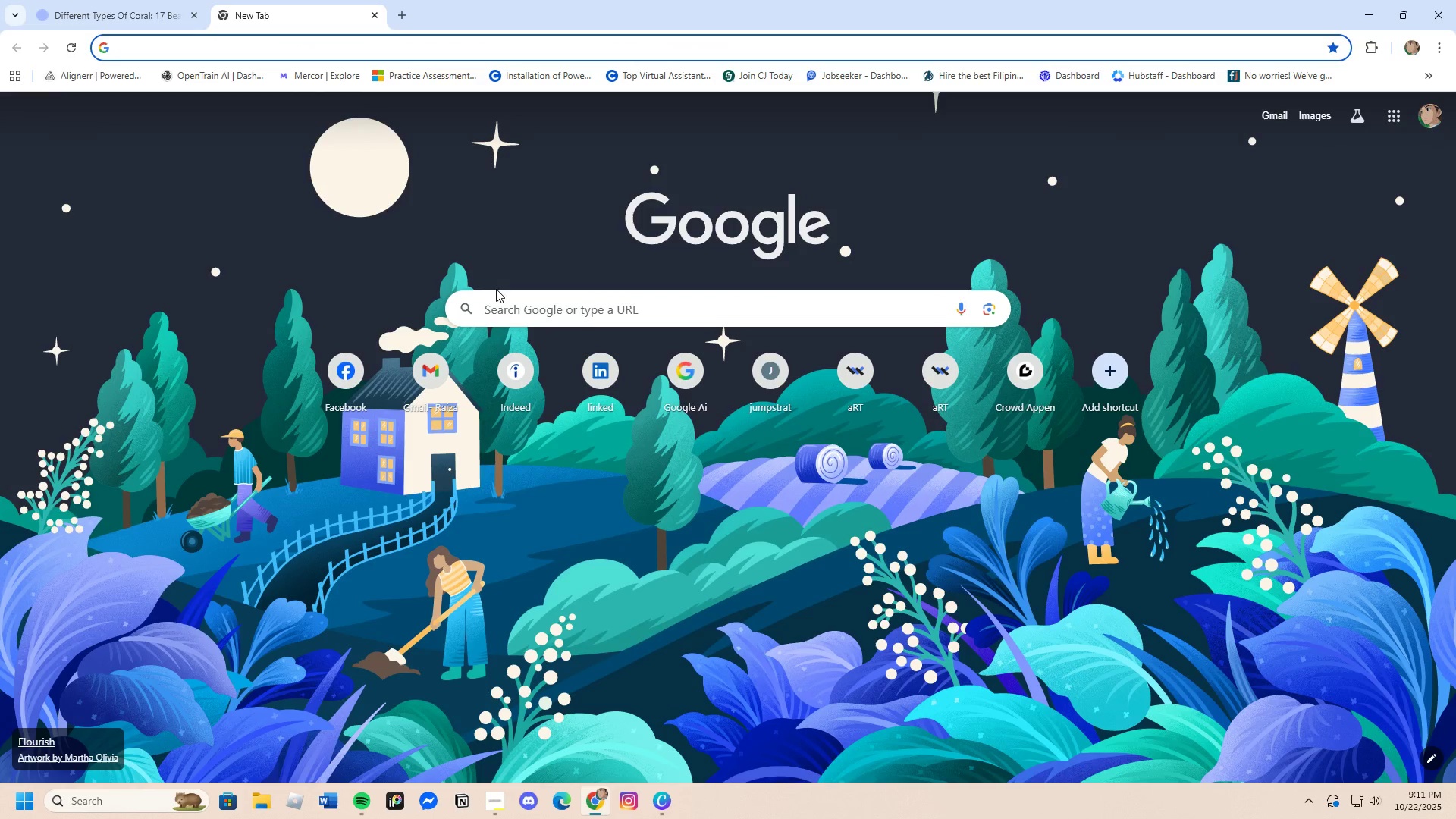 
left_click([497, 290])
 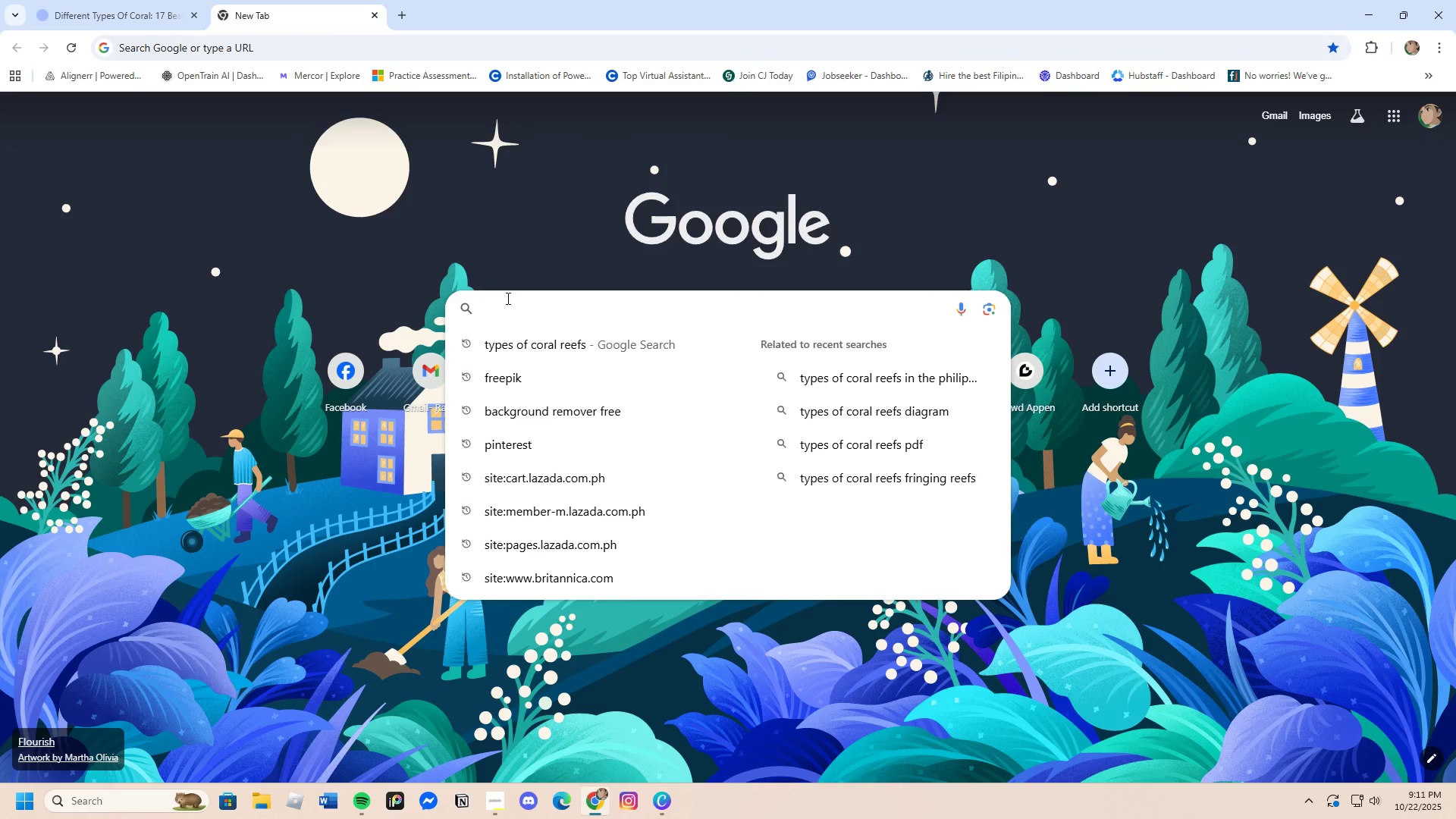 
type(freepi)
 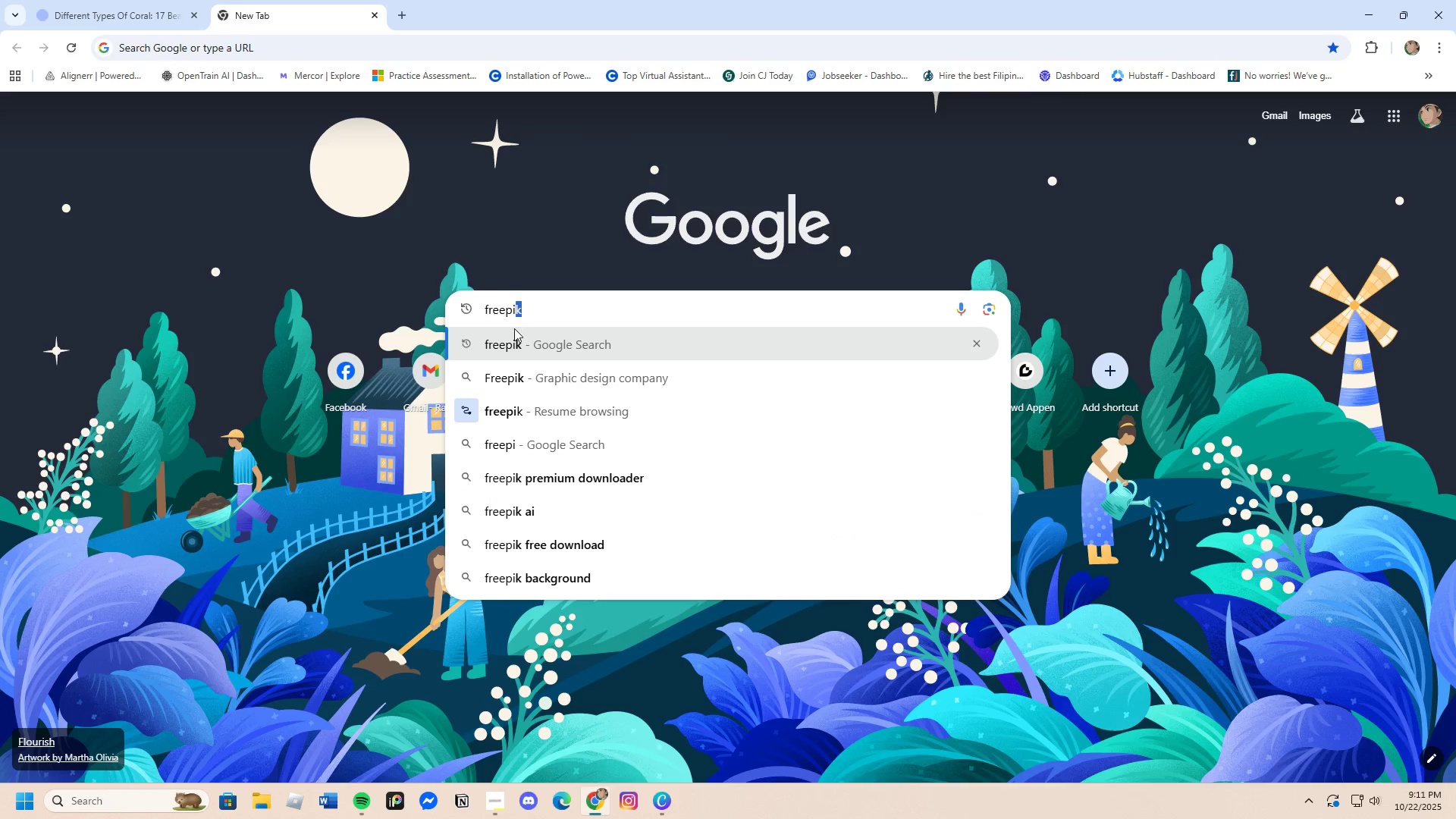 
left_click([505, 339])
 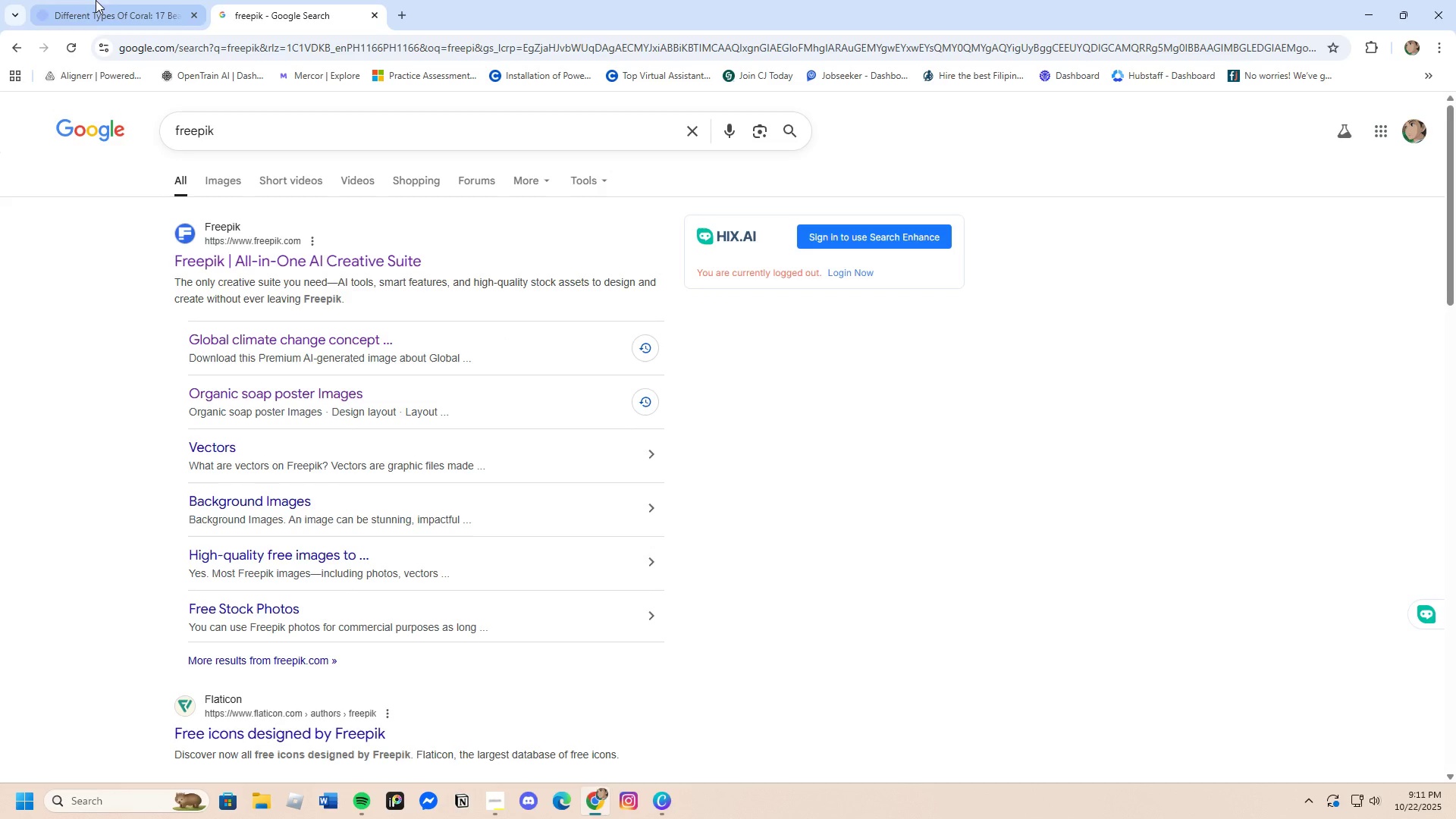 
left_click([92, 0])
 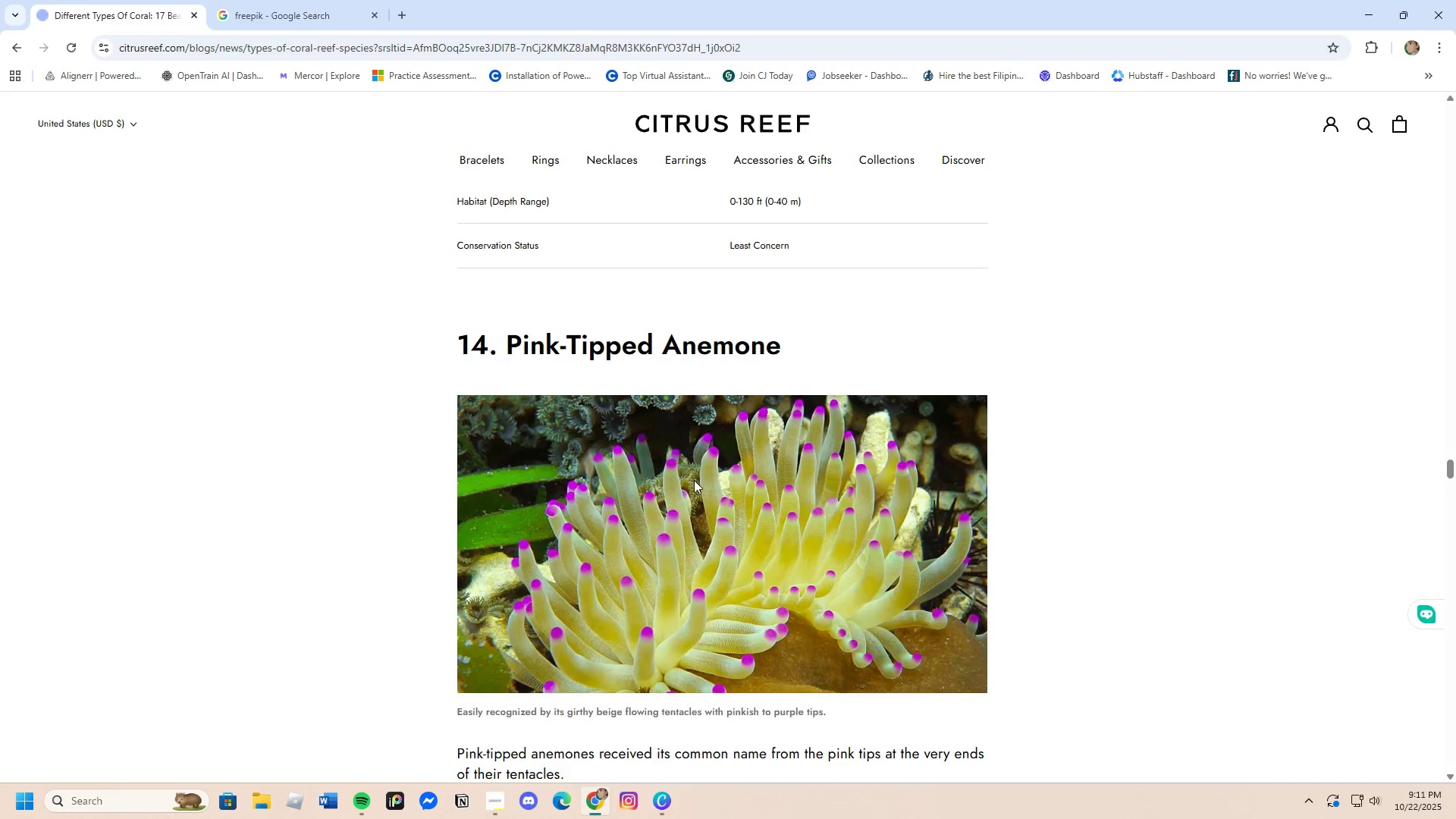 
scroll: coordinate [711, 502], scroll_direction: up, amount: 5.0
 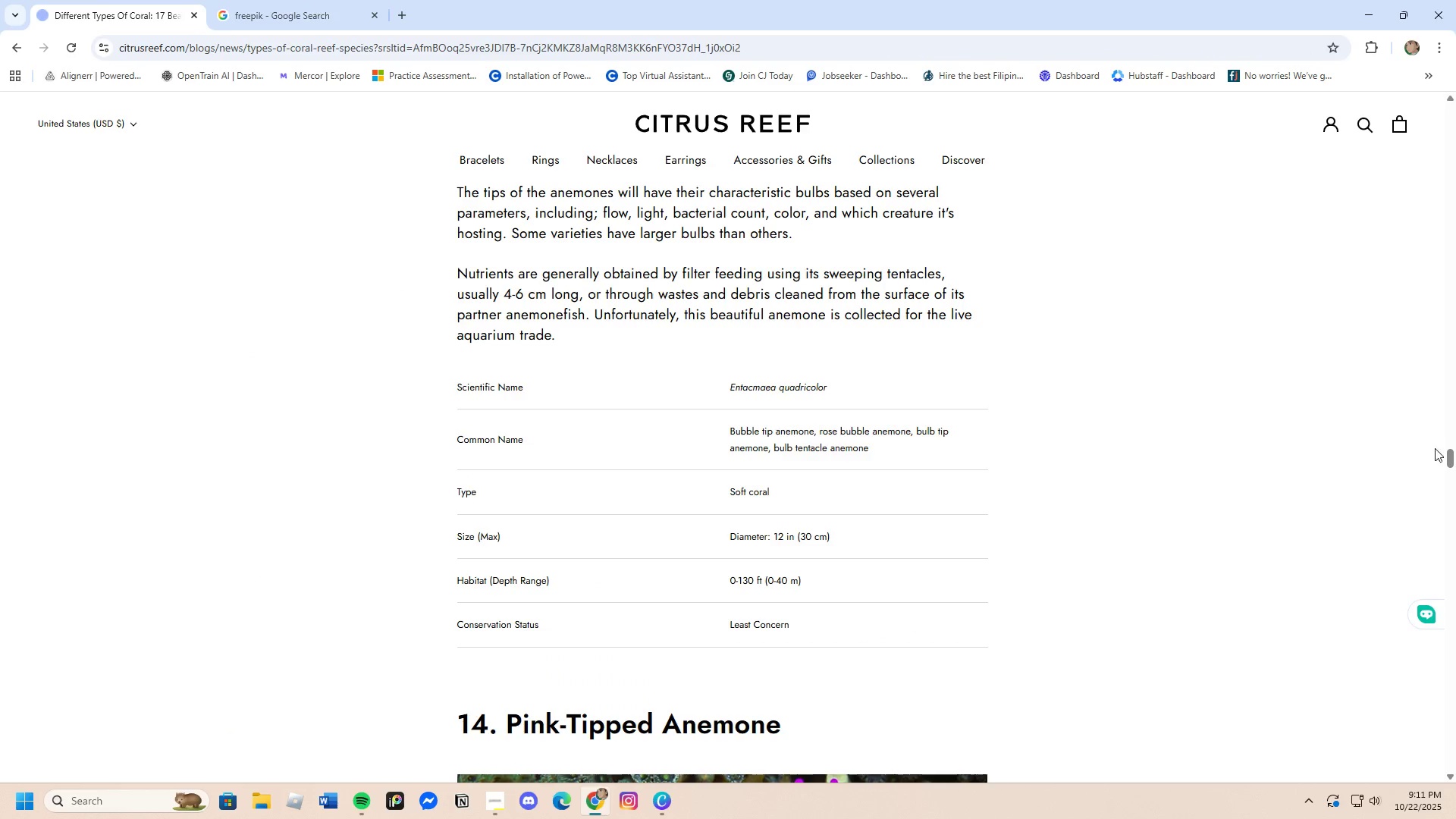 
left_click_drag(start_coordinate=[1455, 458], to_coordinate=[1449, 63])
 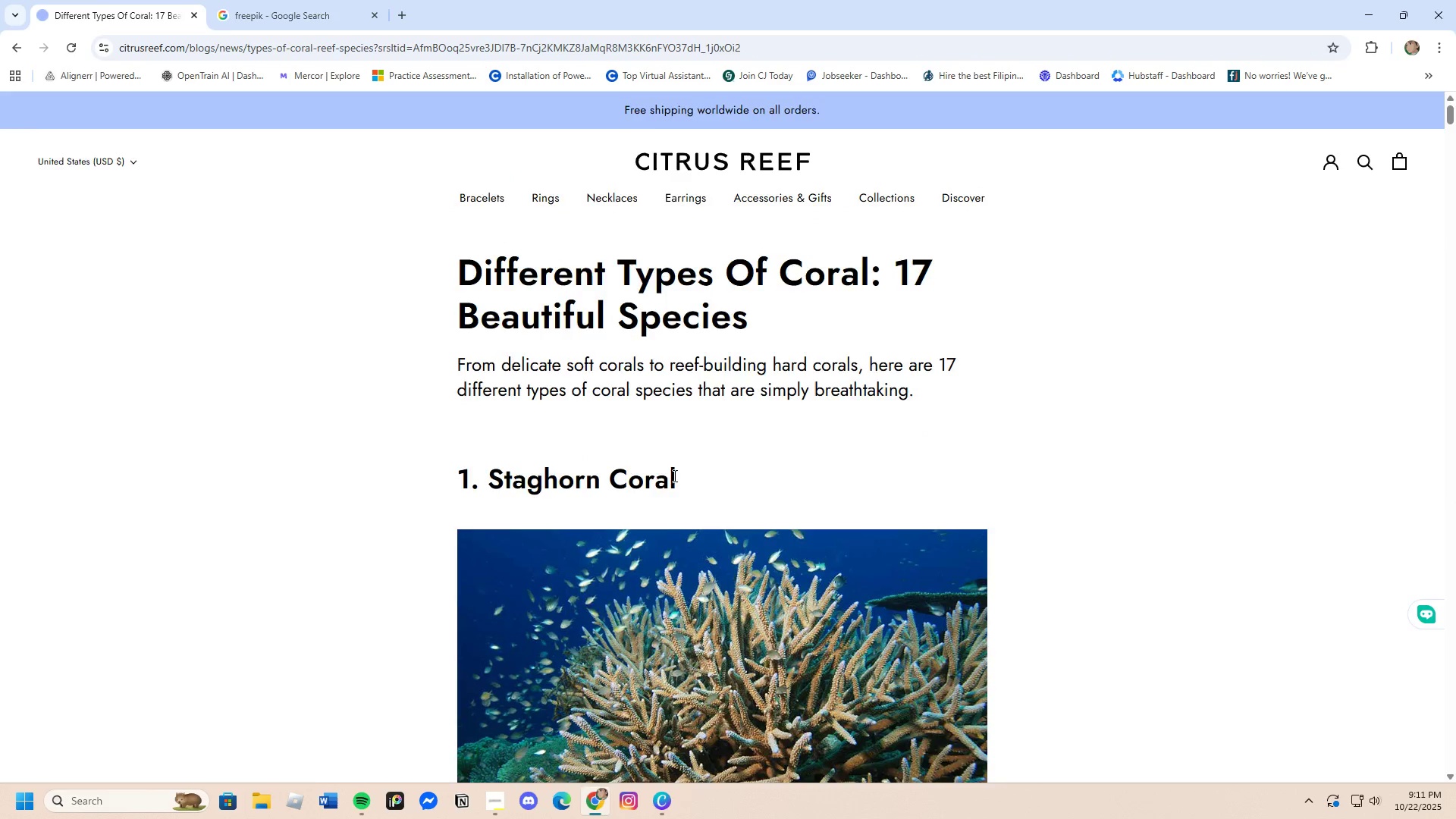 
scroll: coordinate [673, 475], scroll_direction: down, amount: 4.0
 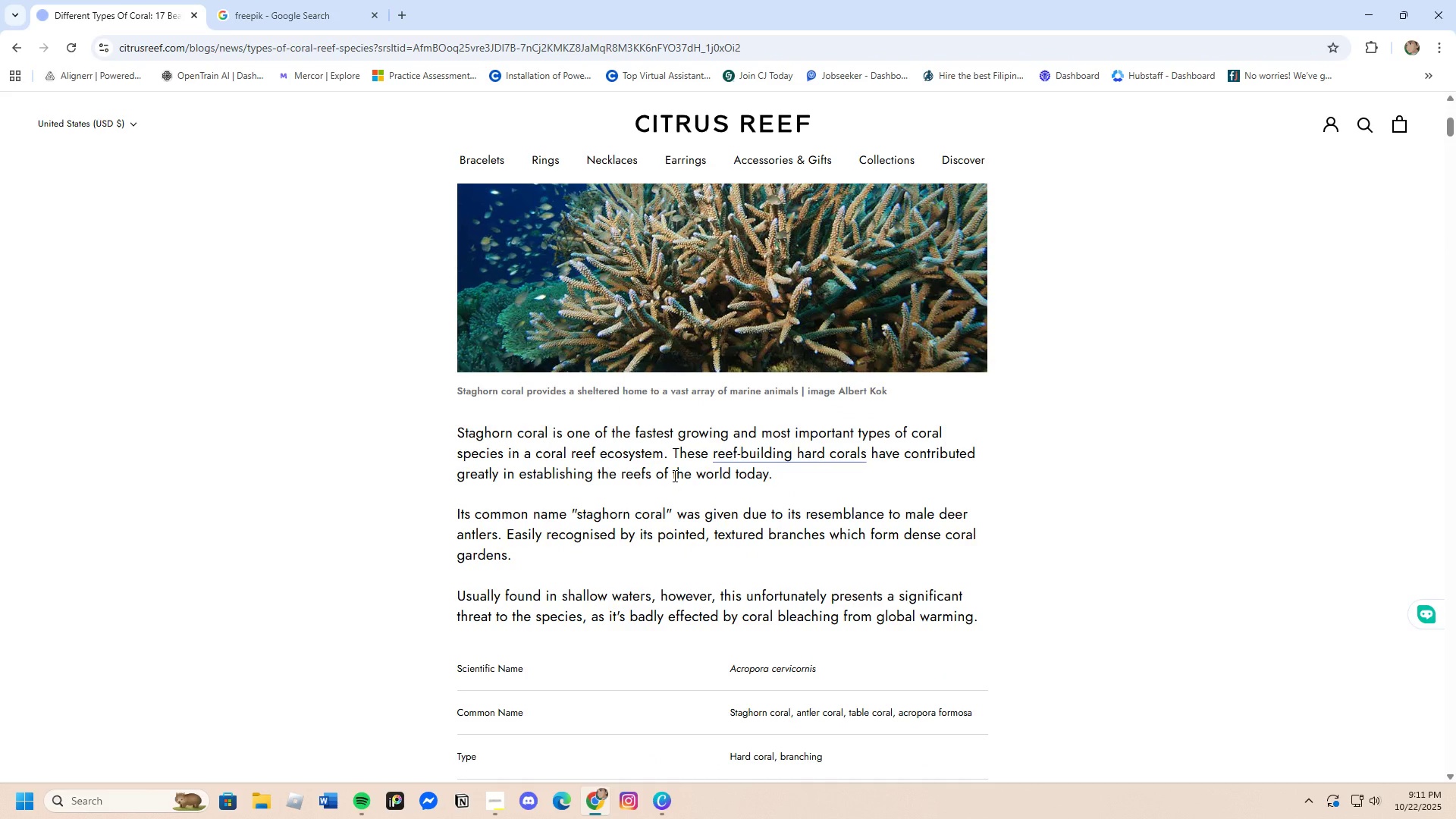 
scroll: coordinate [673, 475], scroll_direction: up, amount: 7.0
 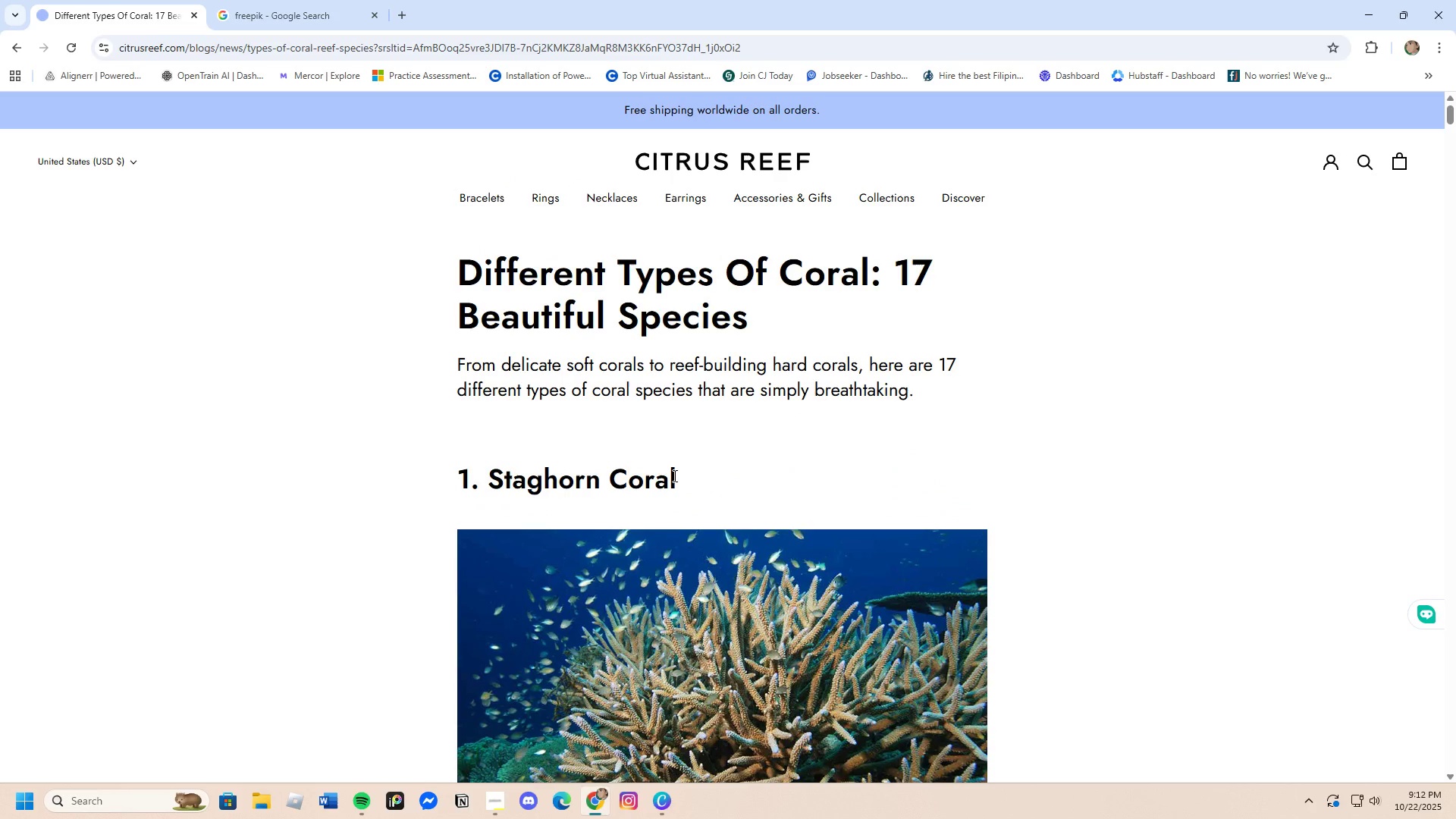 
wait(13.62)
 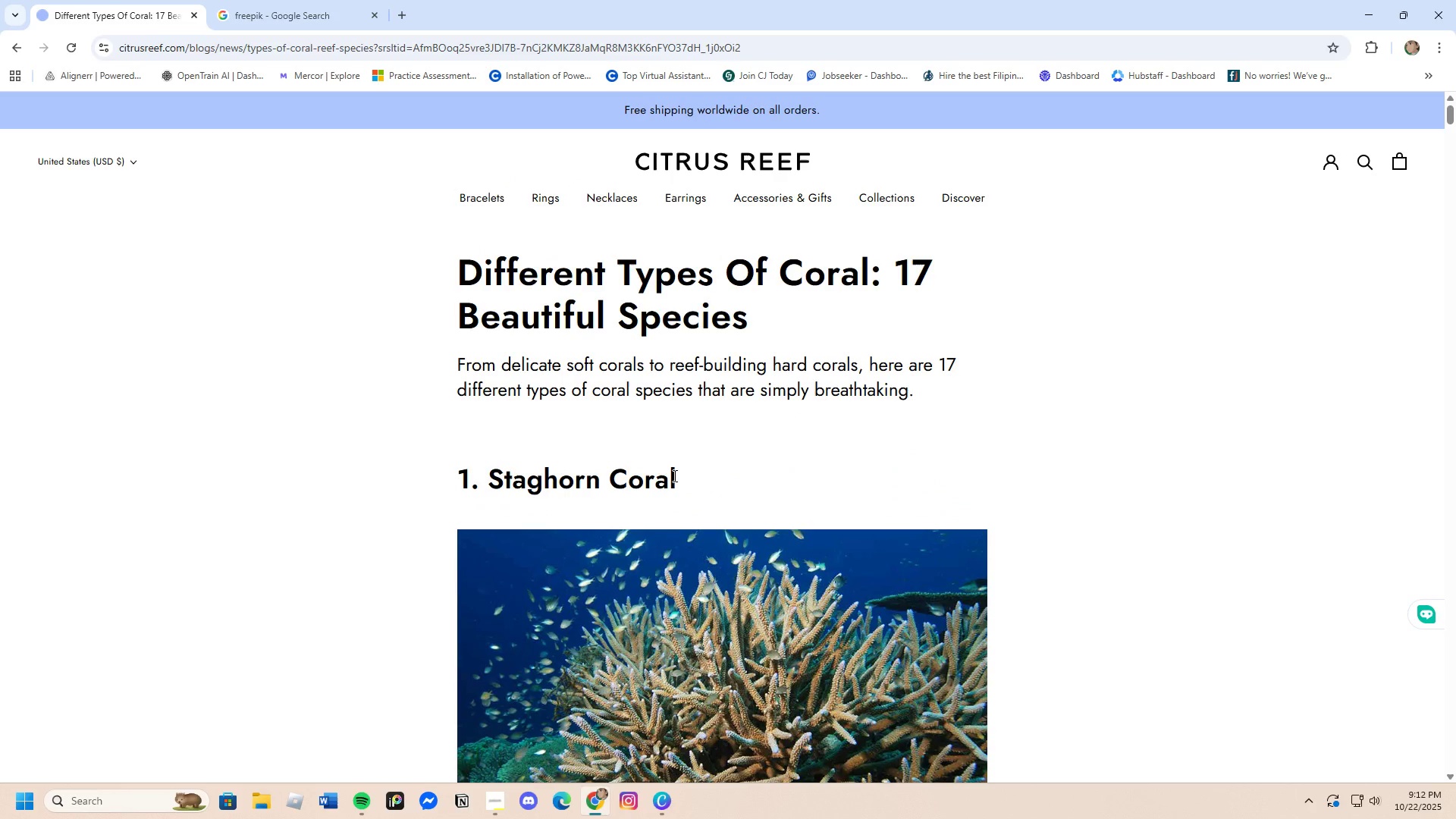 
left_click([12, 52])
 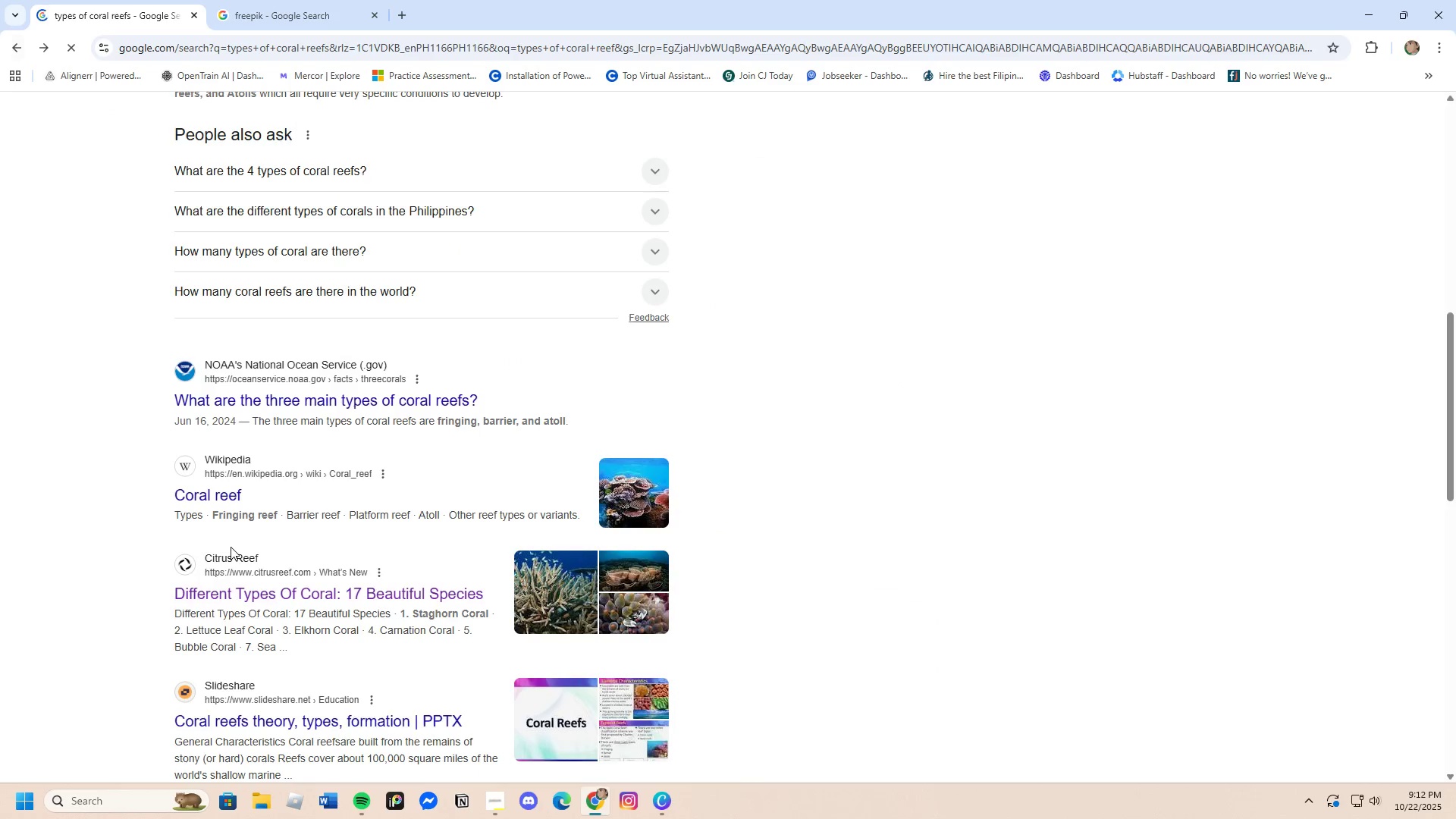 
scroll: coordinate [347, 585], scroll_direction: down, amount: 6.0
 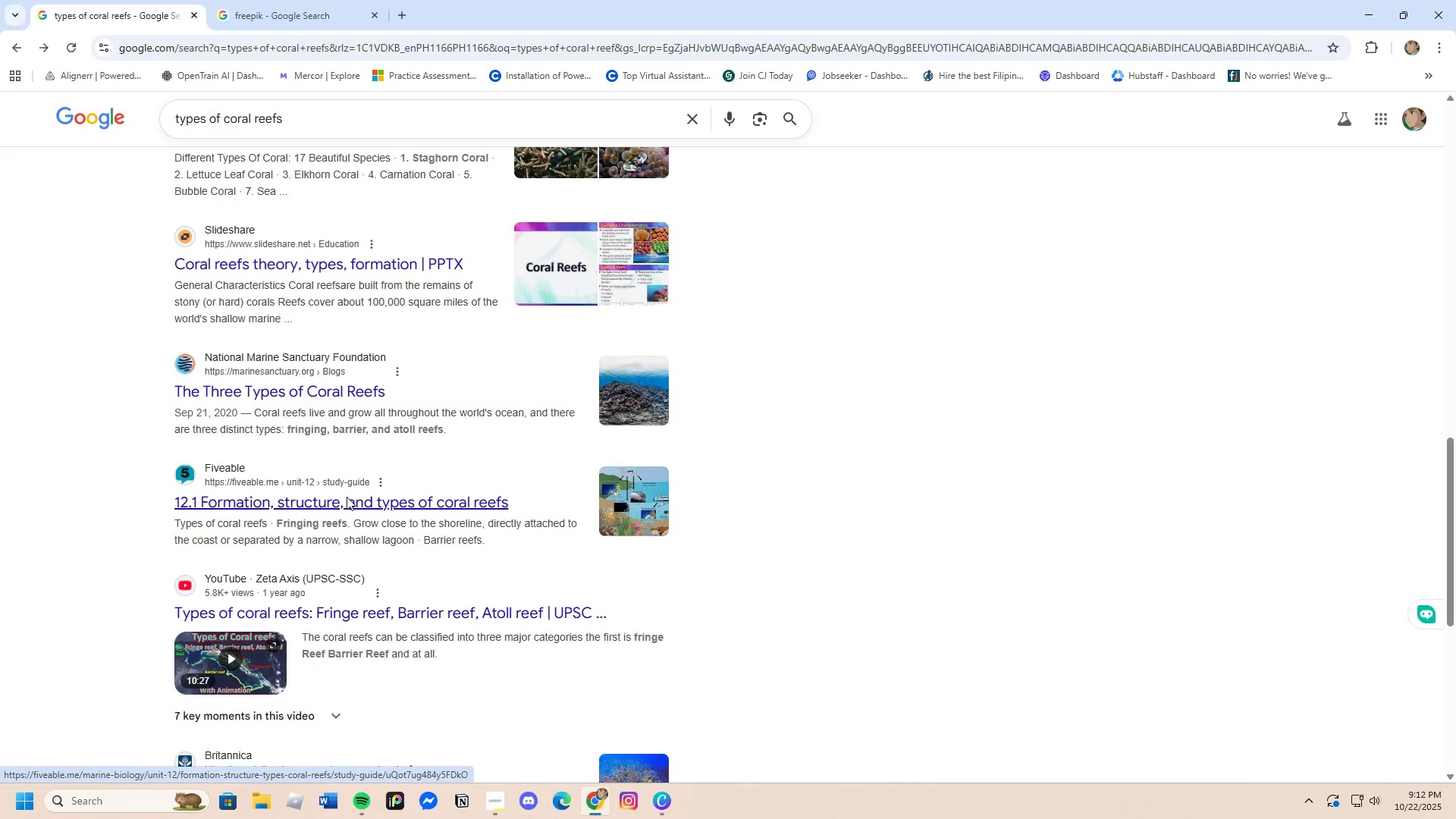 
left_click([347, 497])
 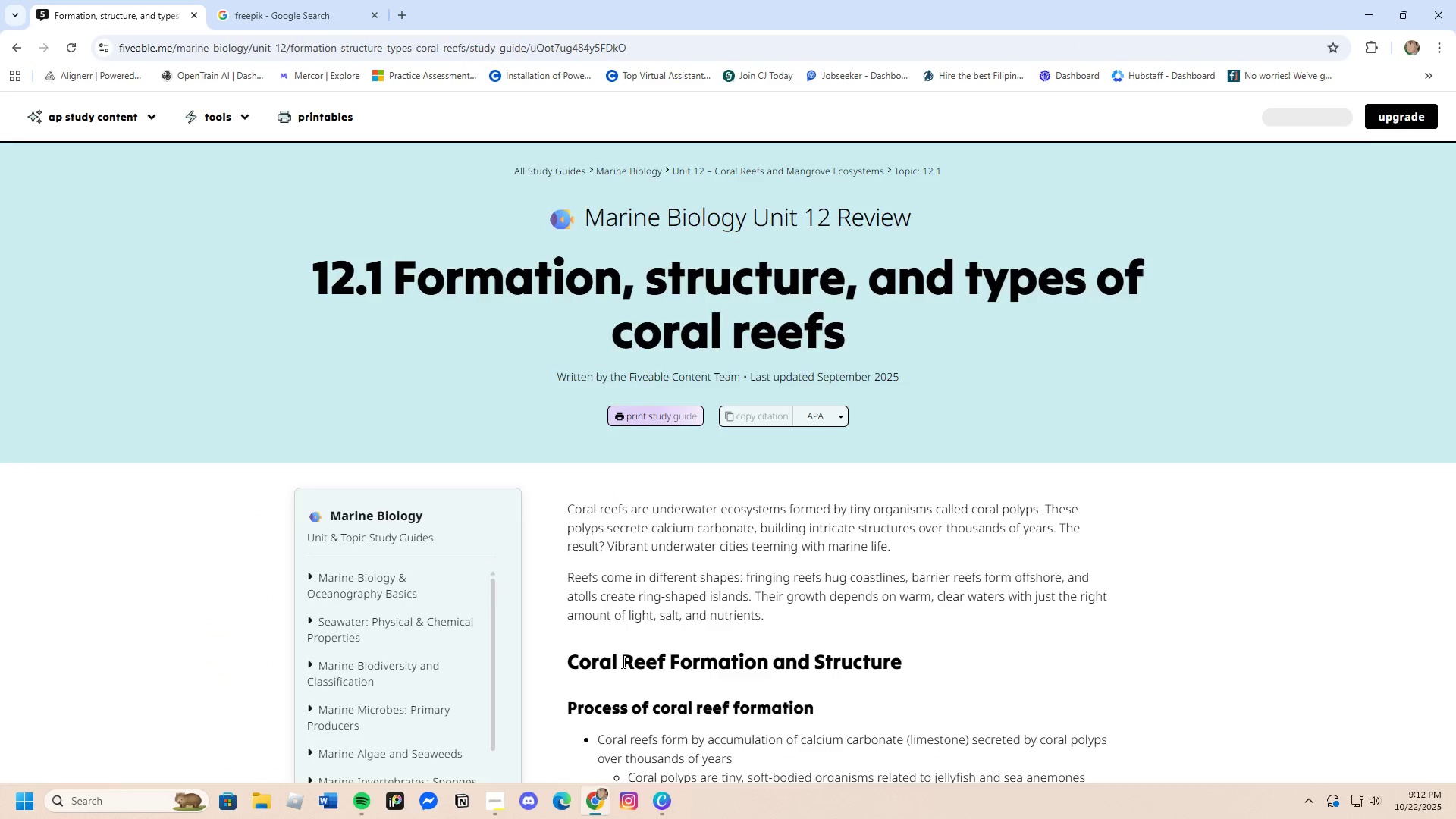 
scroll: coordinate [618, 643], scroll_direction: down, amount: 9.0
 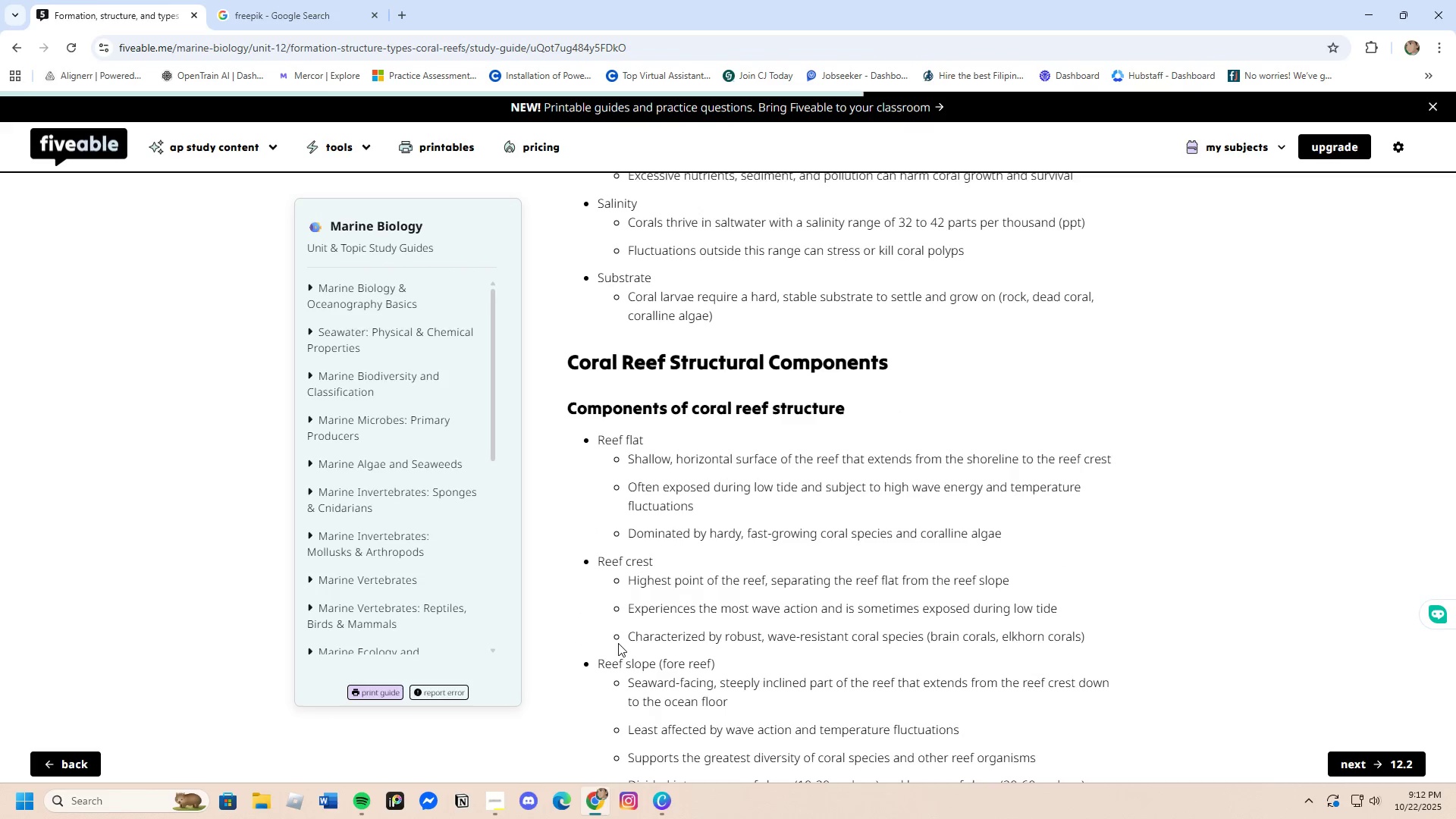 
scroll: coordinate [742, 556], scroll_direction: up, amount: 26.0
 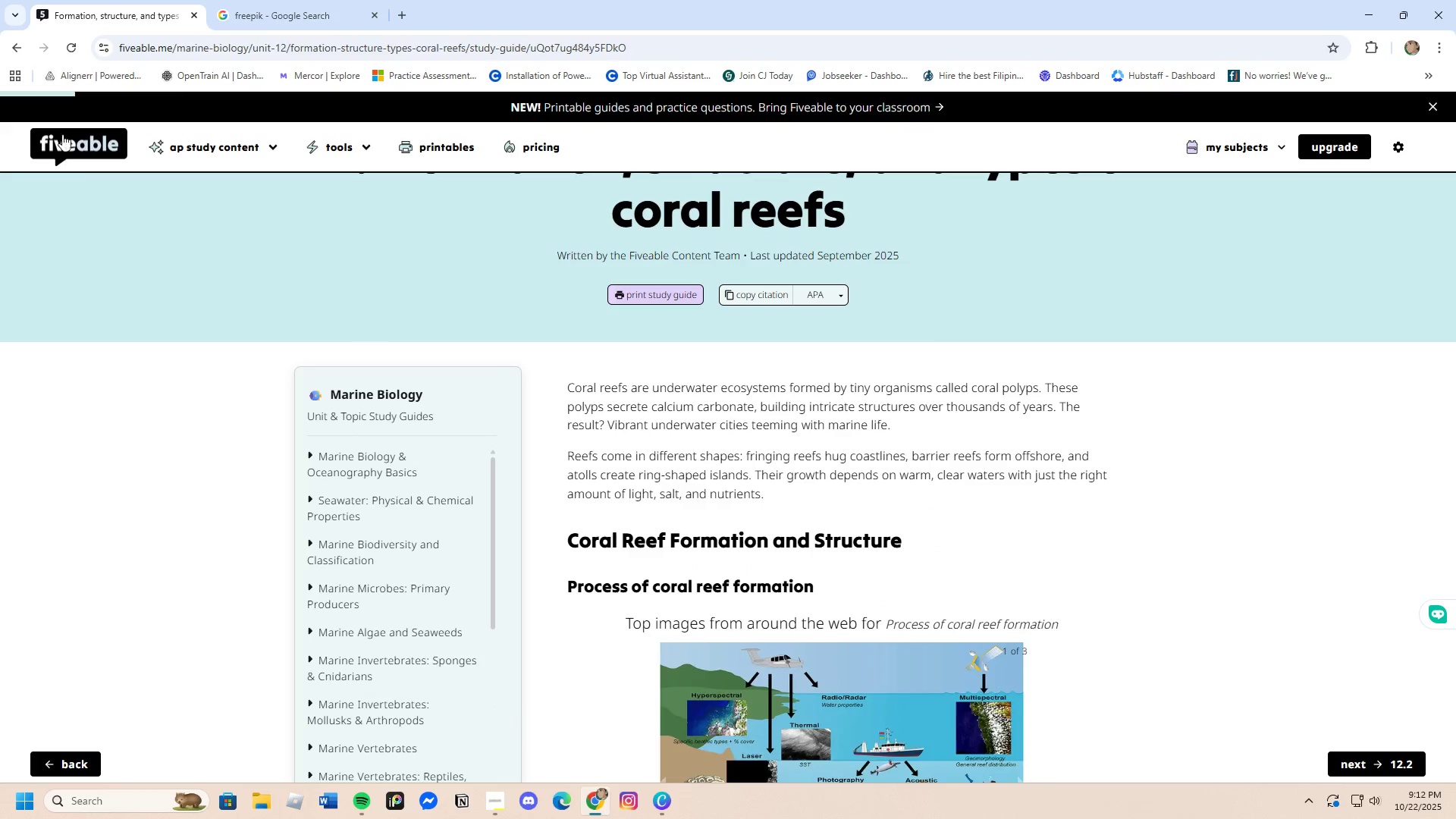 
left_click([5, 45])
 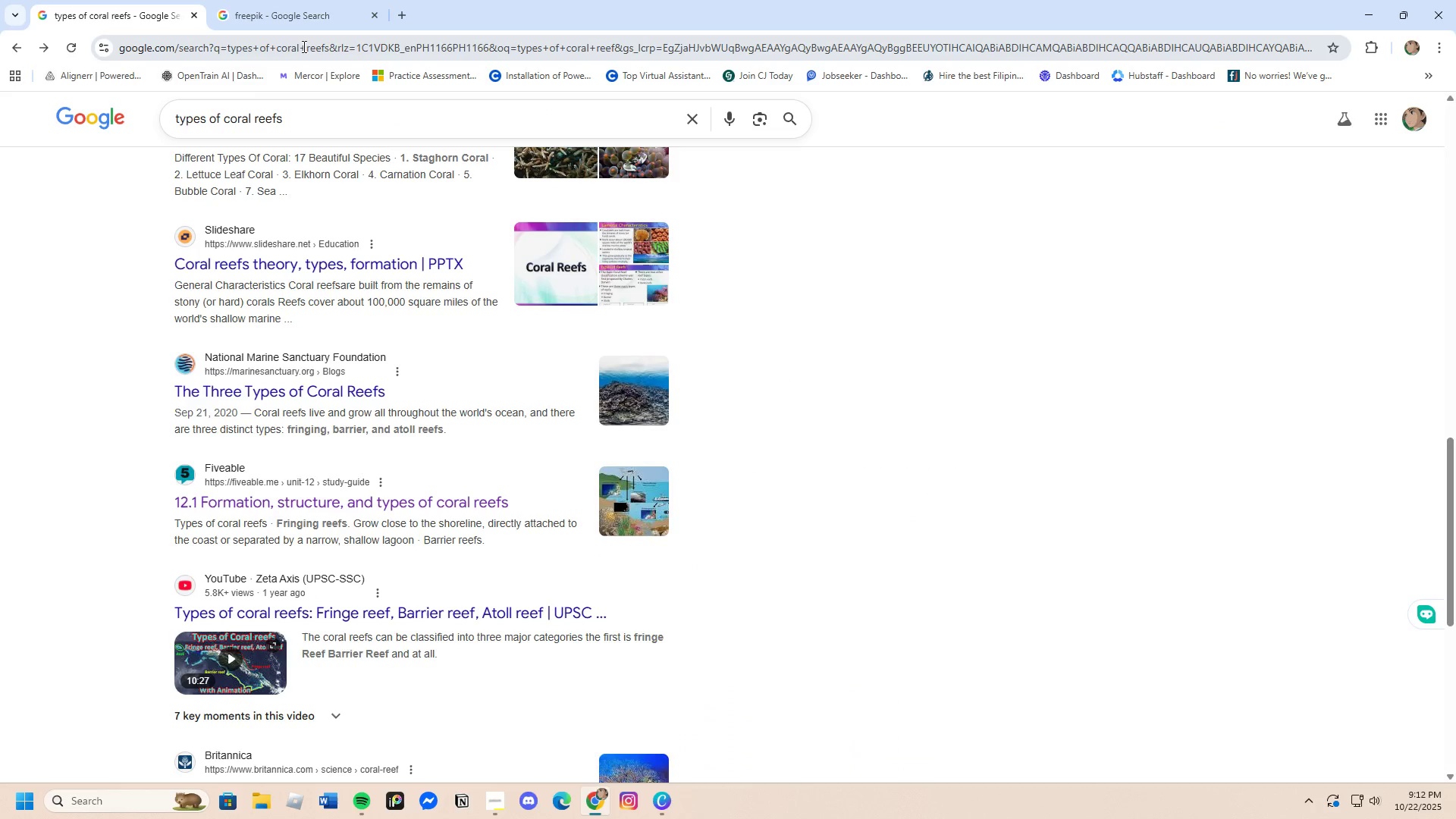 
left_click([304, 20])
 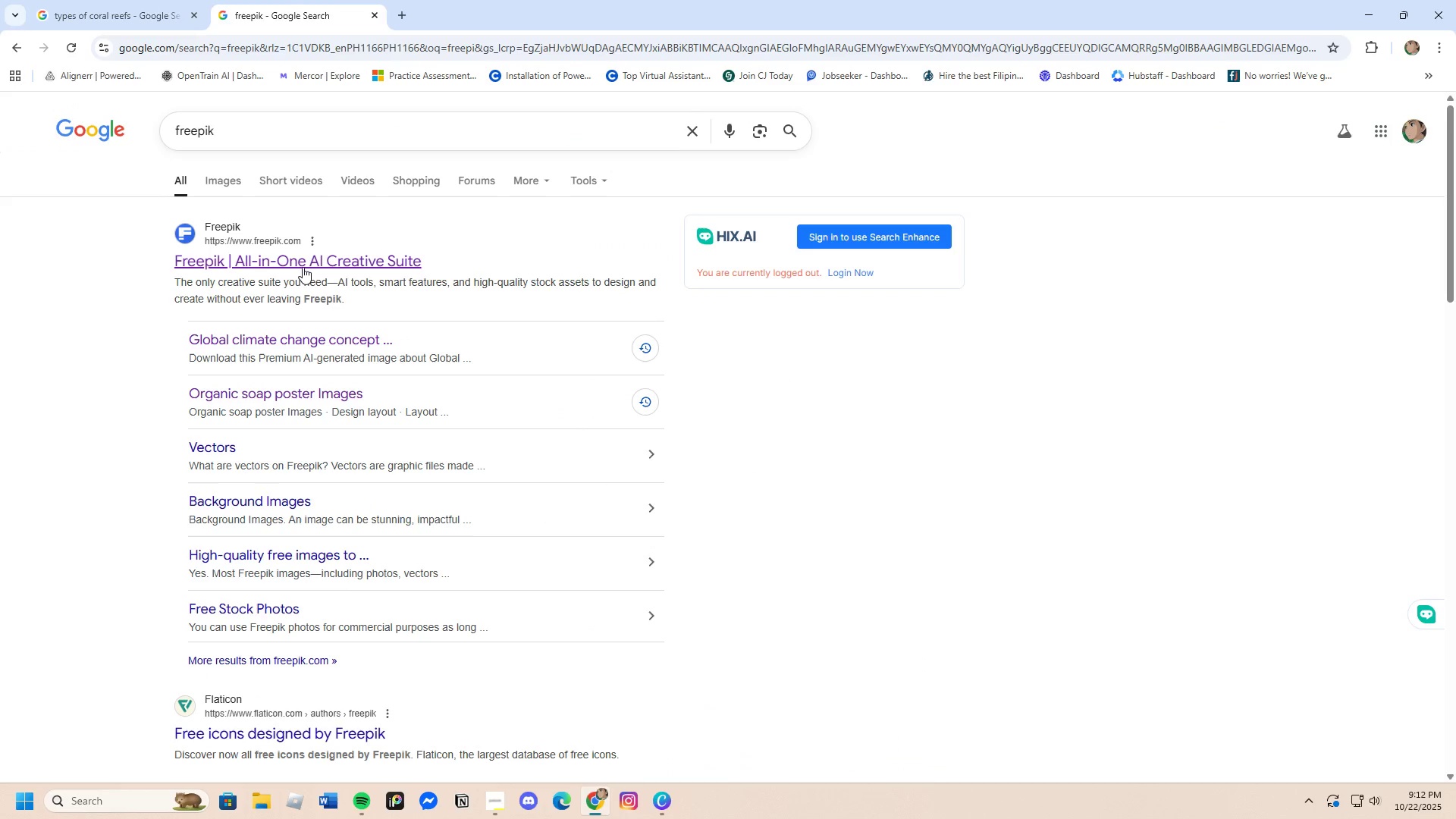 
left_click([303, 261])
 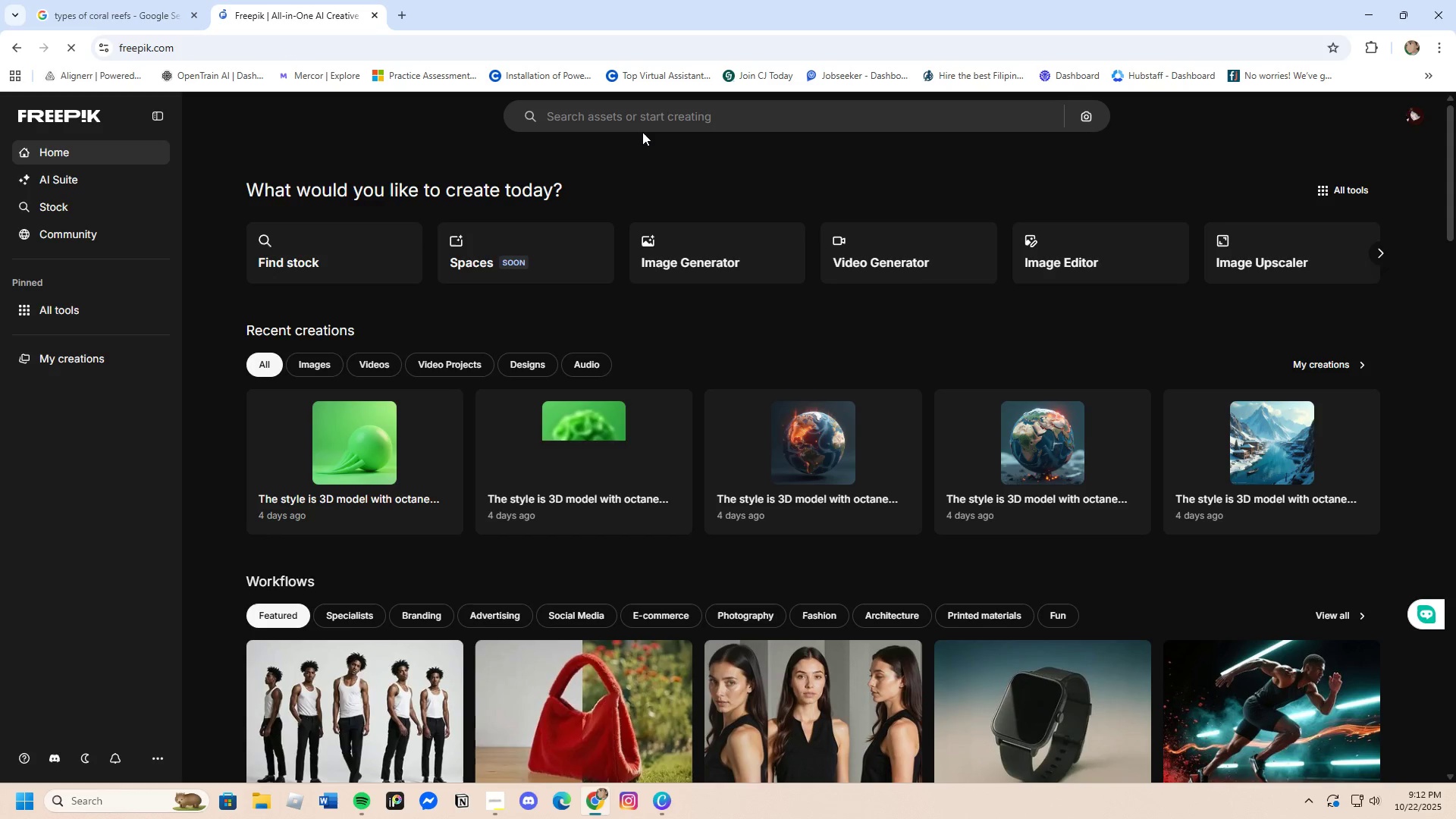 
left_click([642, 124])
 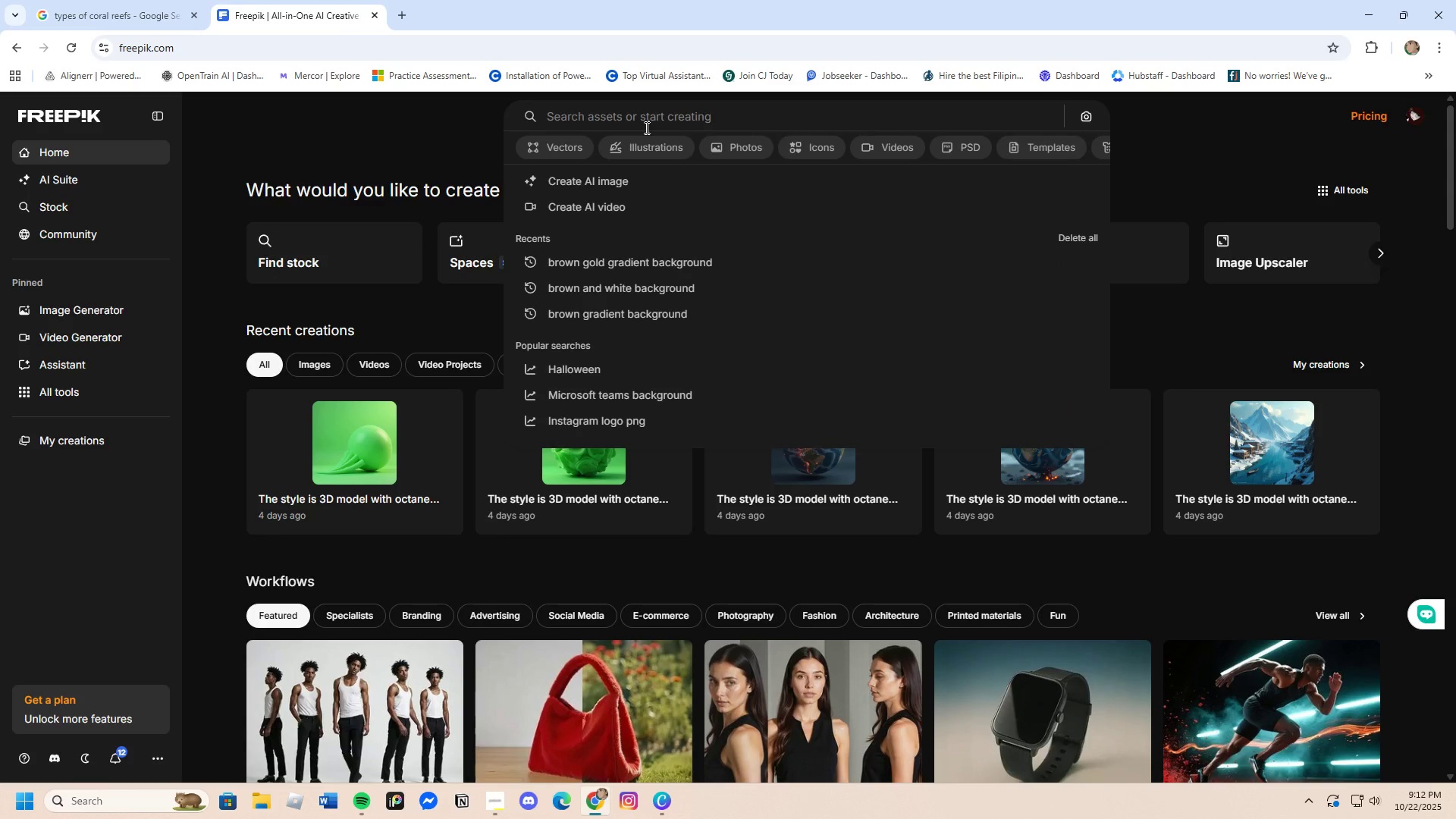 
type(underwater background)
 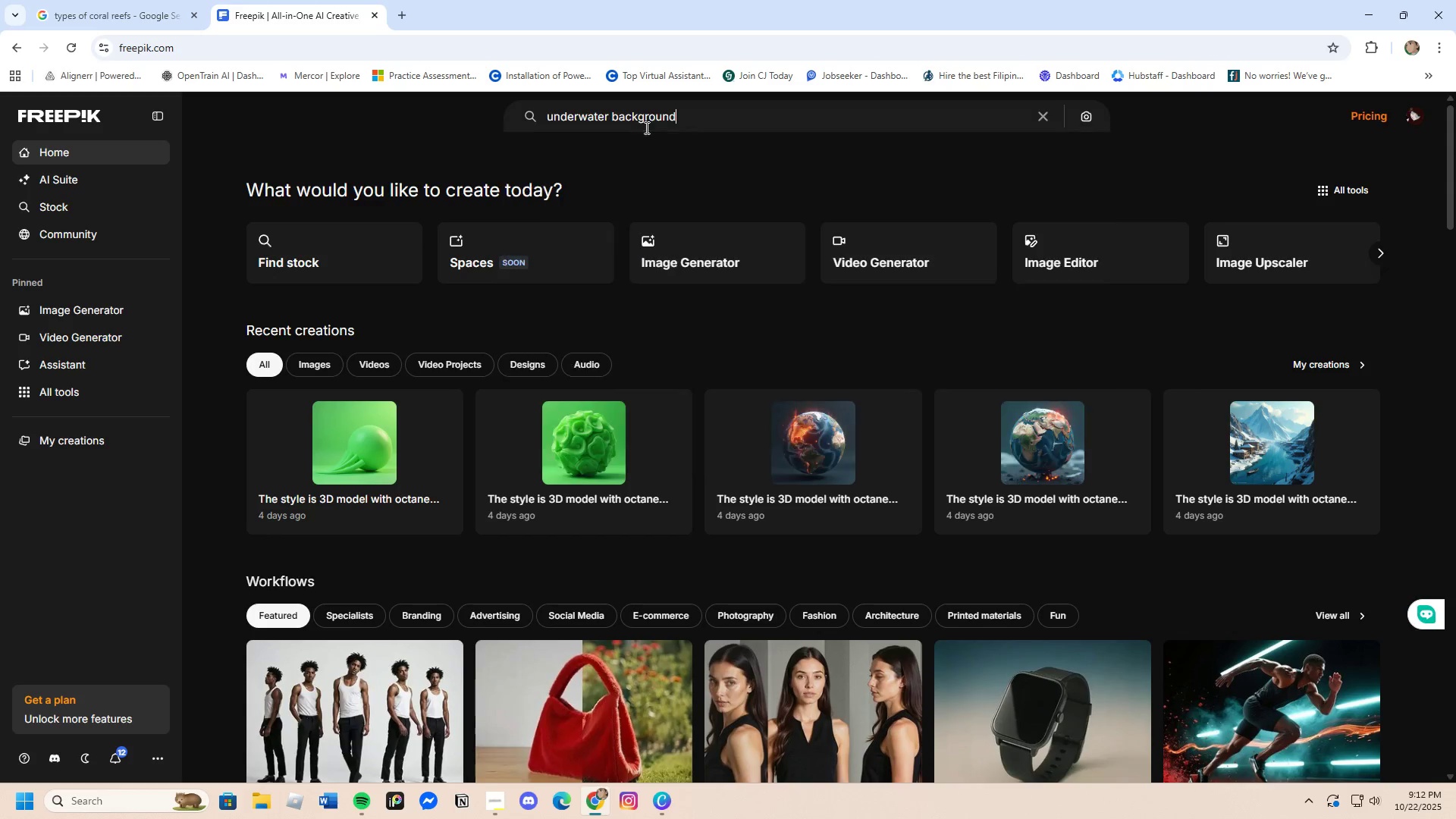 
key(Enter)
 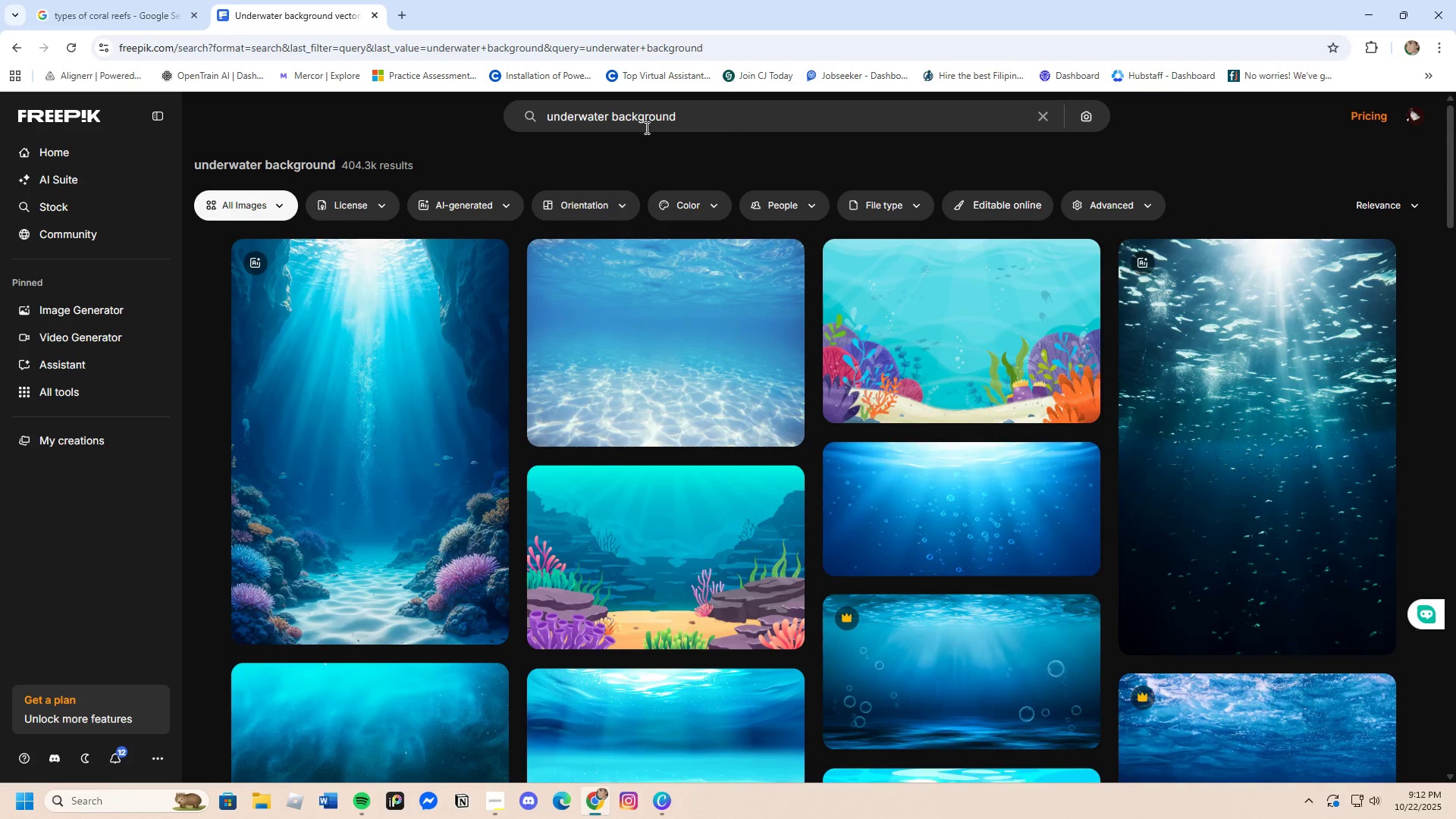 
mouse_move([851, 515])
 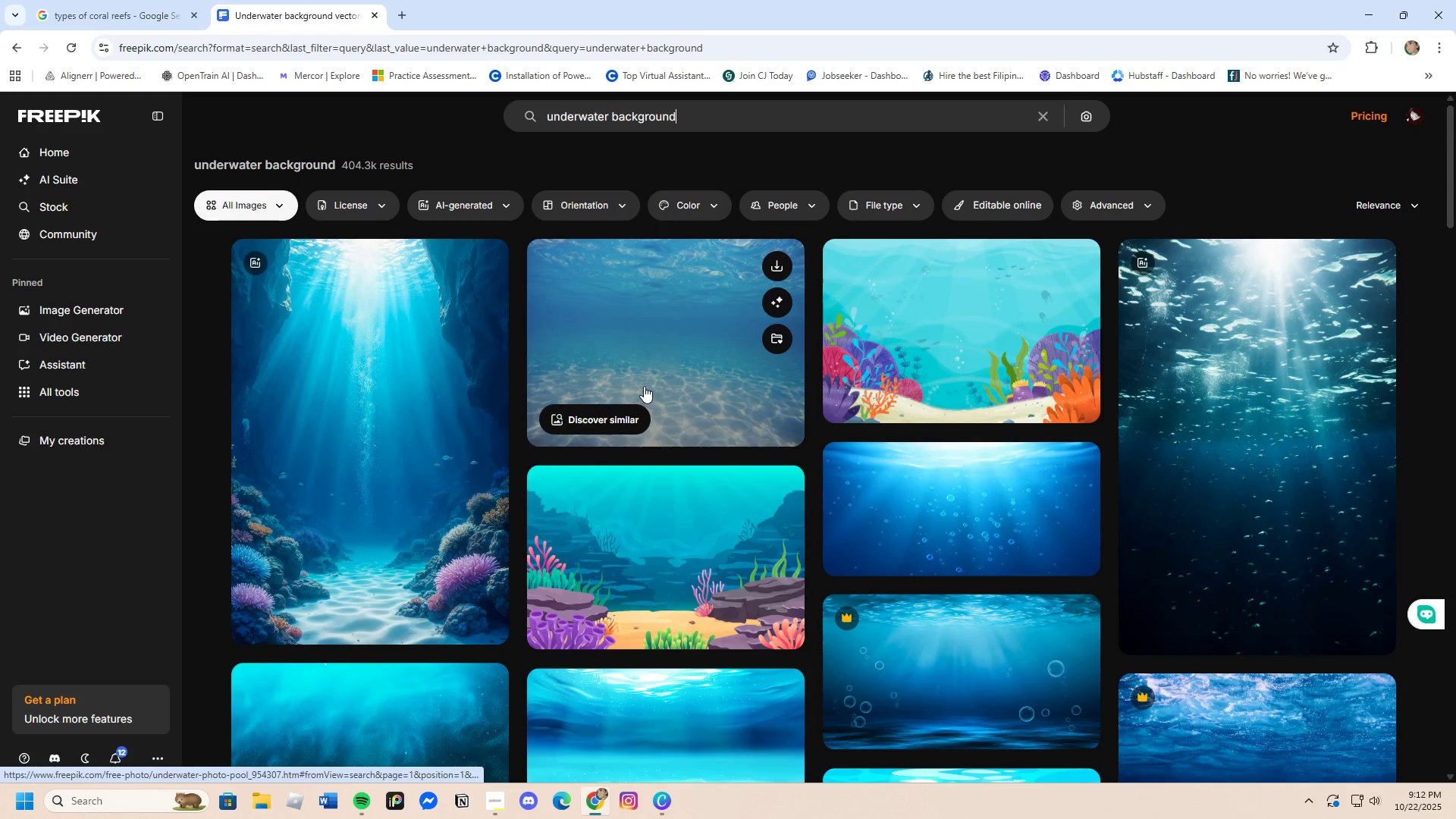 
left_click([644, 386])
 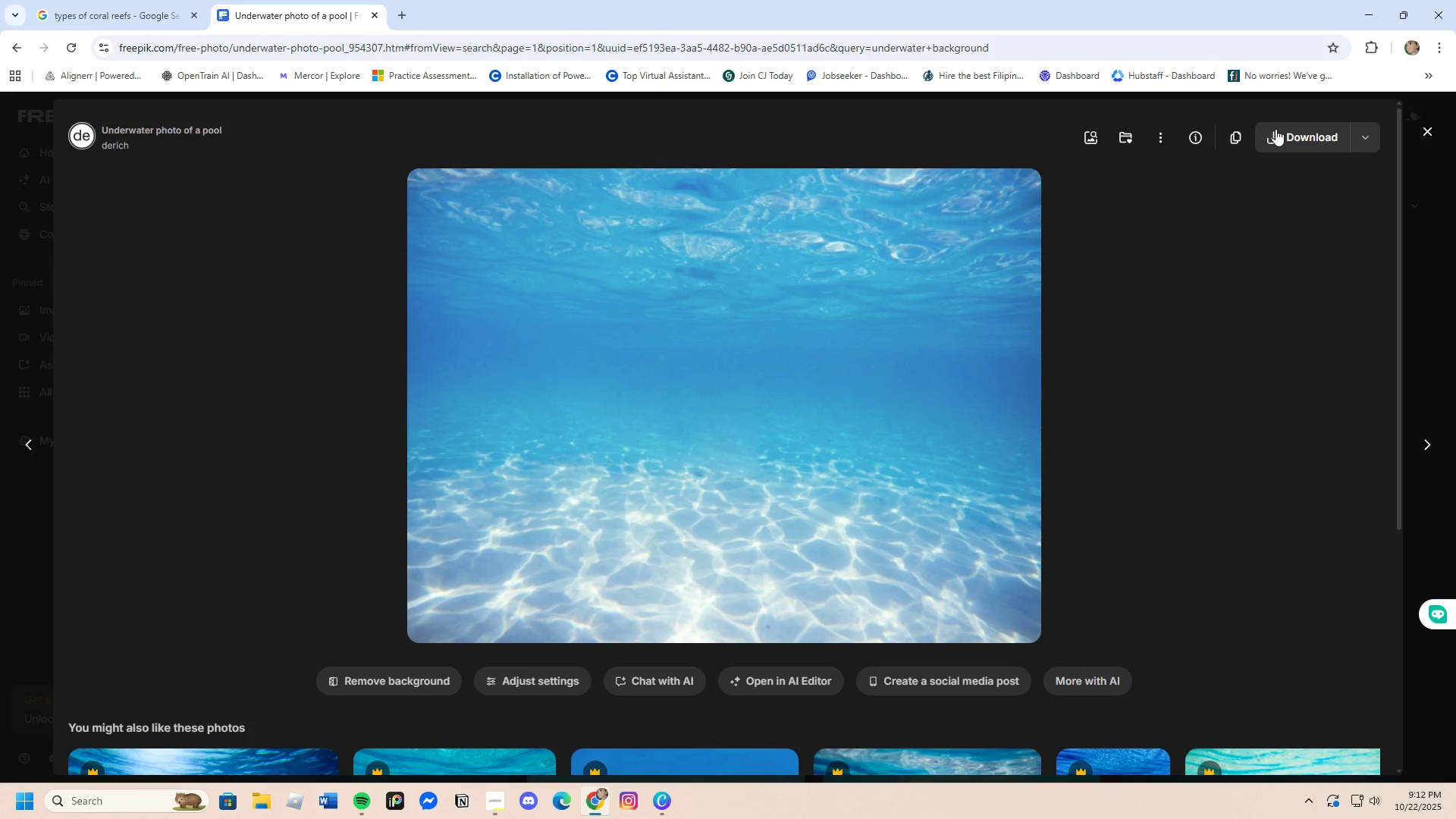 
wait(7.12)
 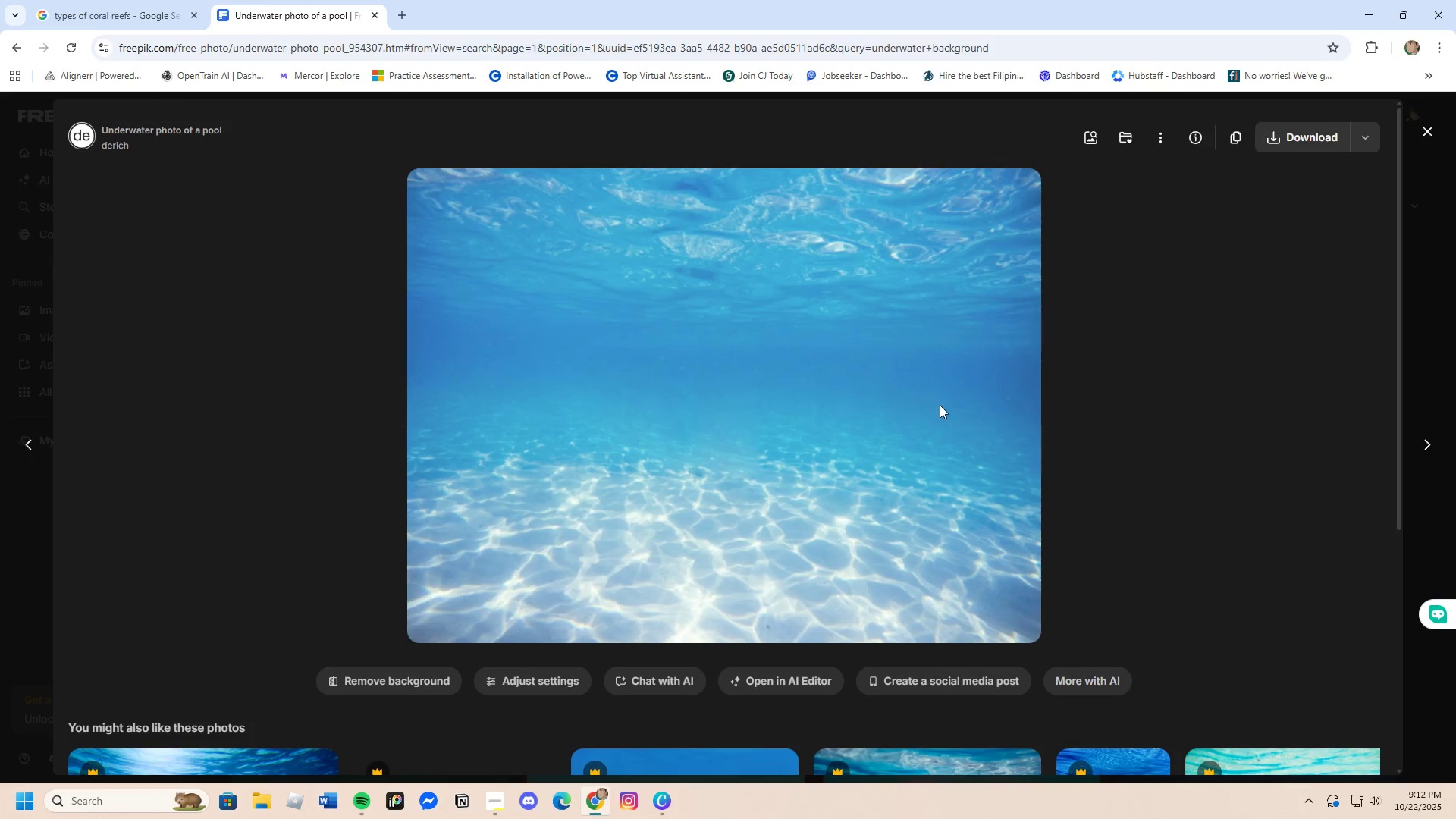 
left_click([1276, 129])
 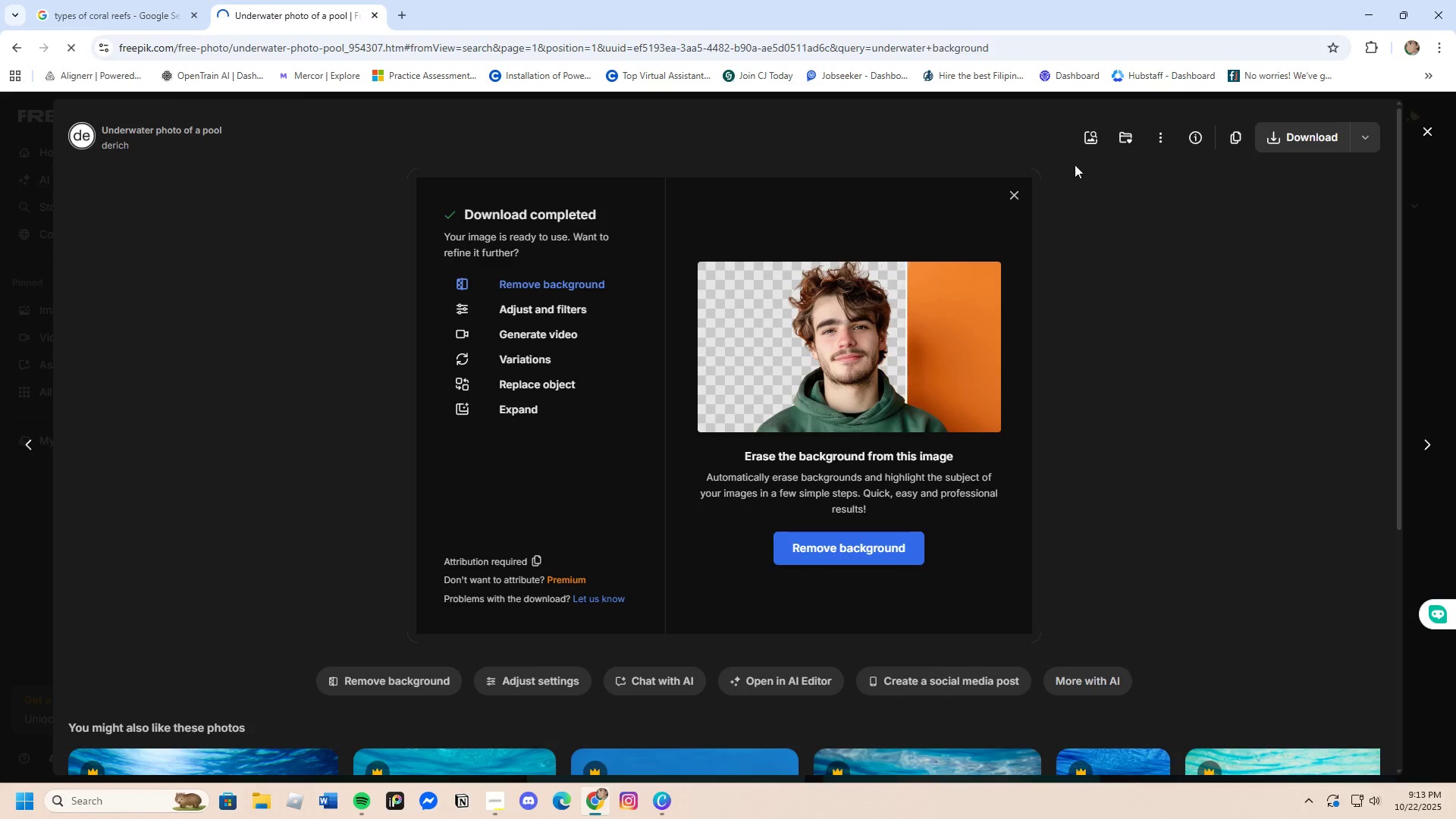 
left_click([1014, 187])
 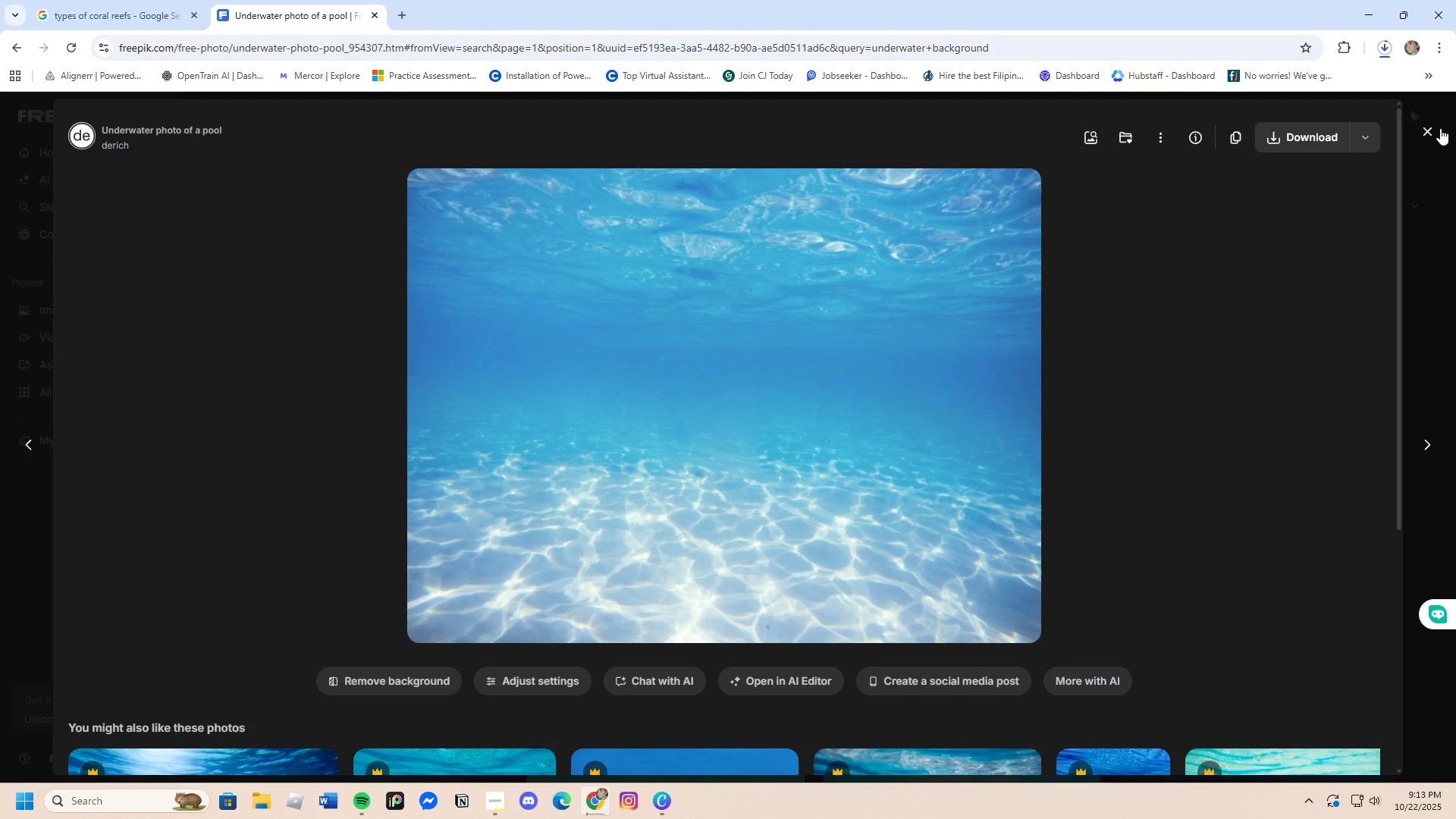 
left_click([1425, 128])
 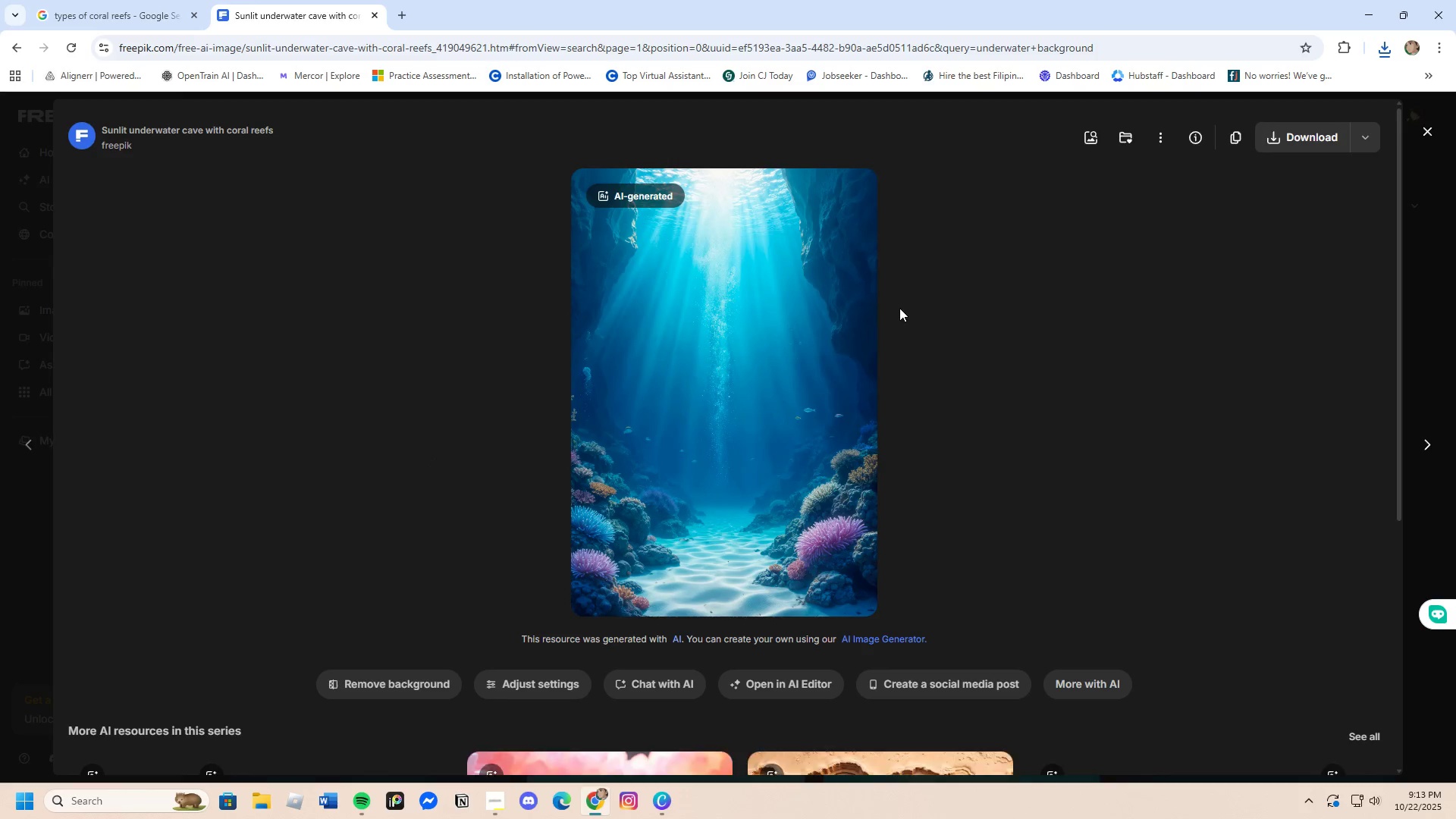 
wait(5.04)
 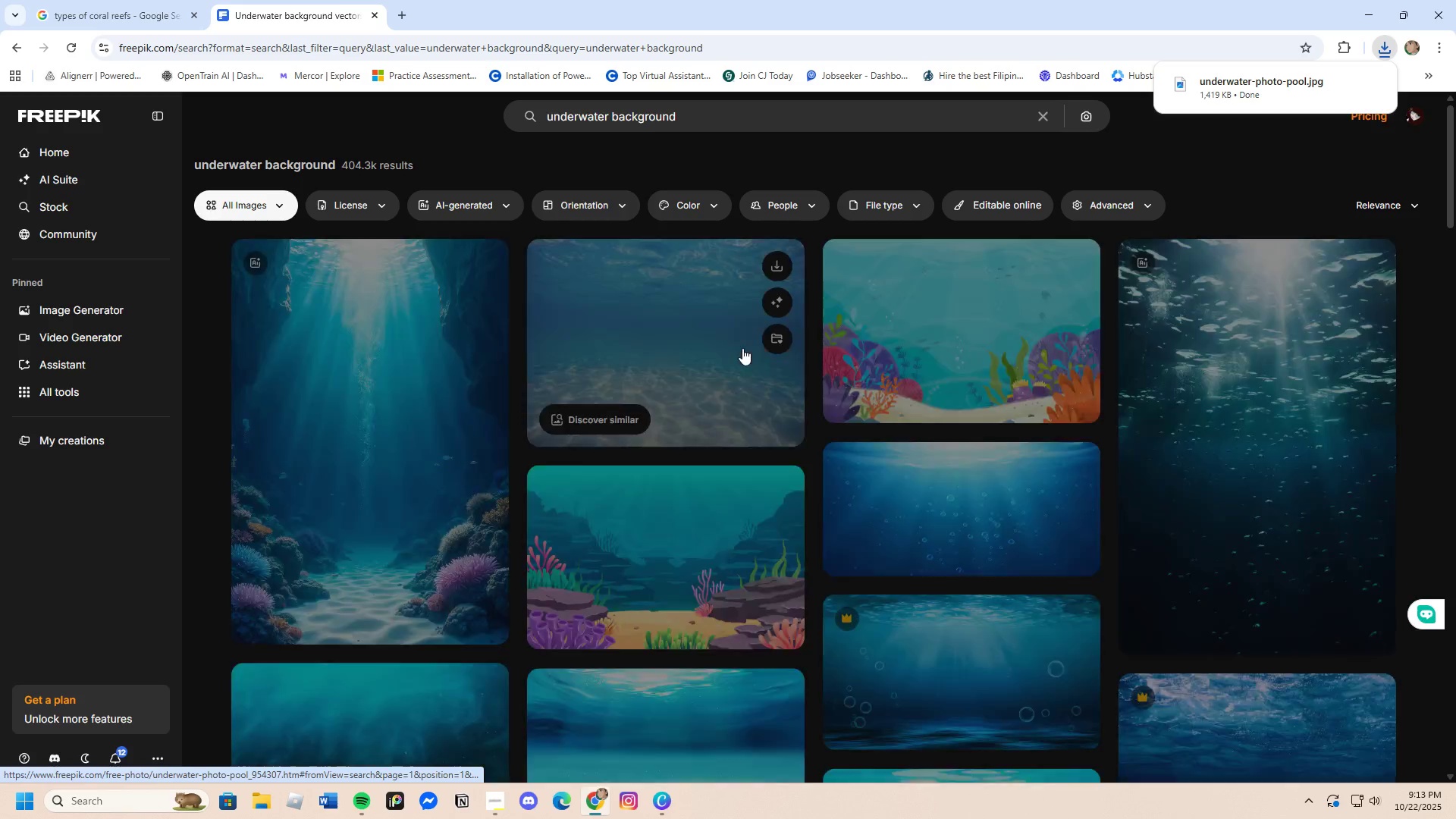 
left_click([1297, 135])
 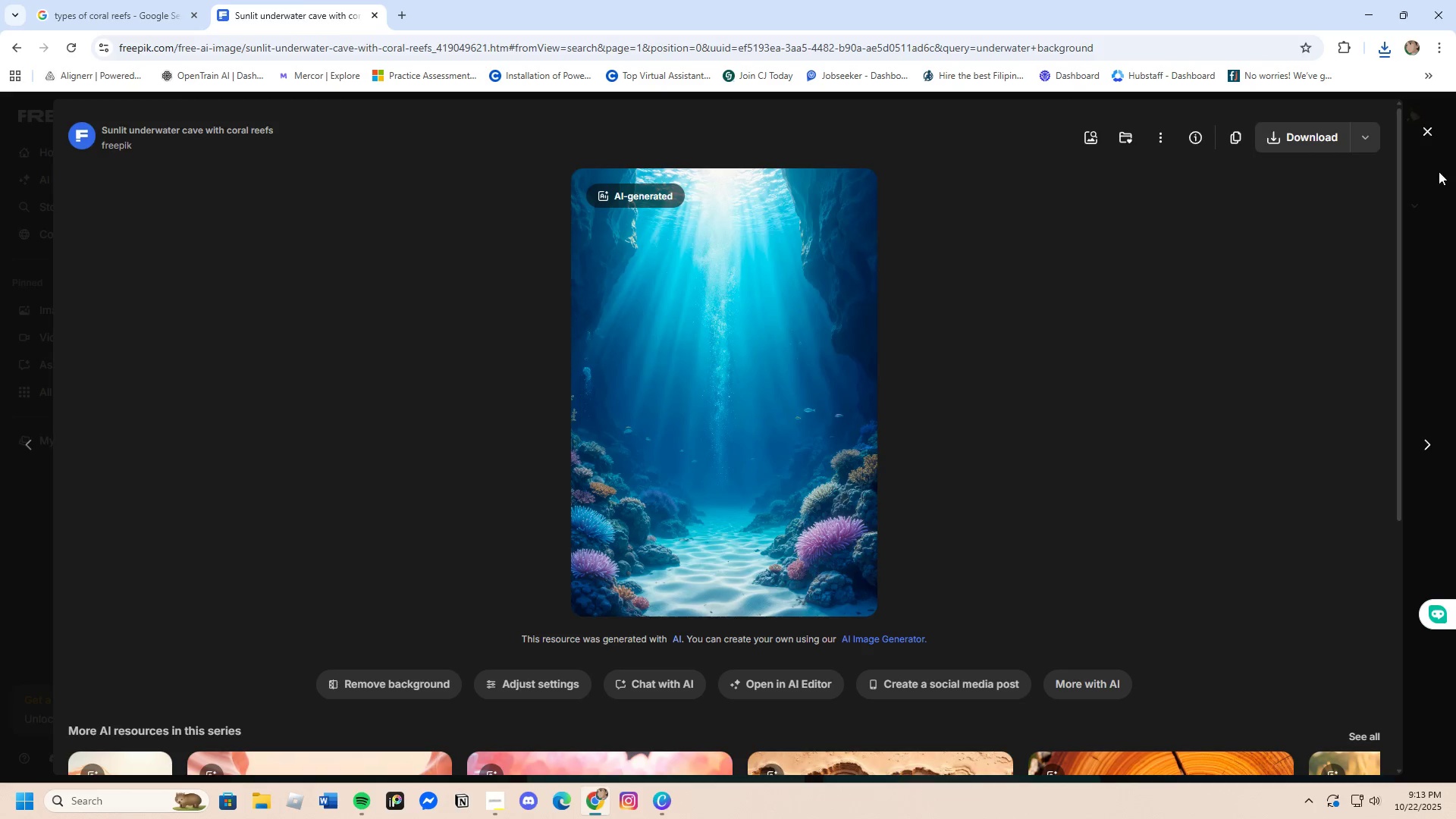 
left_click([1429, 139])
 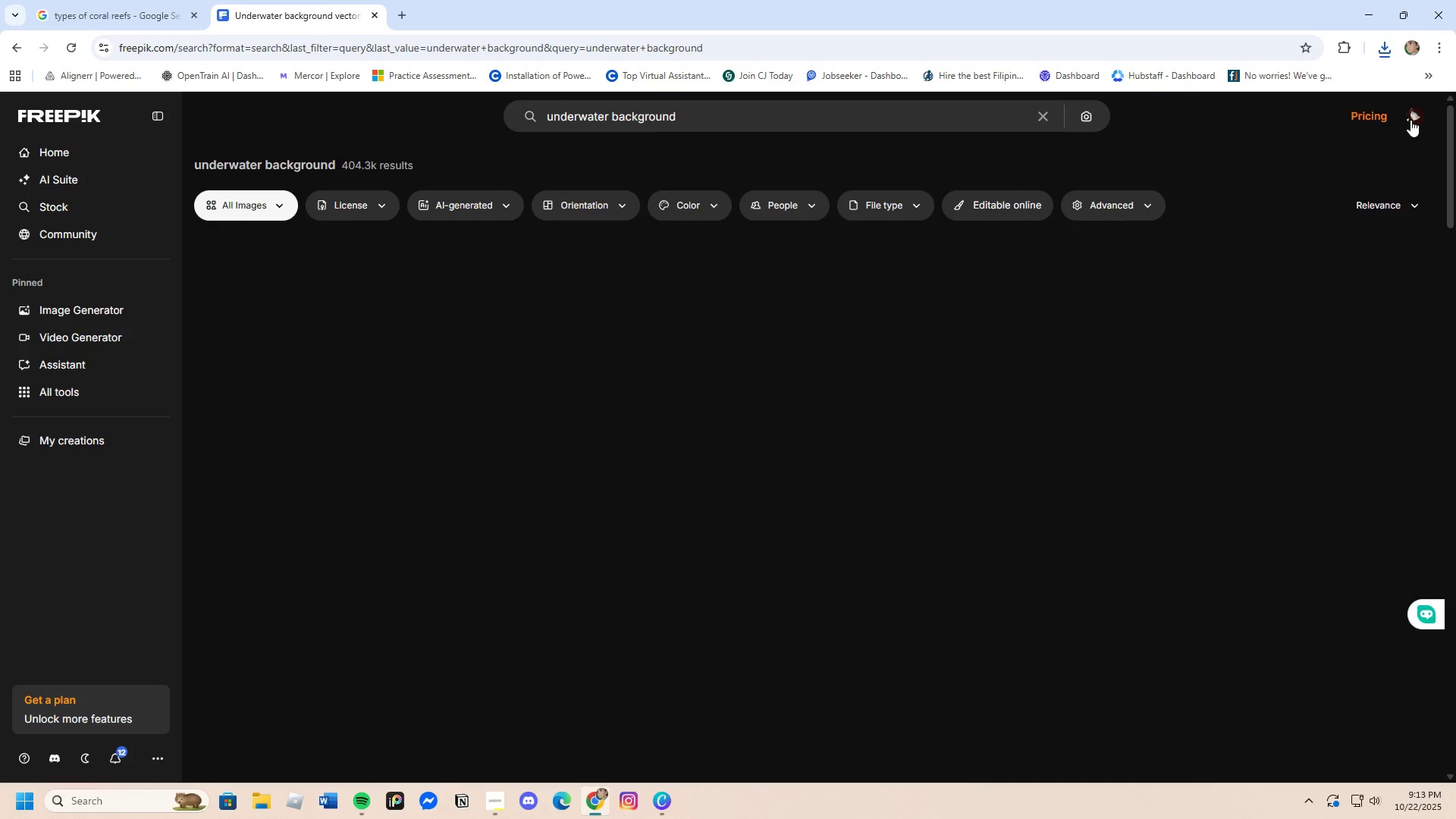 
left_click([1410, 120])
 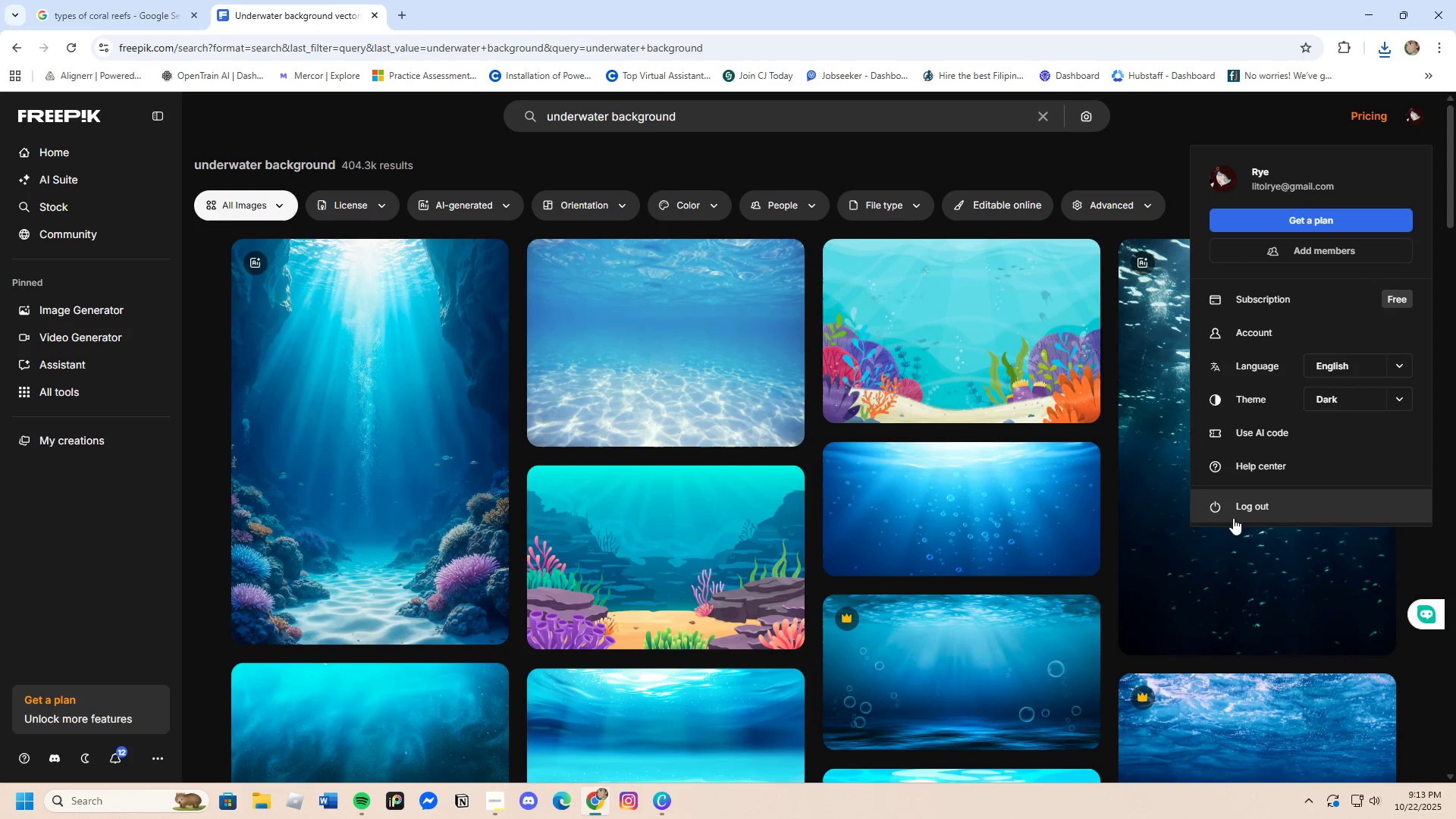 
left_click([1235, 507])
 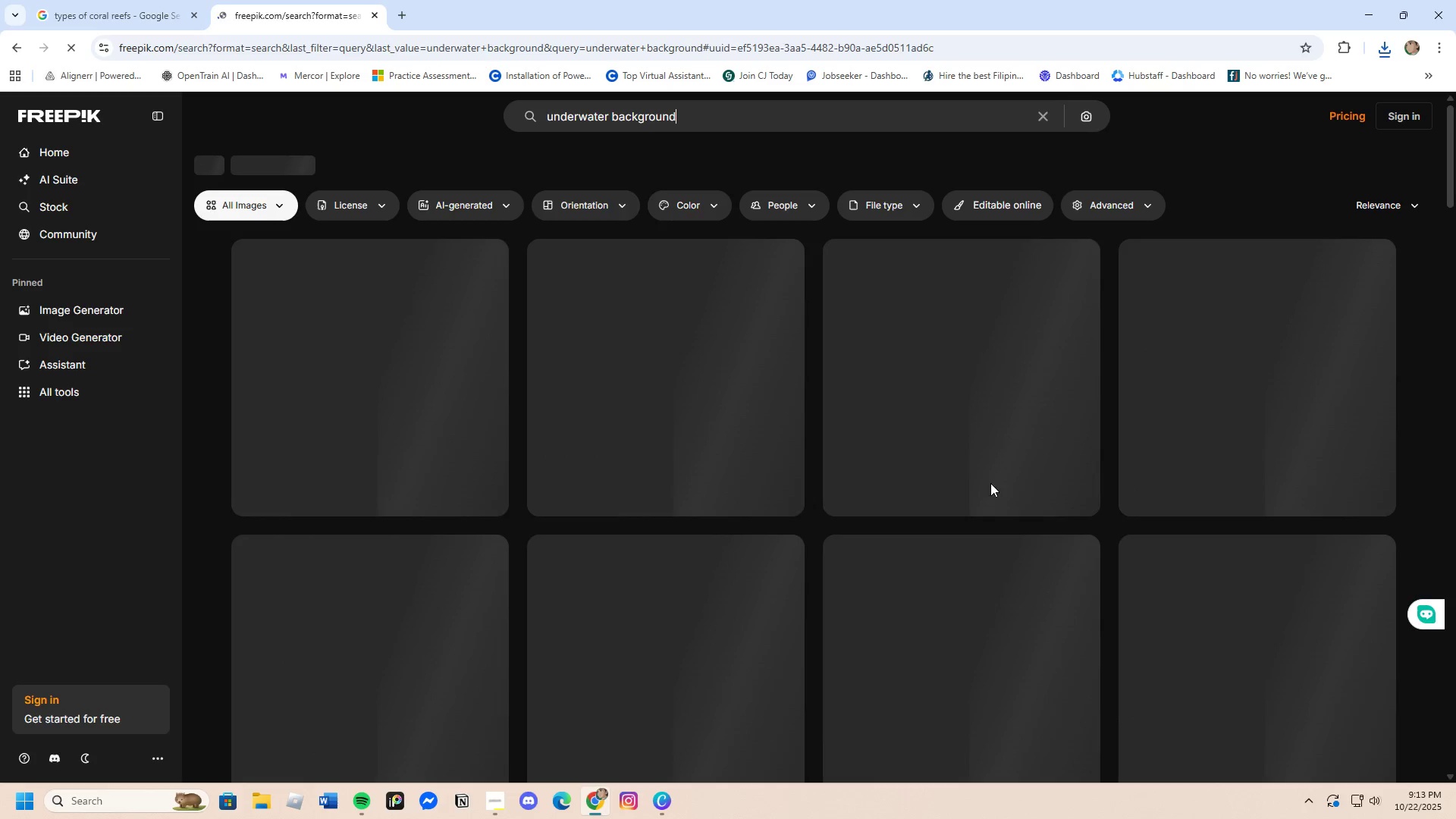 
mouse_move([1023, 459])
 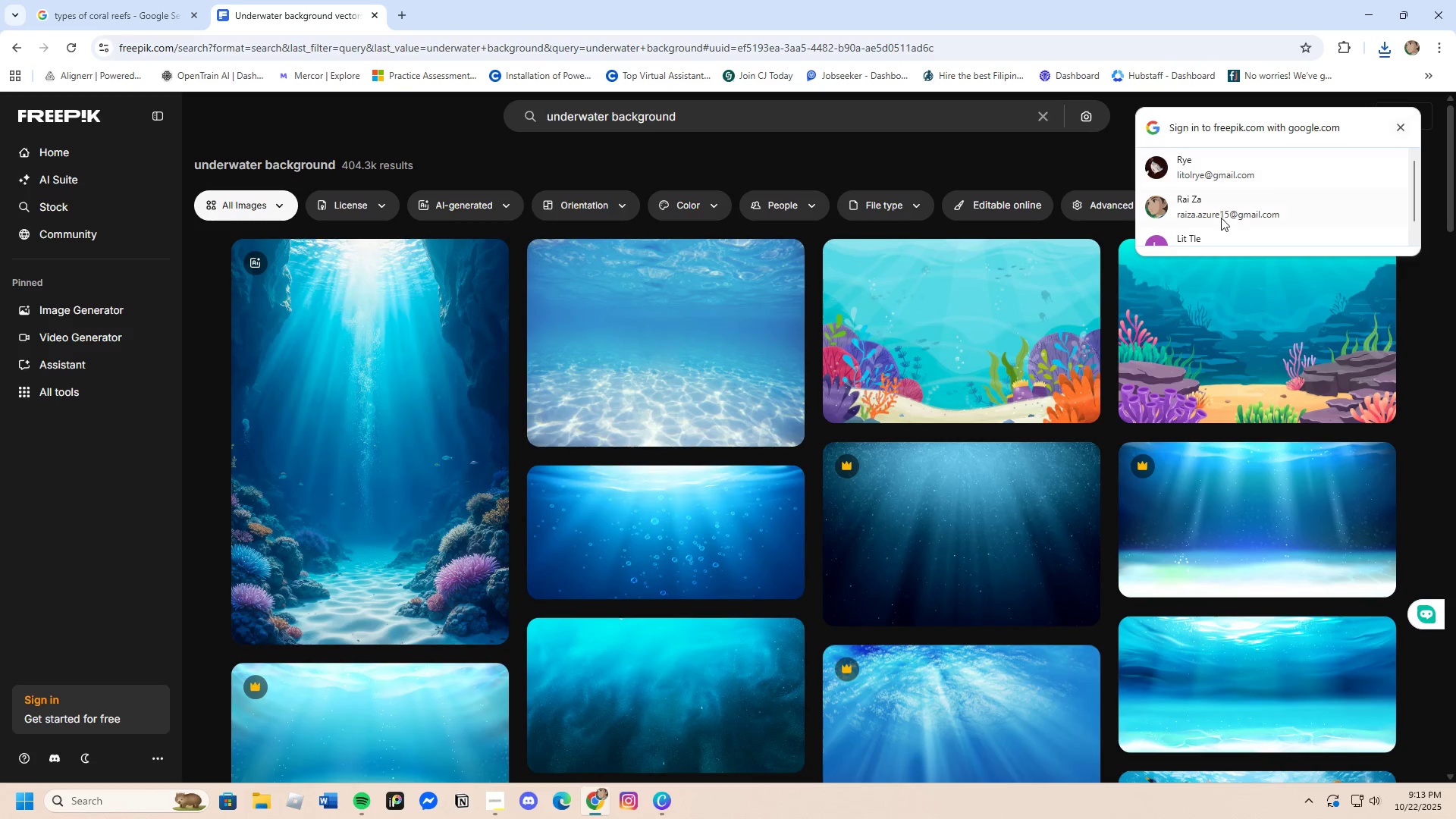 
left_click([1203, 232])
 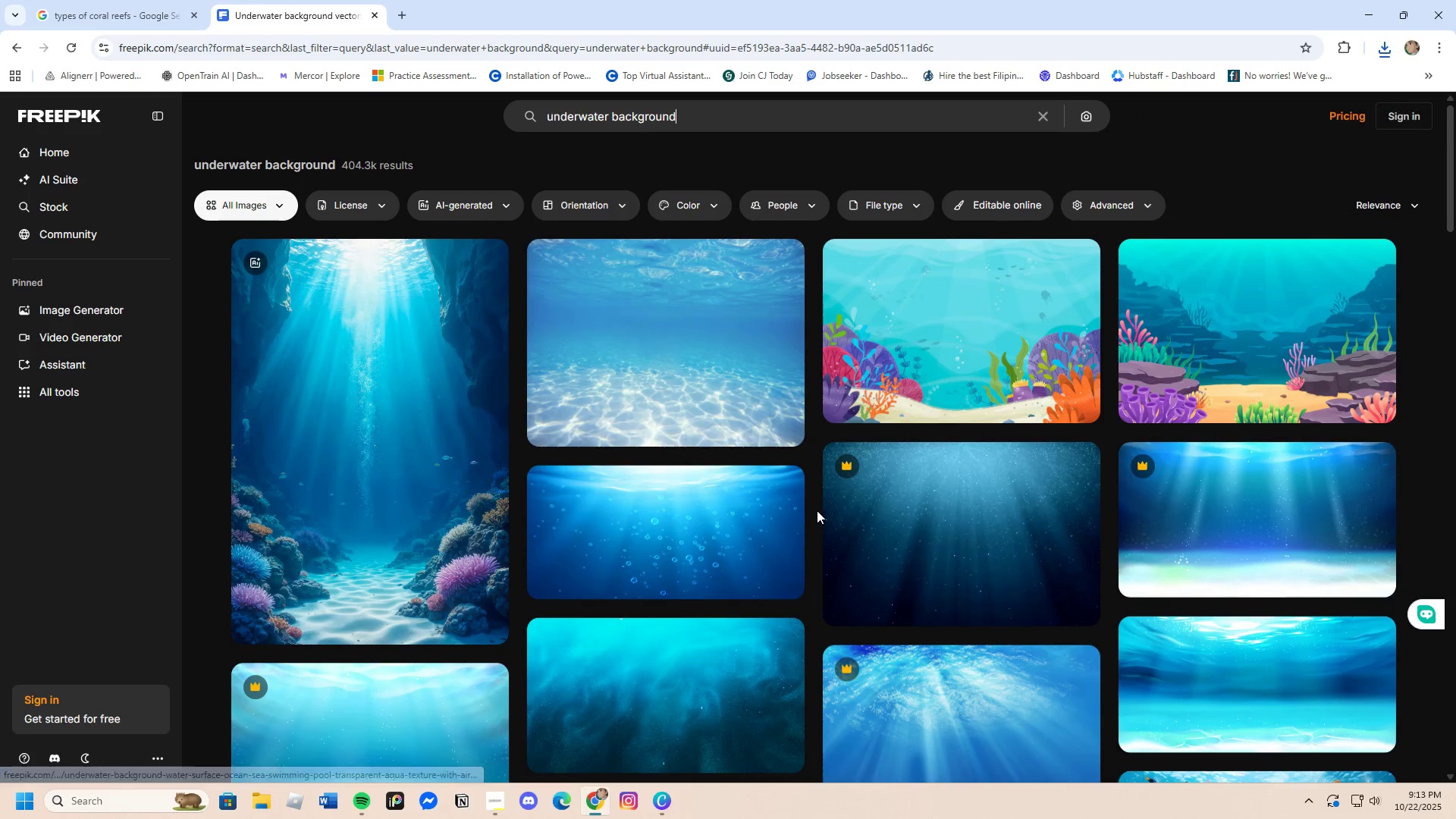 
wait(8.34)
 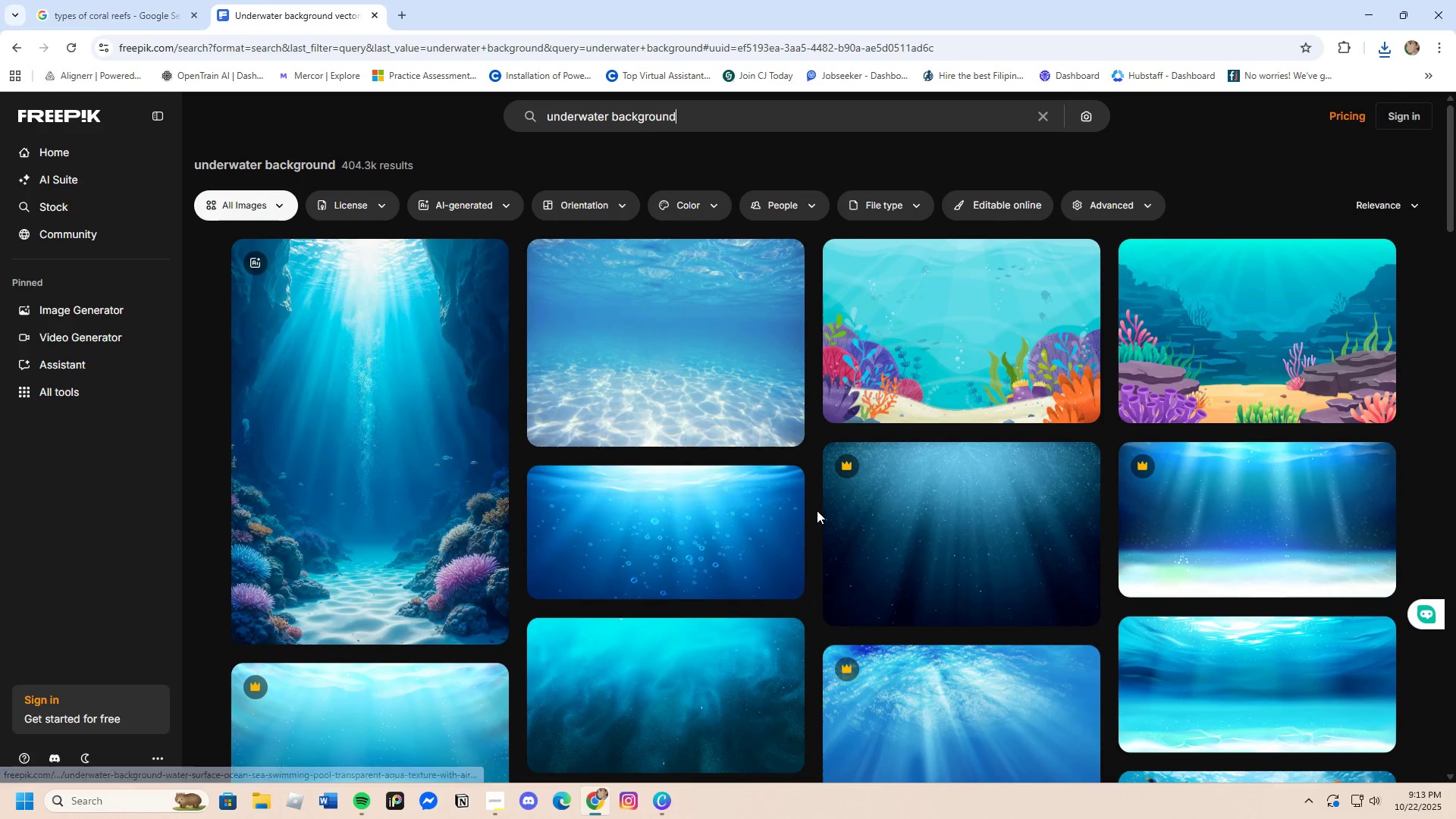 
left_click([350, 518])
 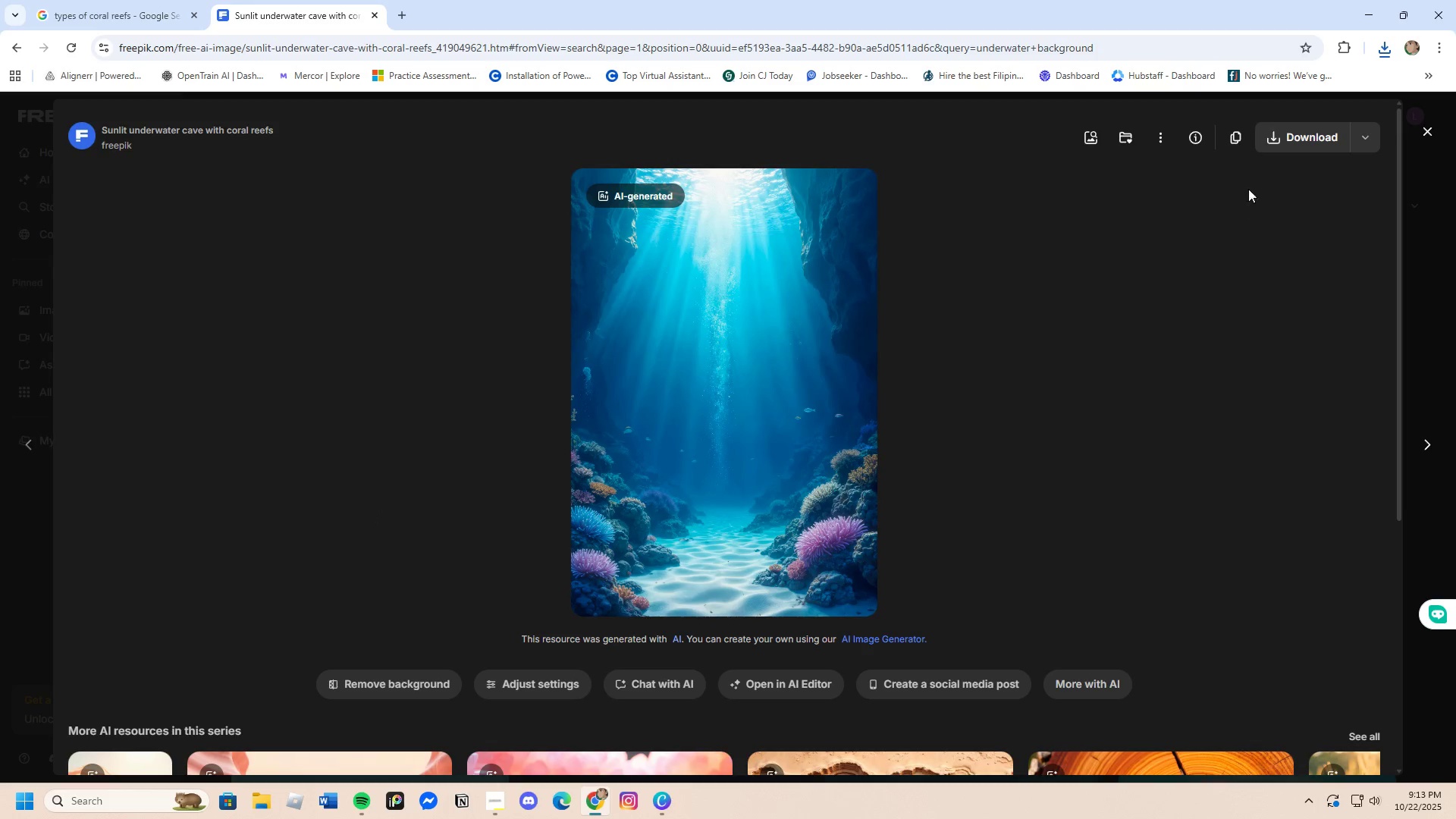 
left_click([1286, 139])
 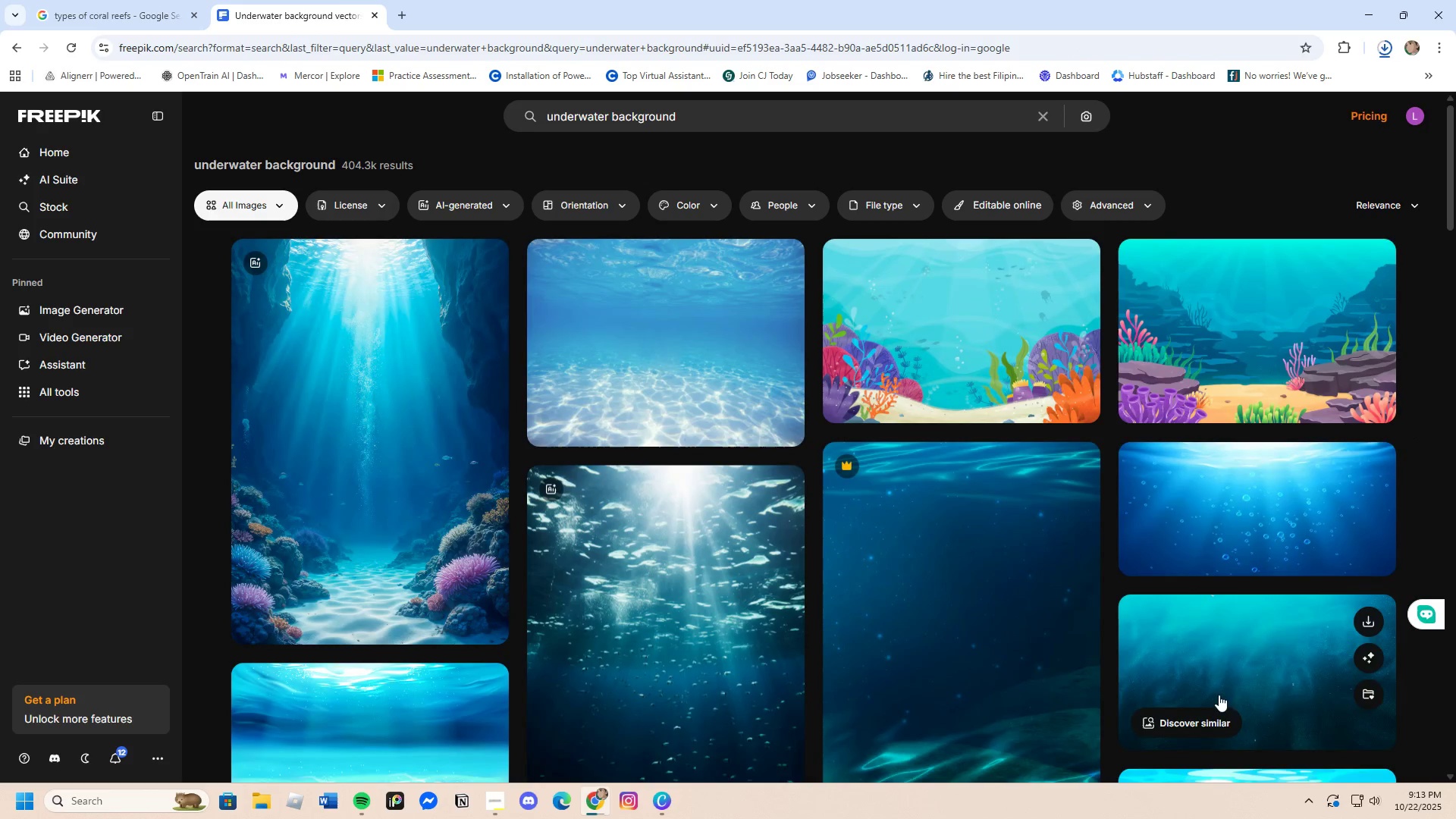 
wait(5.29)
 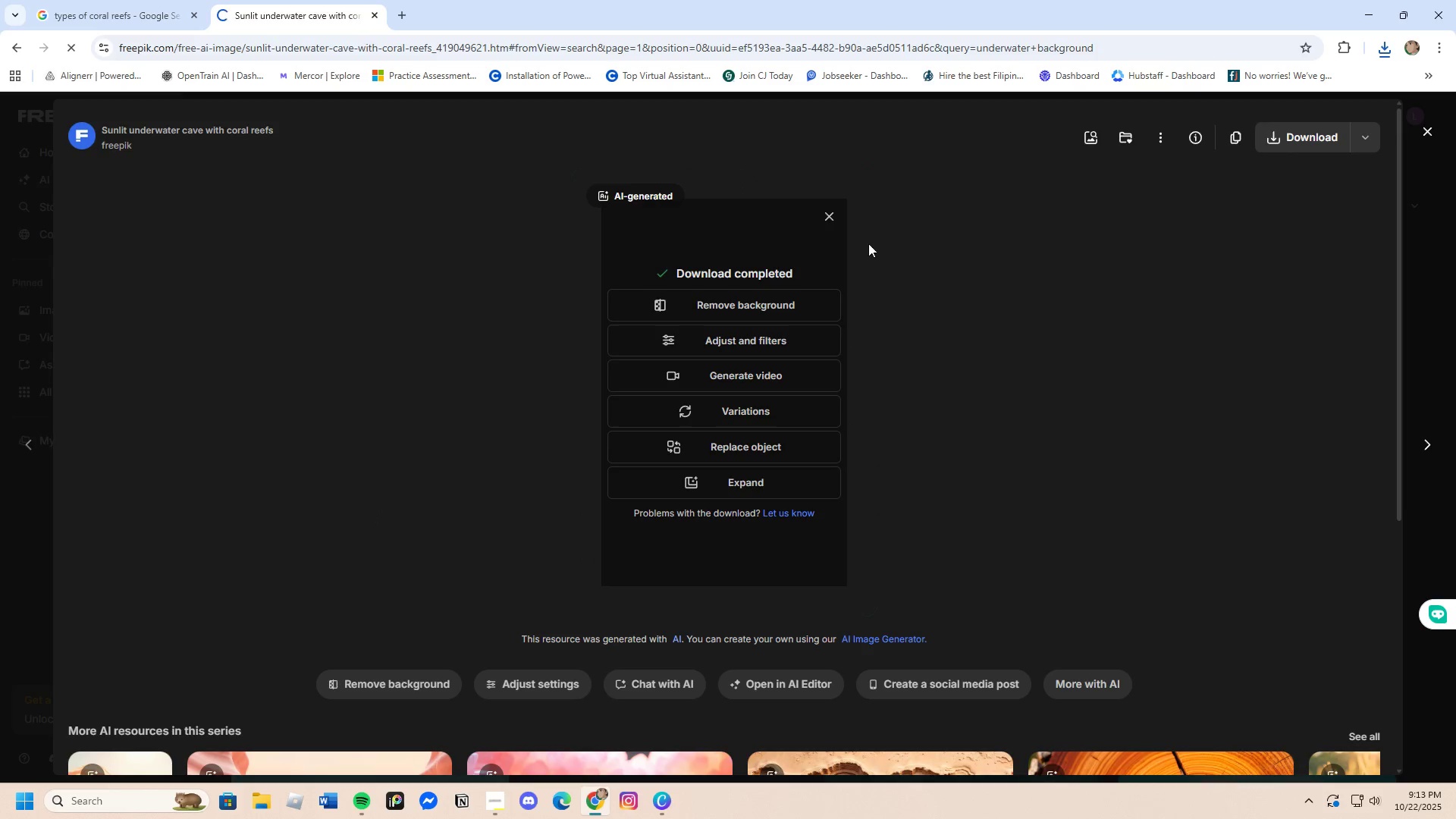 
scroll: coordinate [1109, 657], scroll_direction: down, amount: 2.0
 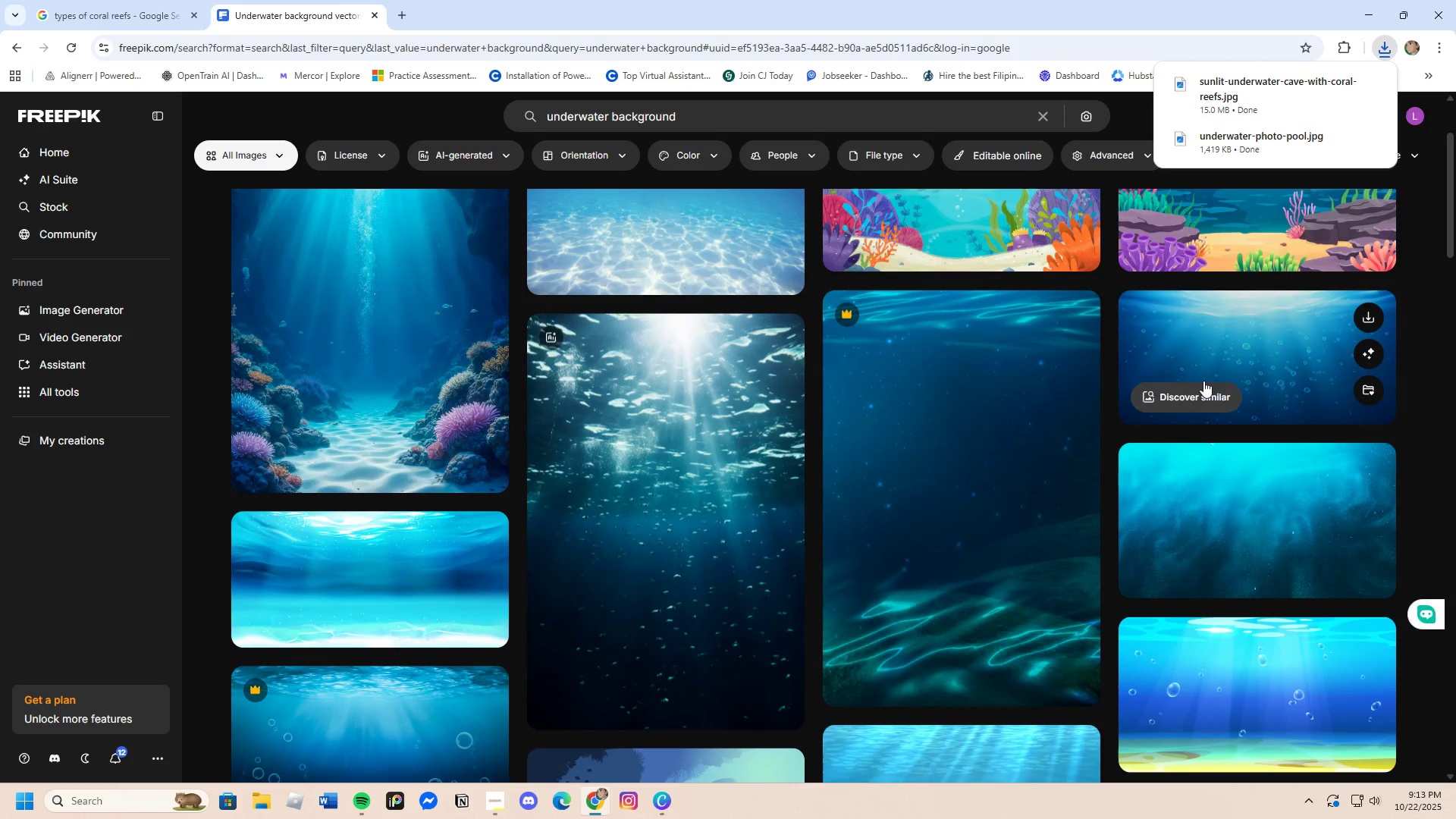 
left_click([1203, 381])
 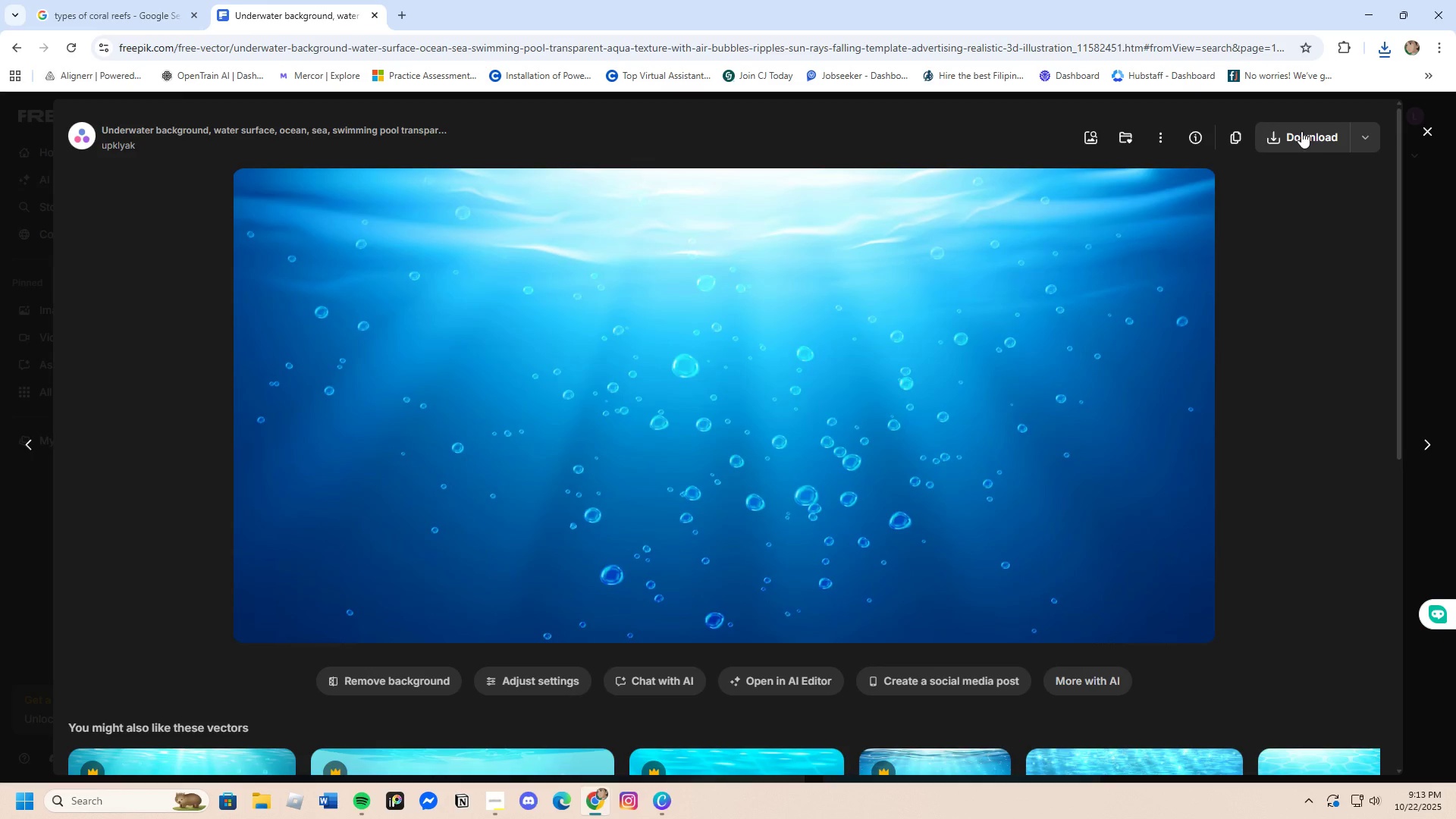 
left_click([1301, 132])
 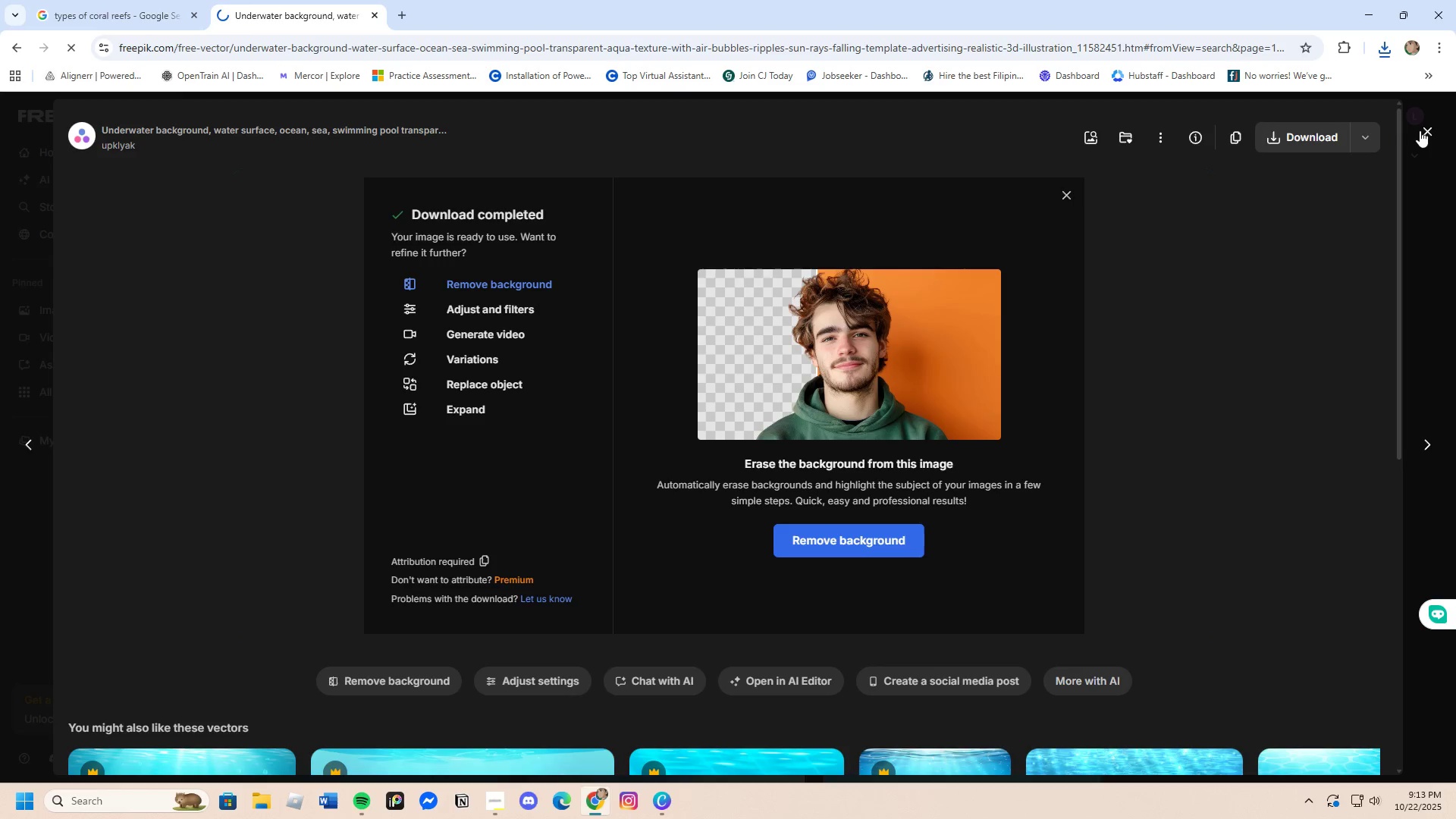 
left_click([1420, 130])
 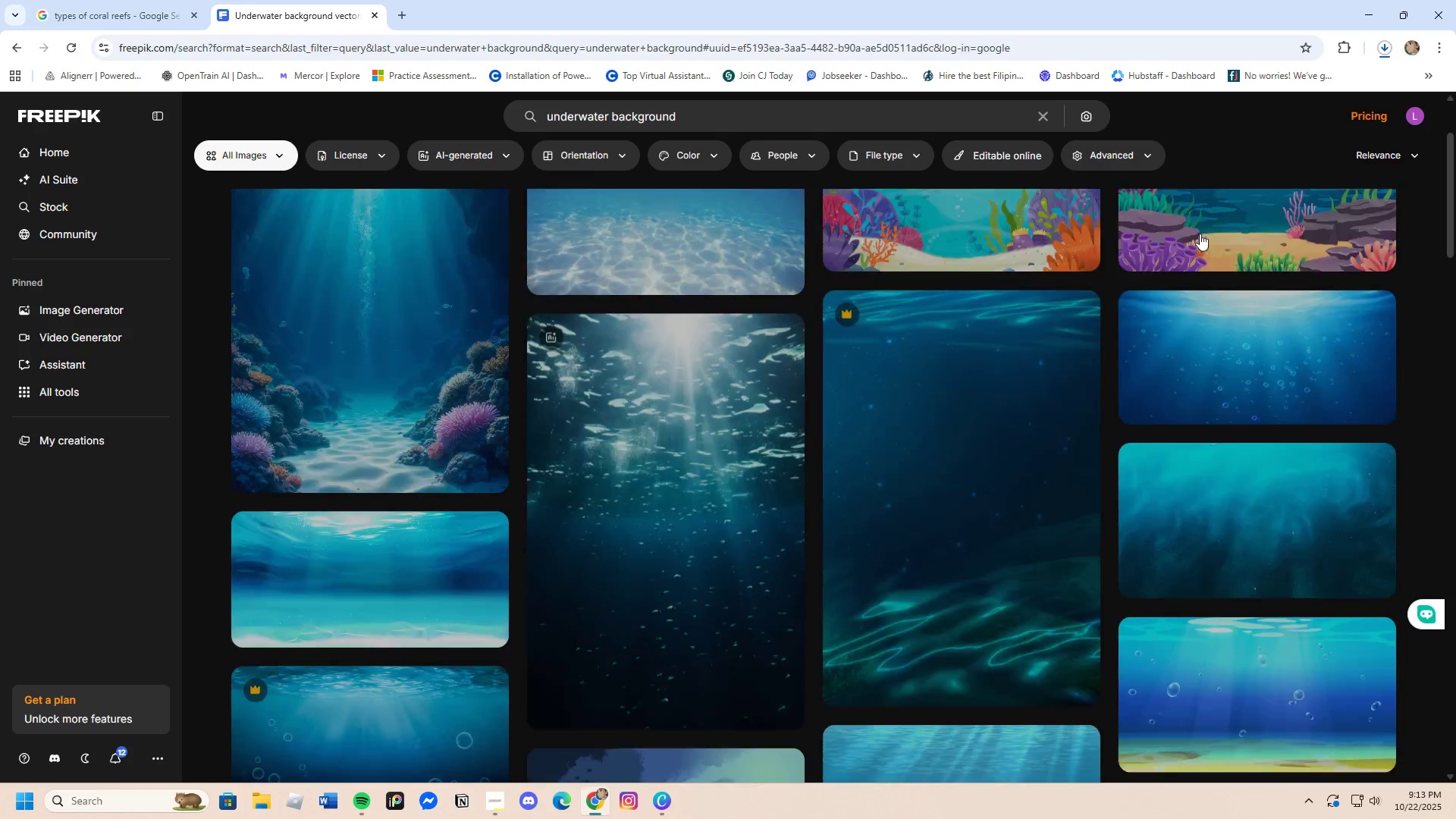 
scroll: coordinate [891, 639], scroll_direction: down, amount: 4.0
 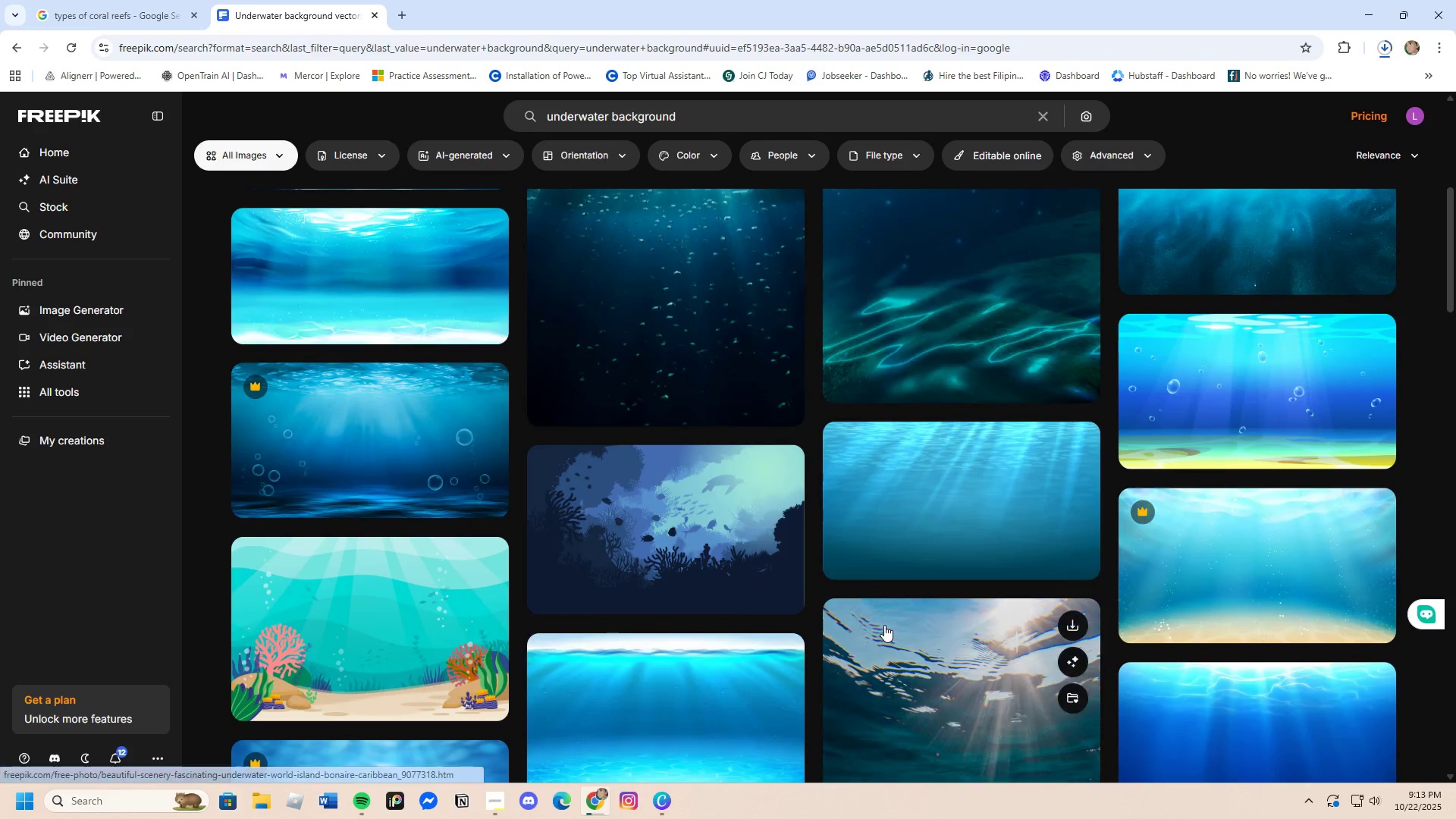 
scroll: coordinate [884, 625], scroll_direction: up, amount: 3.0
 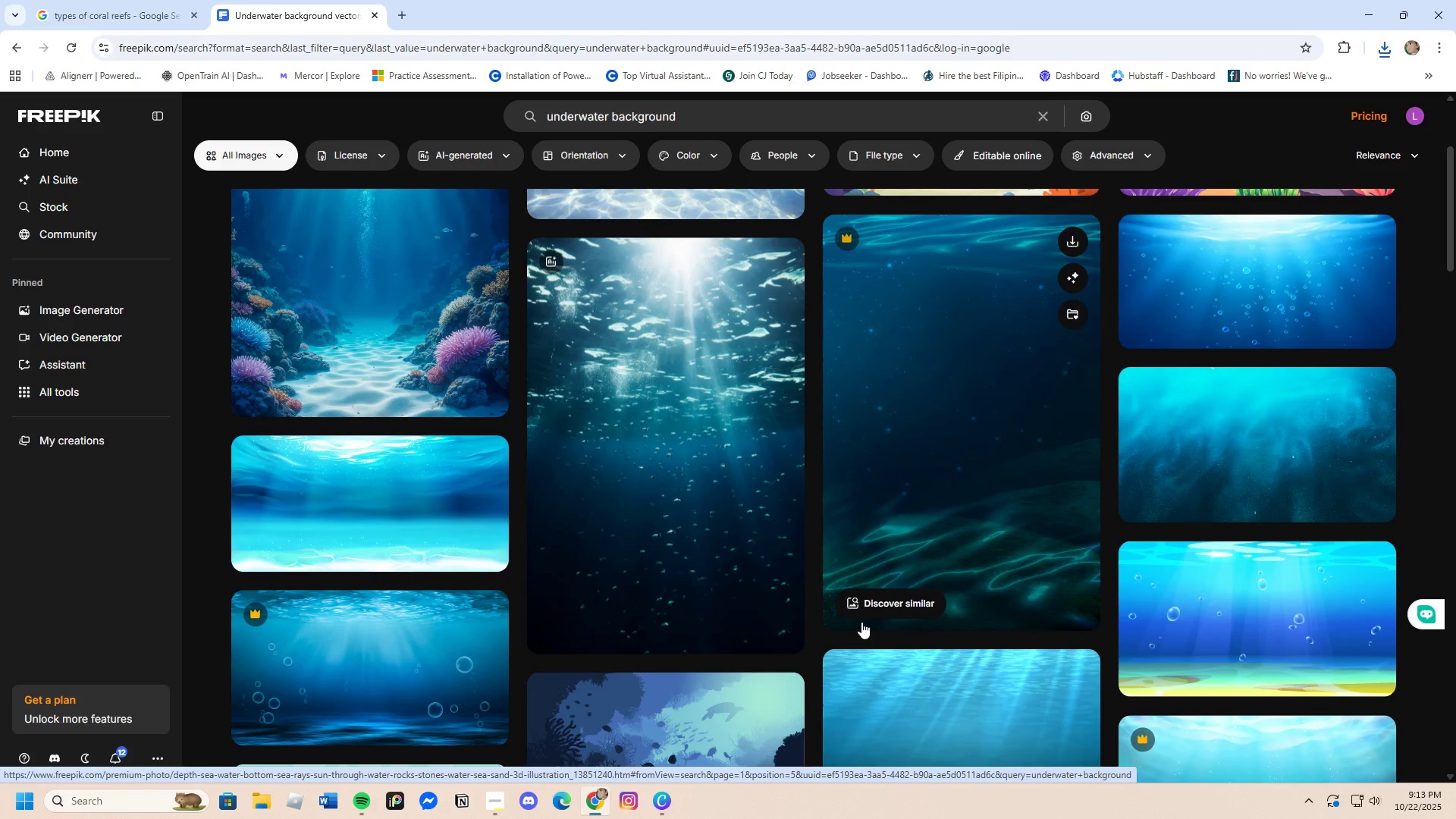 
wait(5.87)
 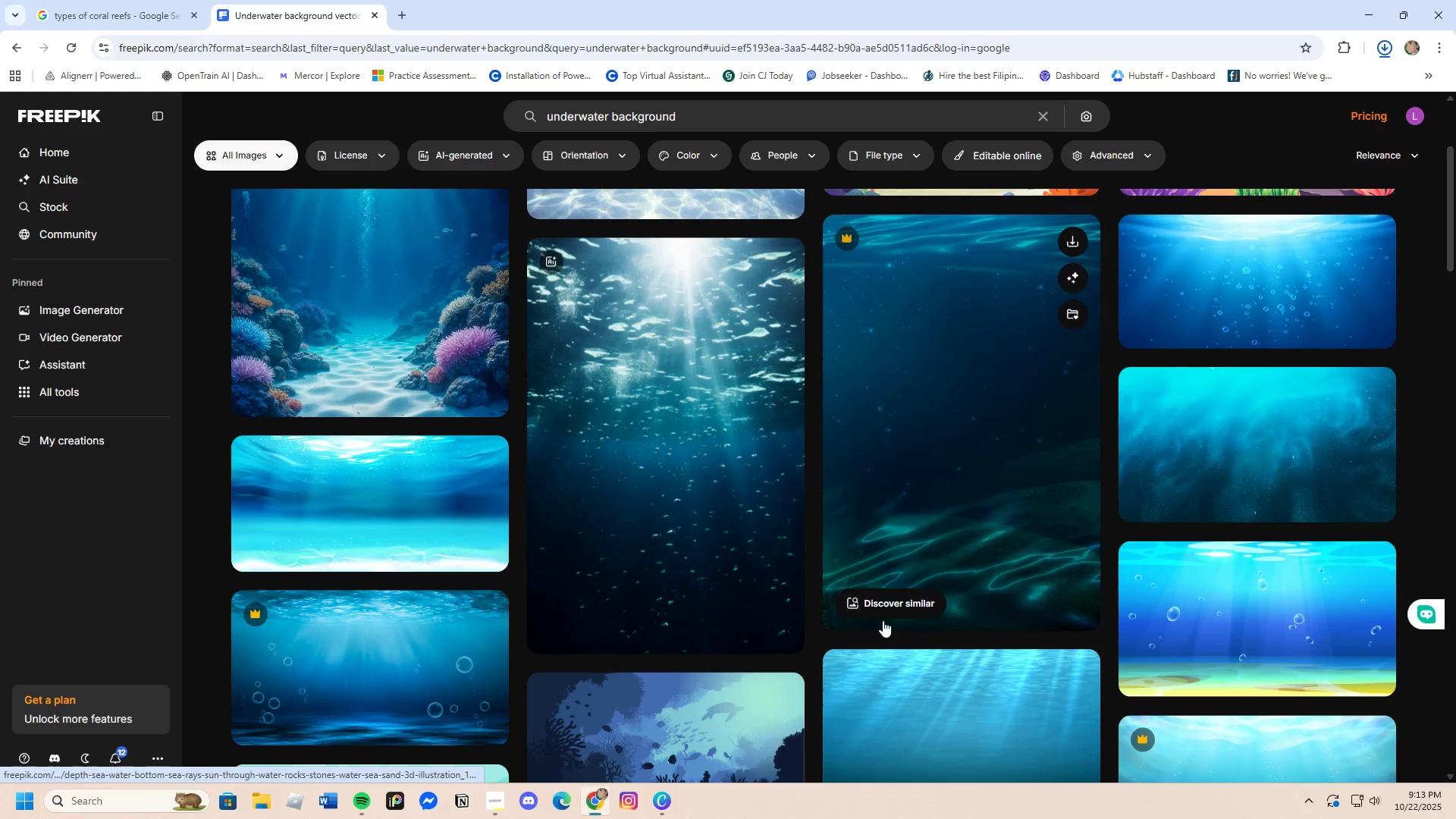 
left_click([300, 494])
 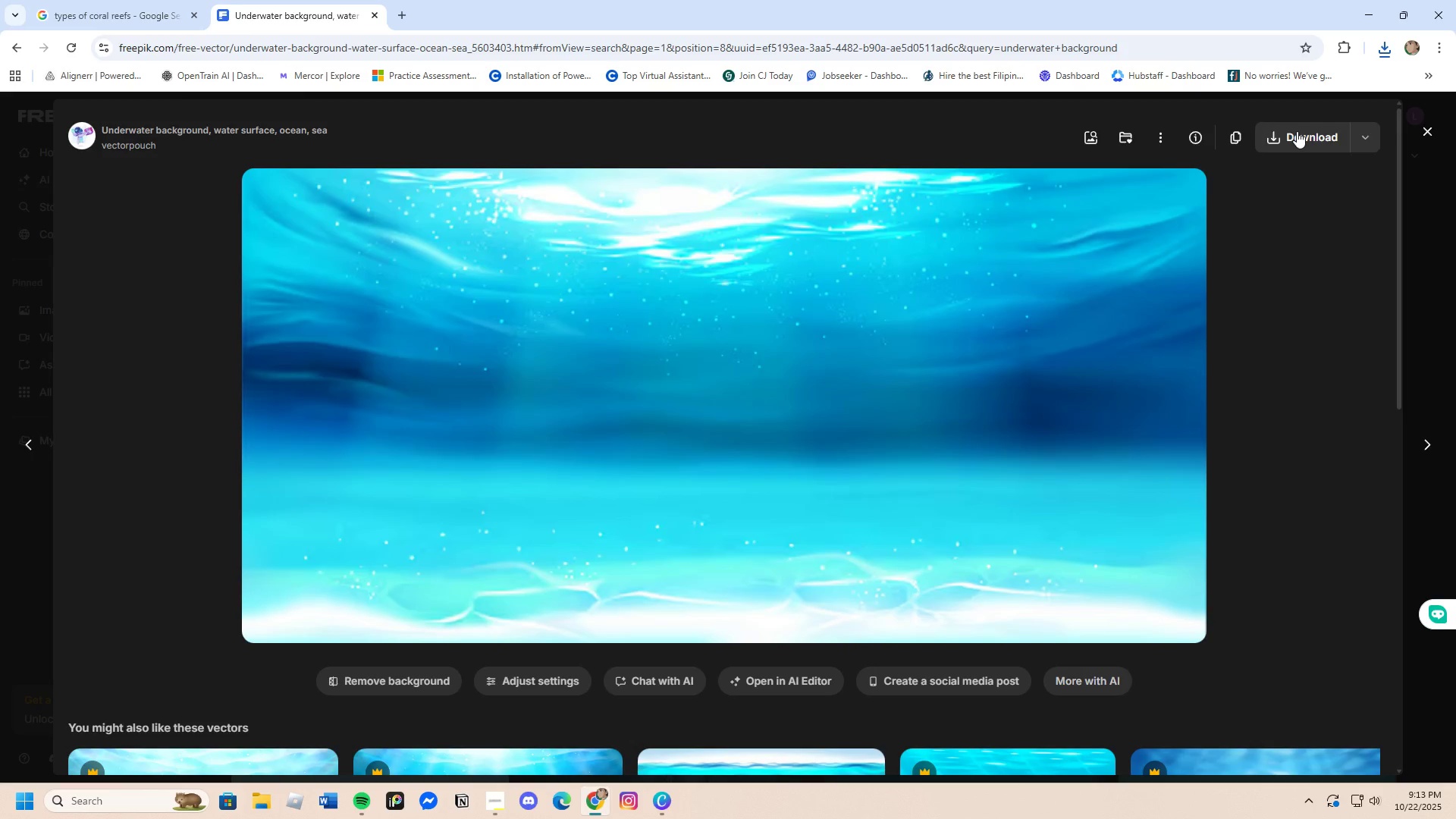 
left_click([1297, 131])
 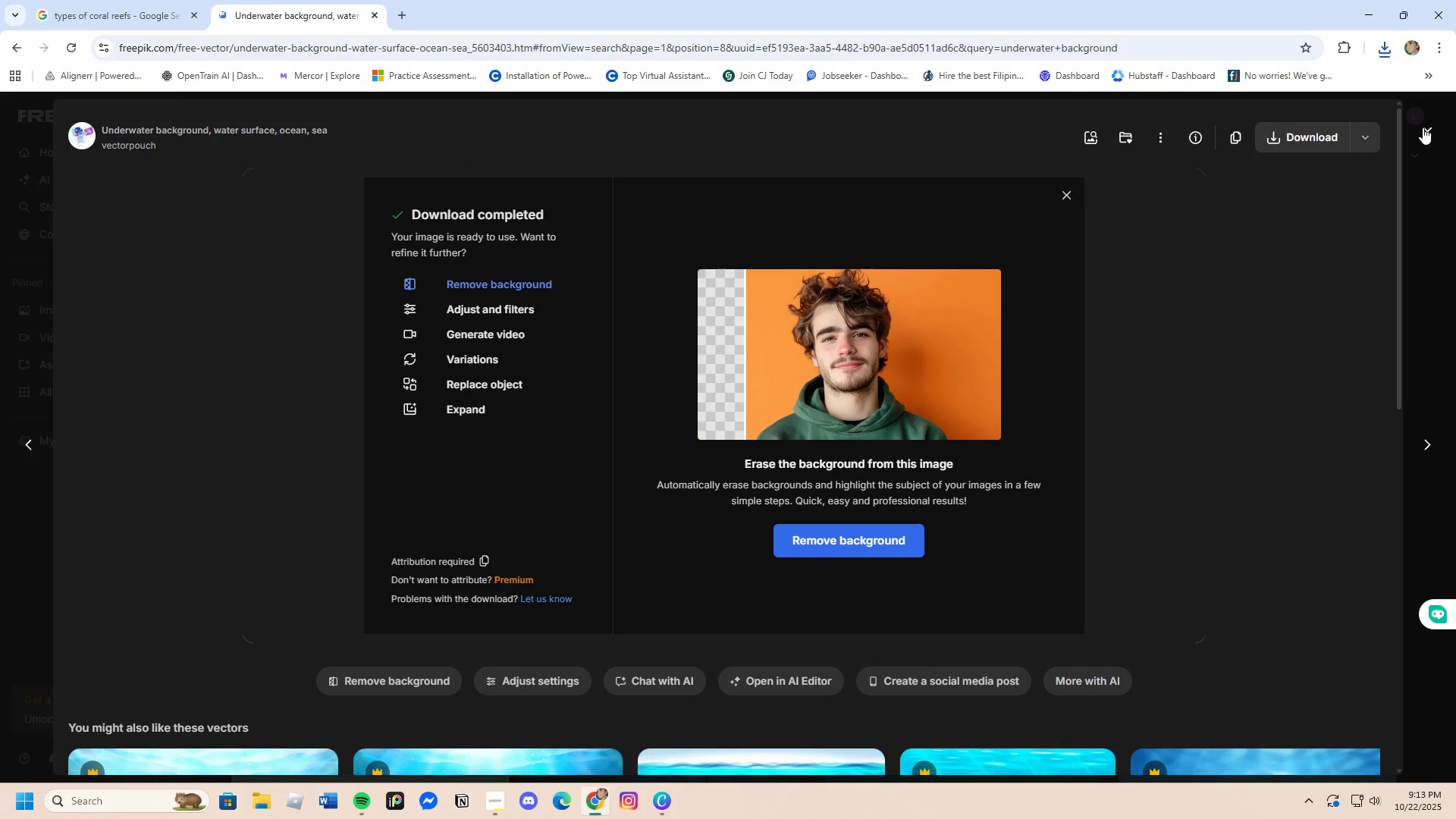 
left_click([1423, 125])
 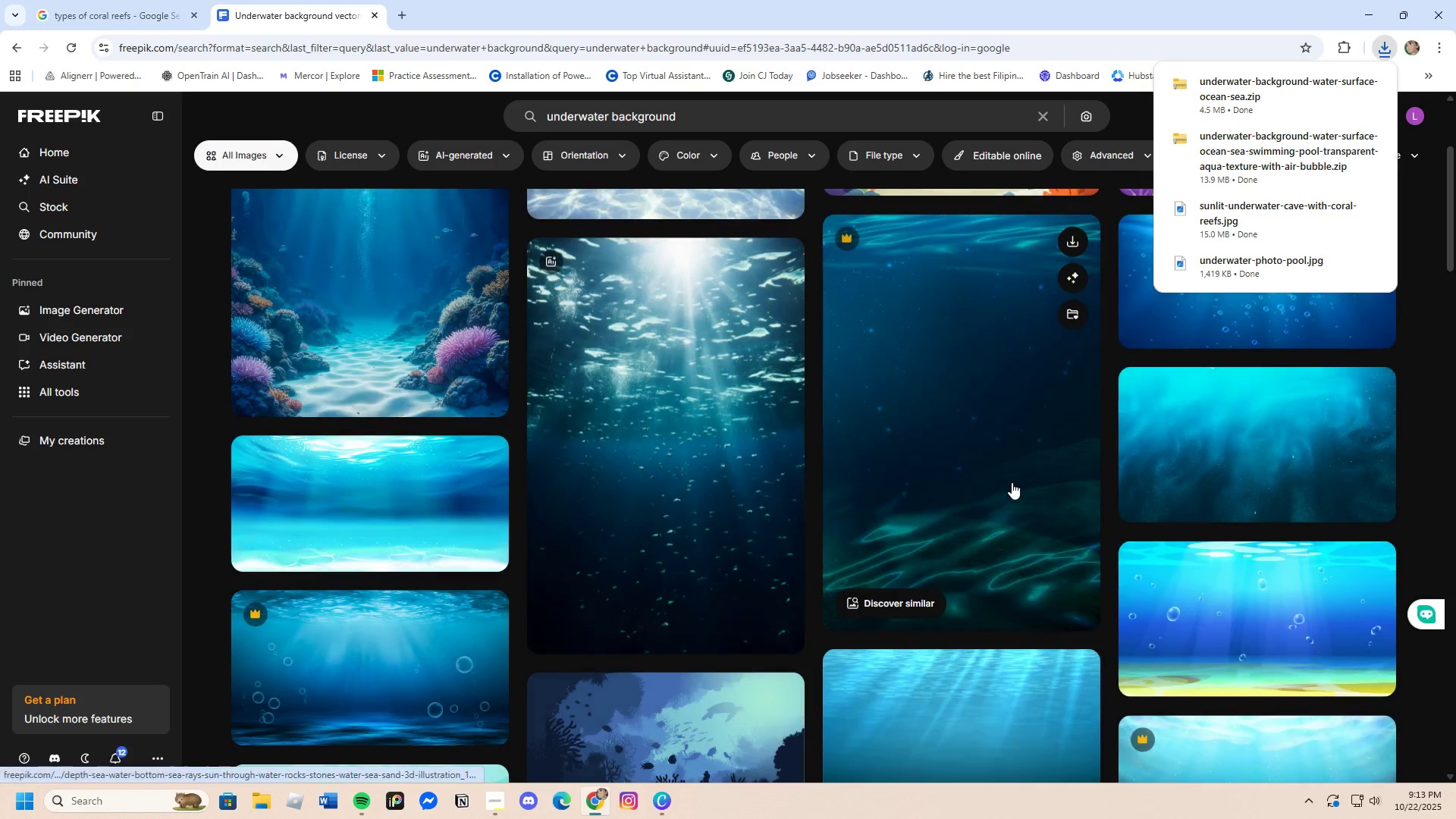 
scroll: coordinate [1009, 486], scroll_direction: down, amount: 4.0
 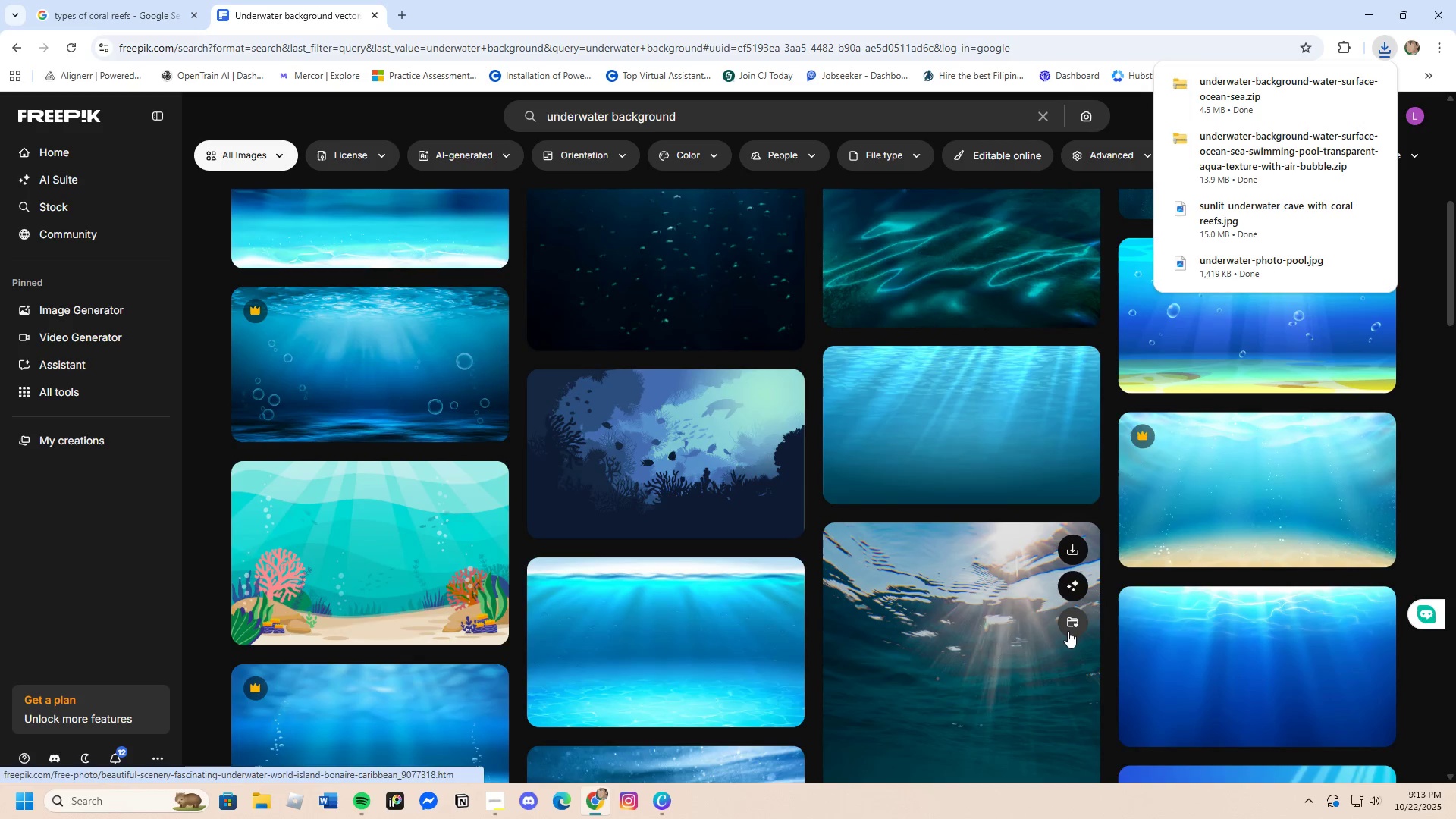 
mouse_move([1166, 647])
 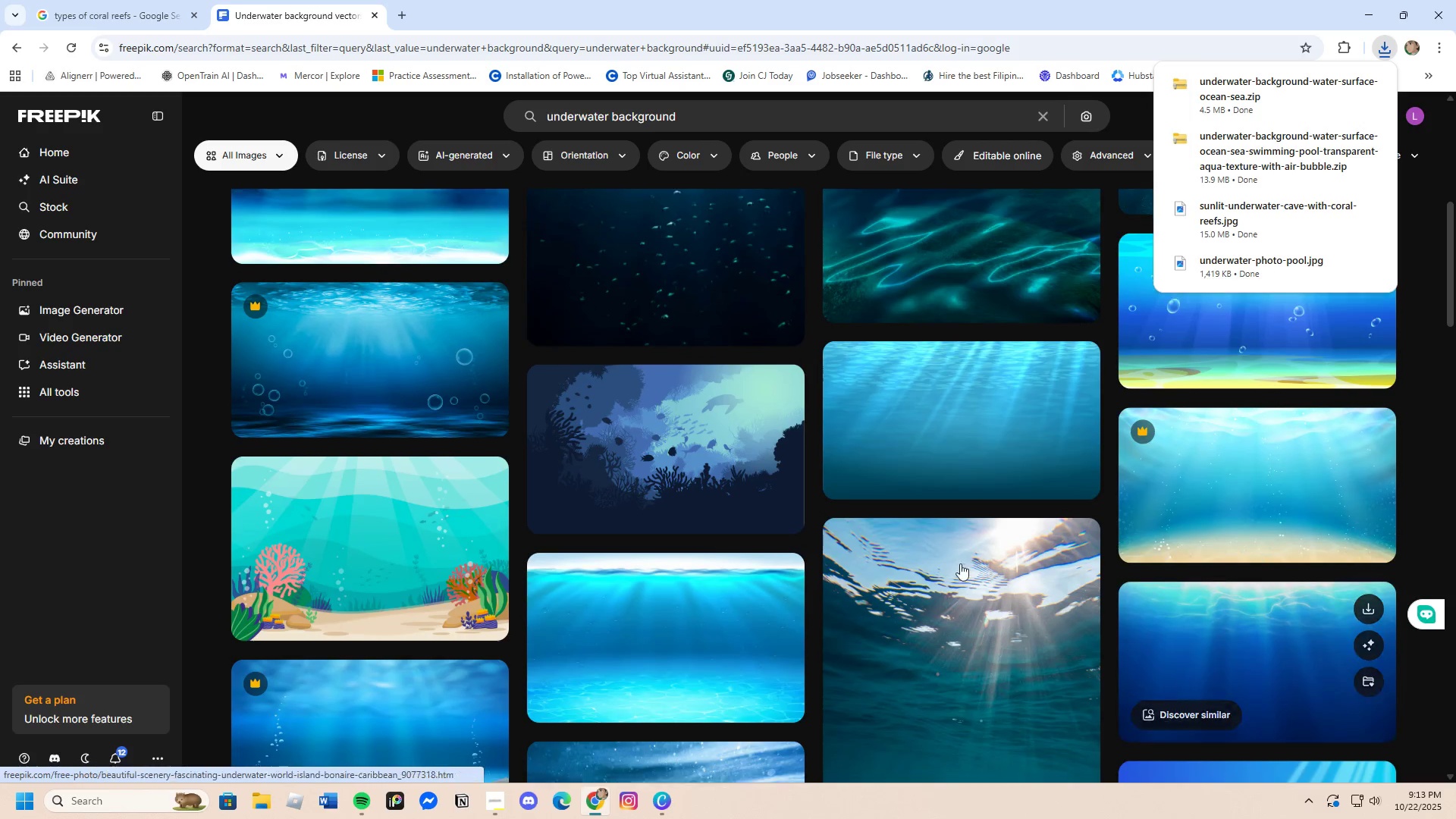 
scroll: coordinate [899, 541], scroll_direction: down, amount: 12.0
 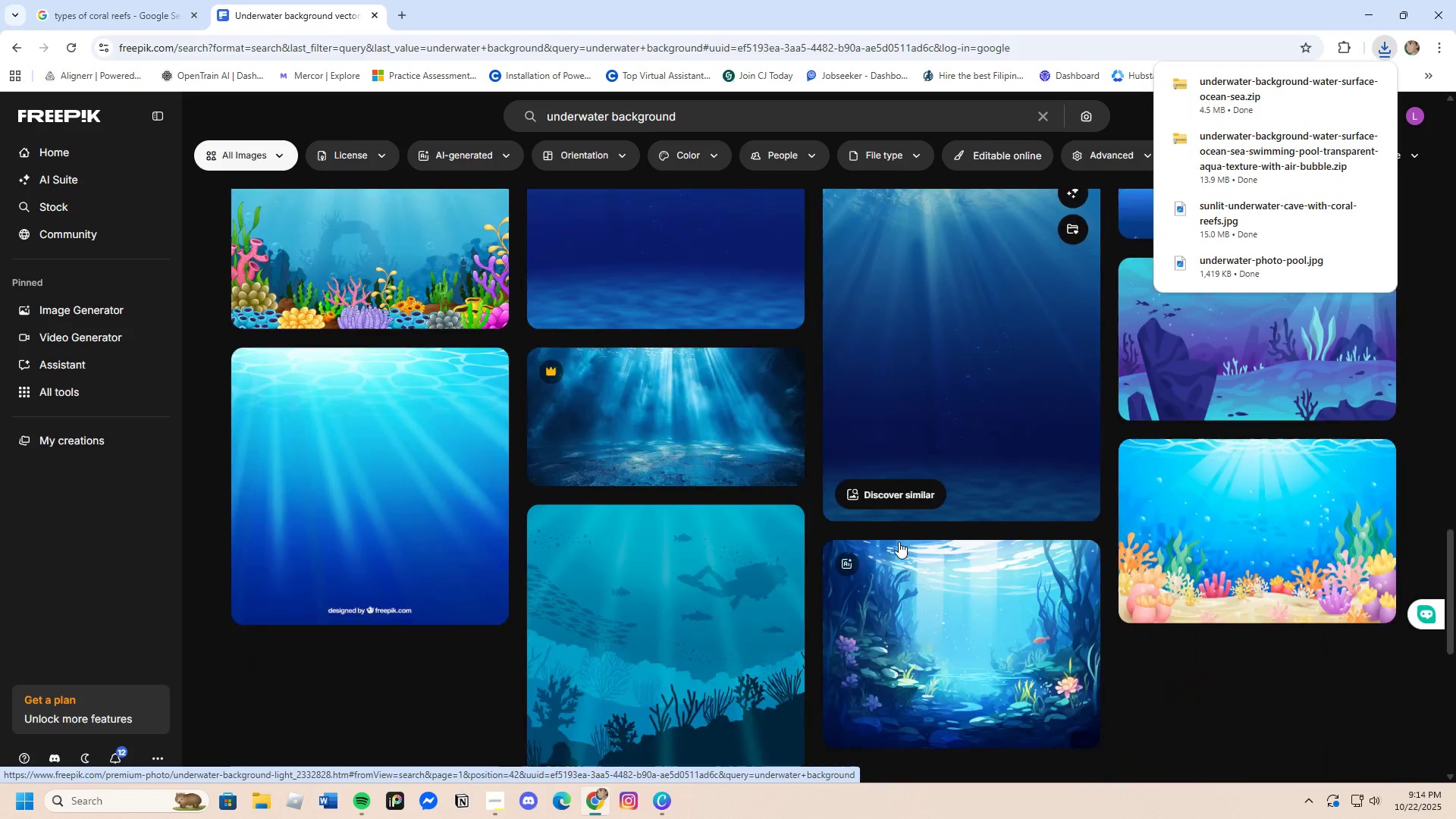 
scroll: coordinate [899, 541], scroll_direction: up, amount: 2.0
 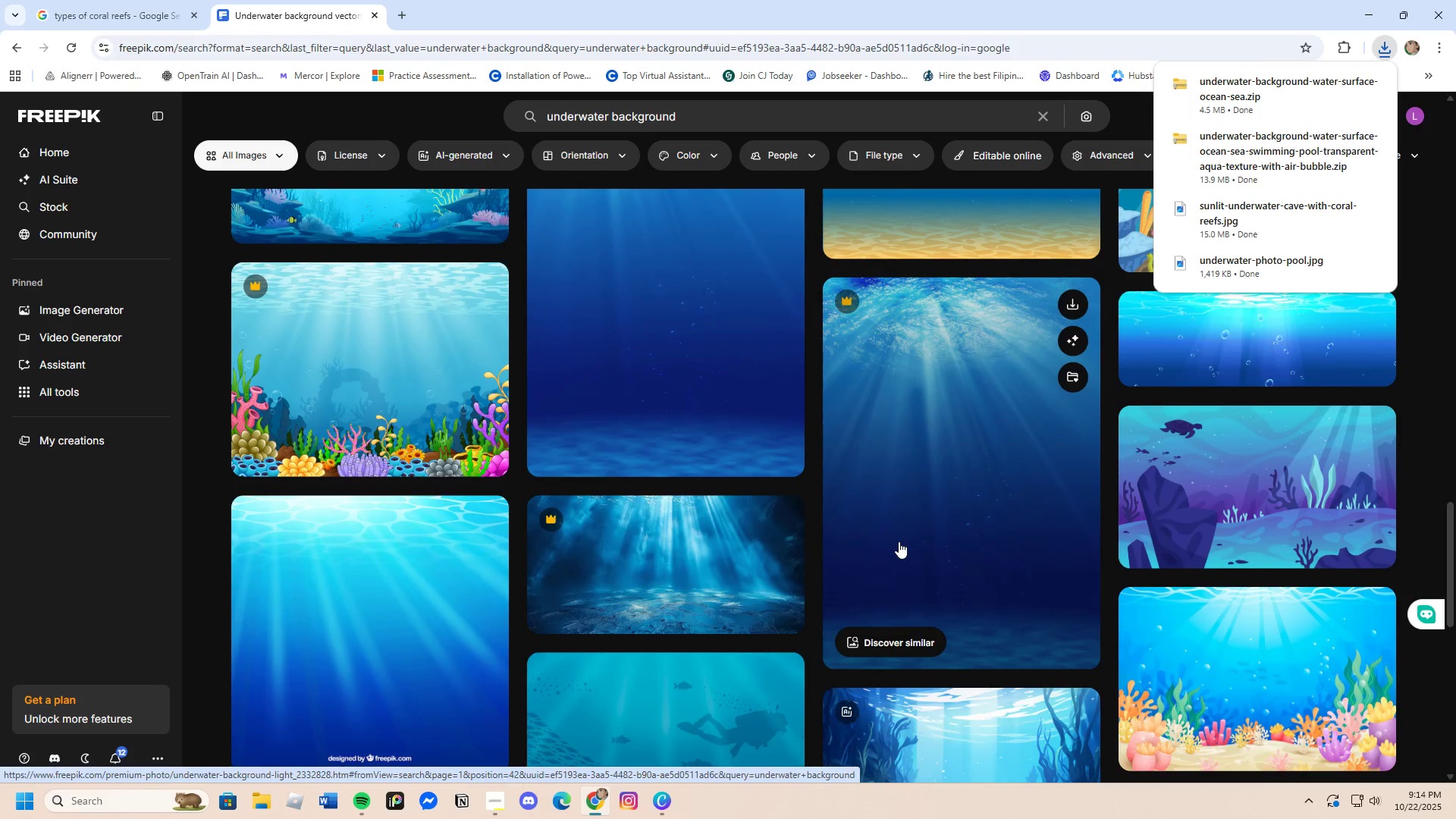 
scroll: coordinate [899, 541], scroll_direction: down, amount: 4.0
 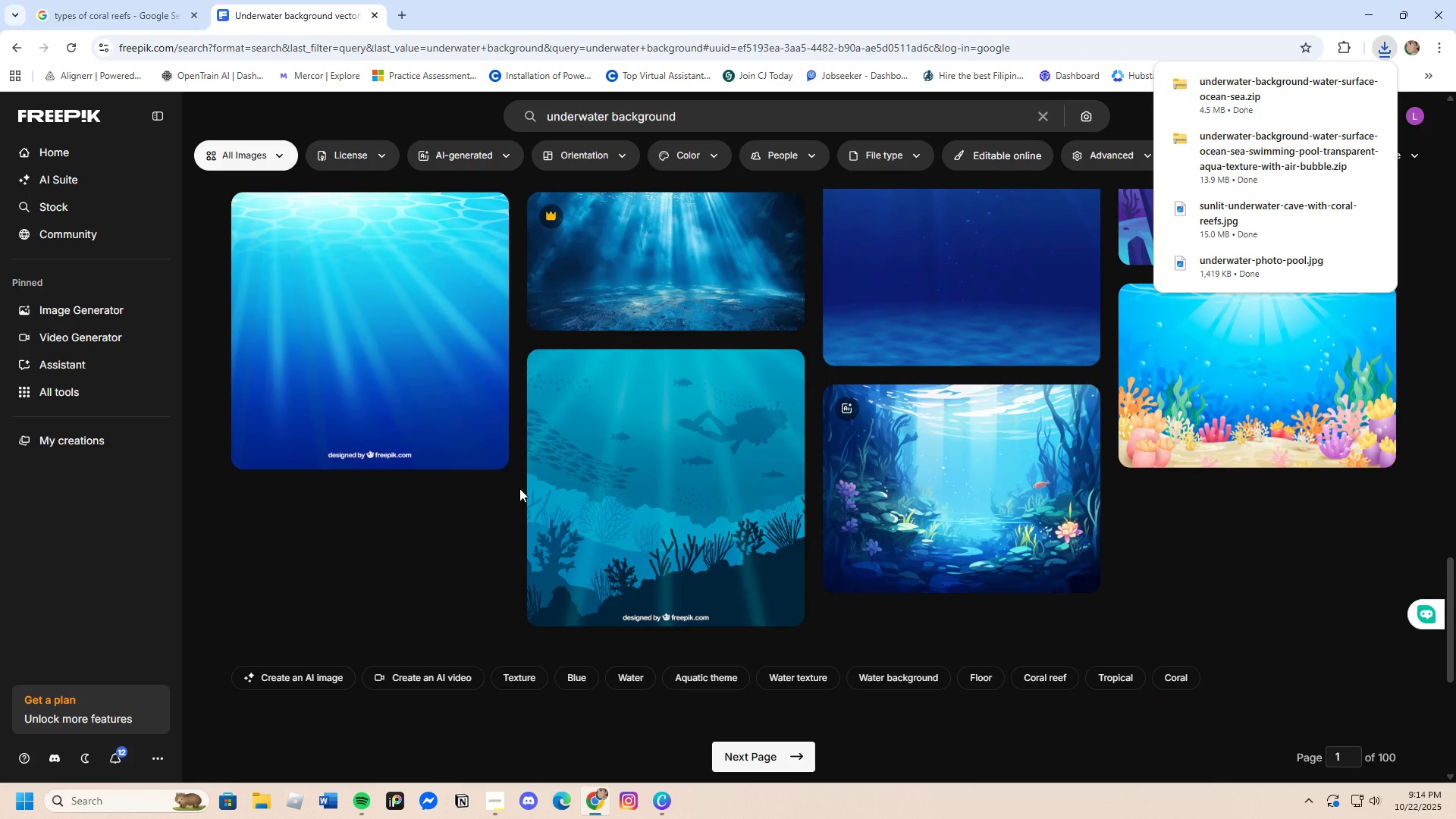 
wait(5.59)
 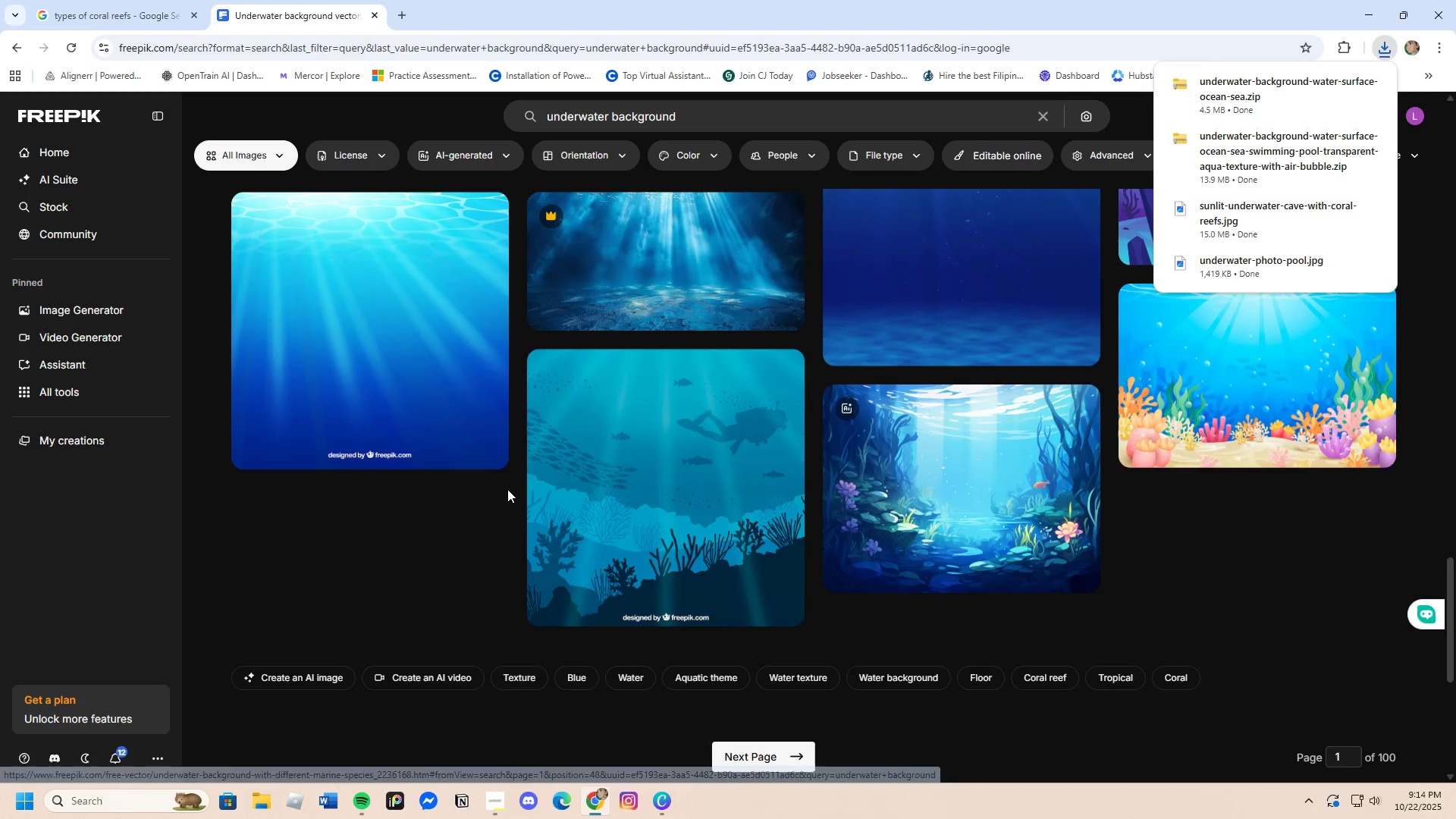 
left_click([766, 751])
 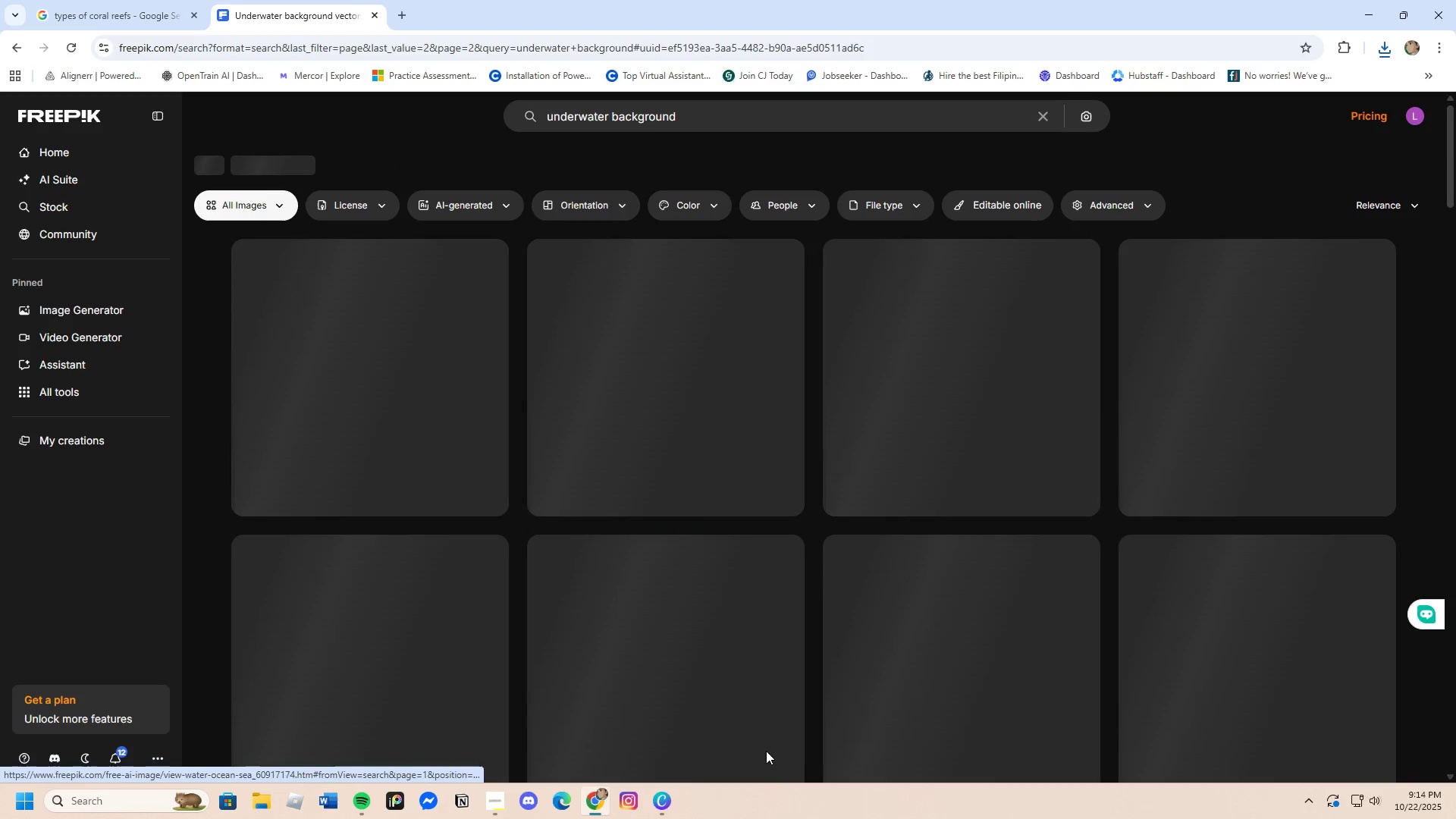 
mouse_move([560, 559])
 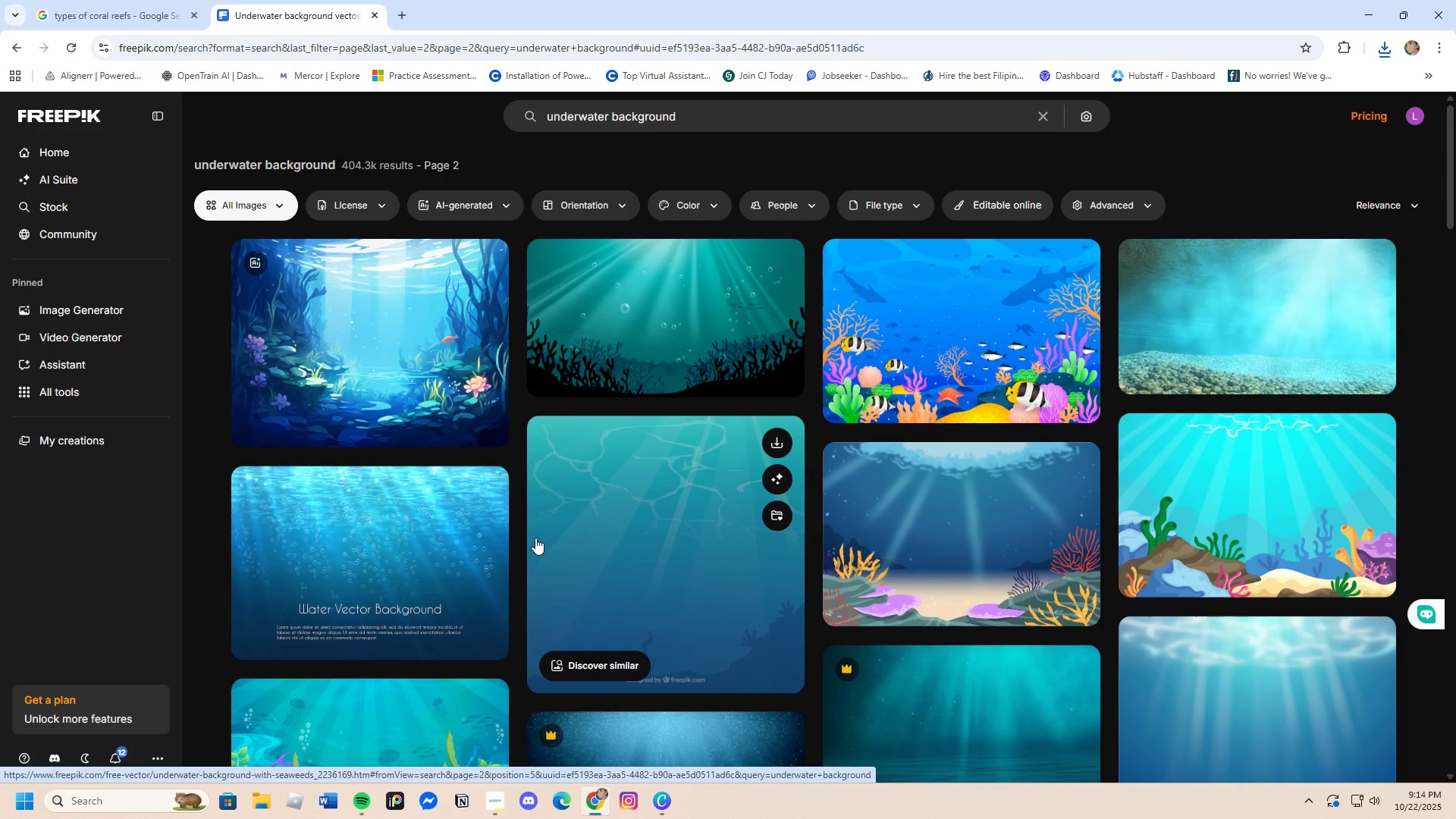 
wait(13.45)
 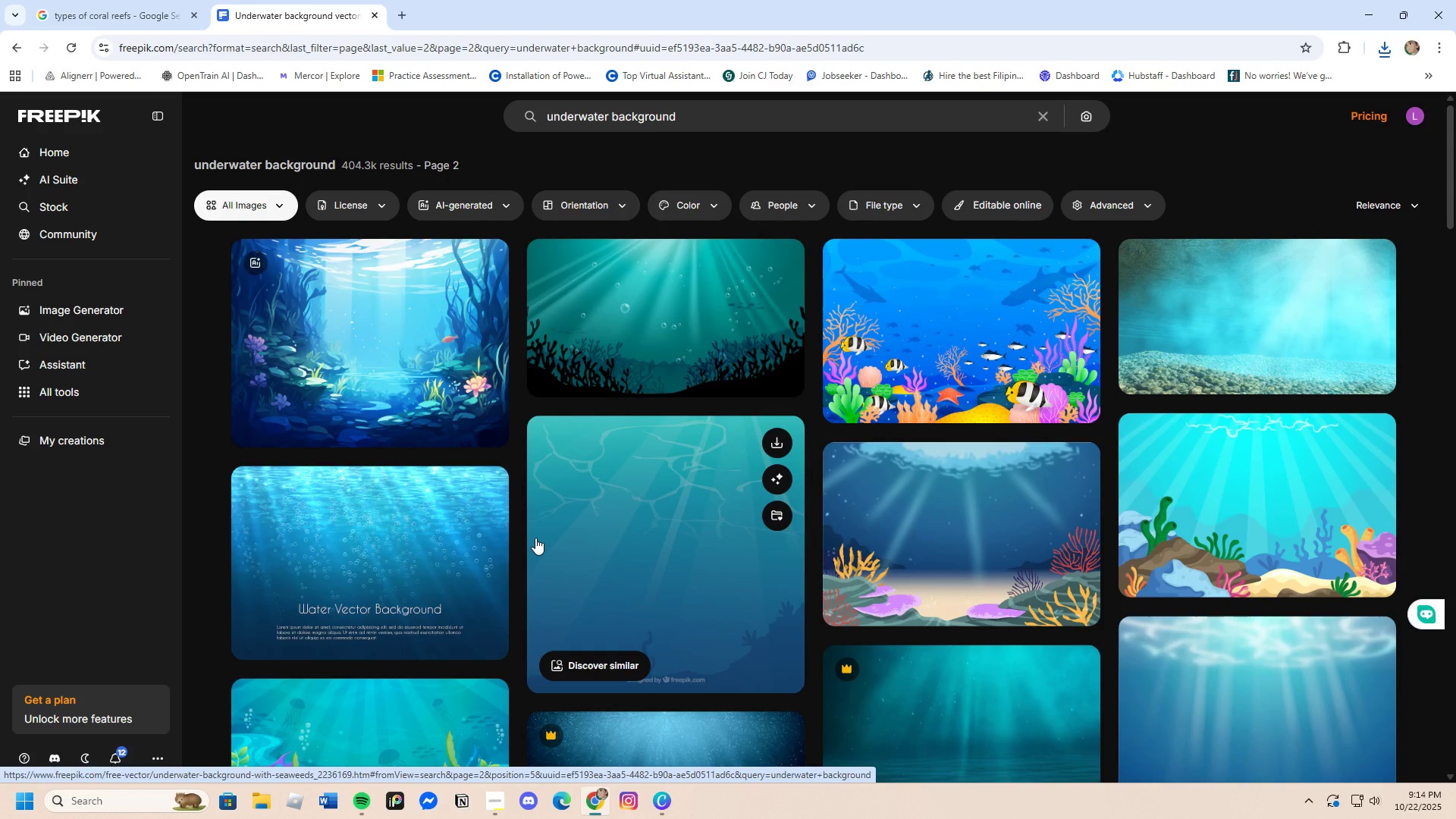 
scroll: coordinate [755, 643], scroll_direction: down, amount: 7.0
 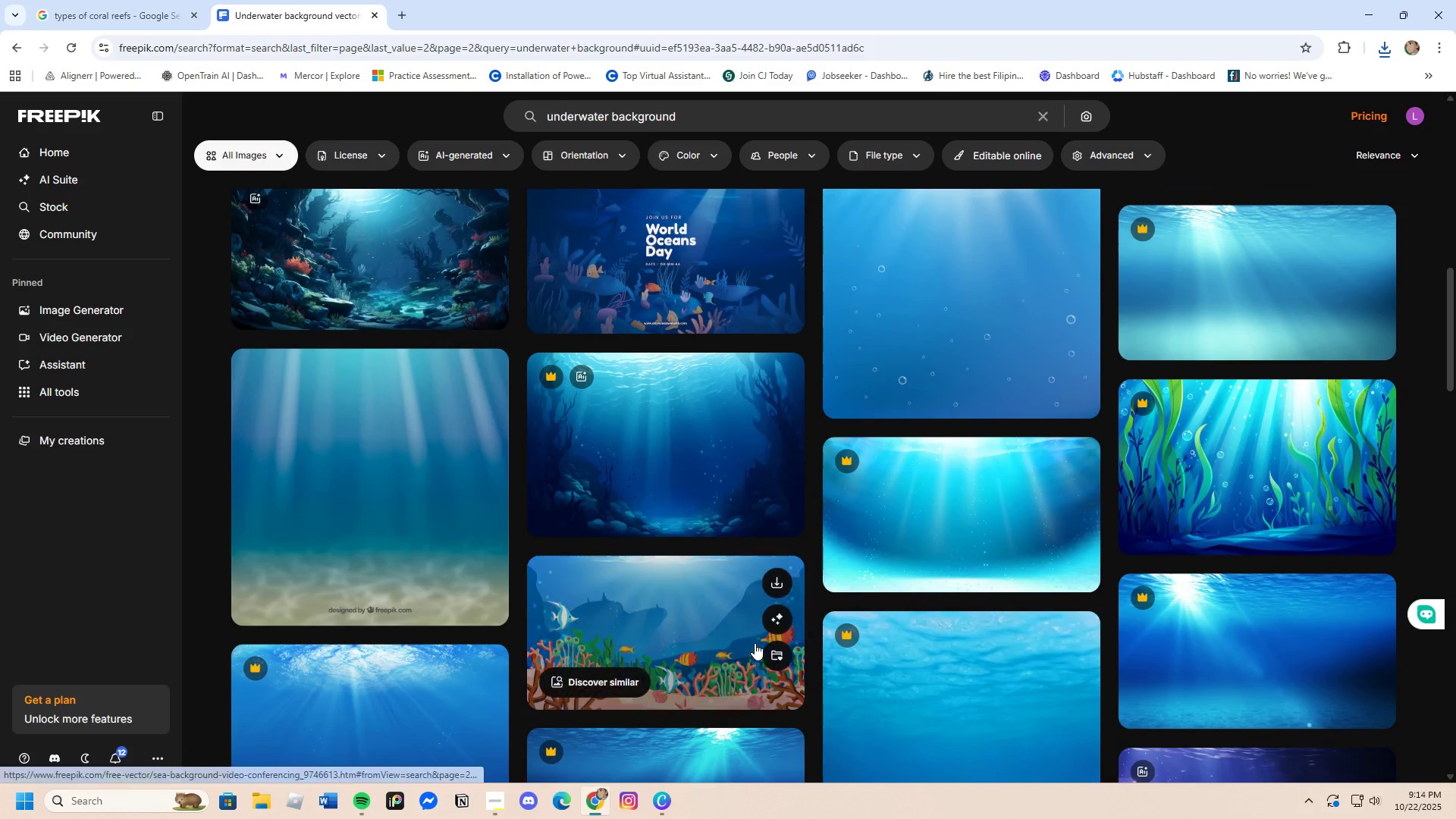 
scroll: coordinate [755, 643], scroll_direction: up, amount: 2.0
 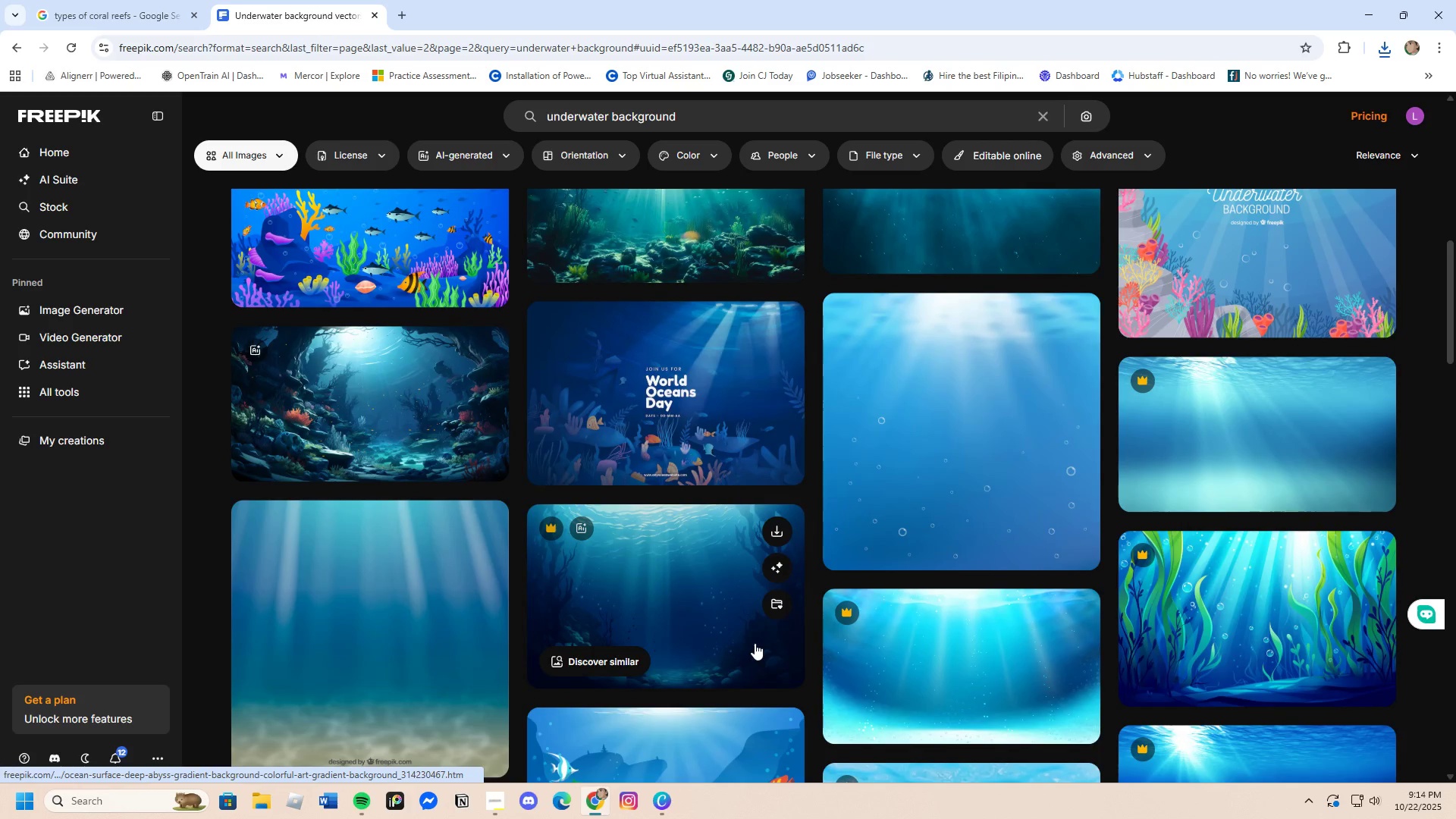 
scroll: coordinate [755, 643], scroll_direction: down, amount: 8.0
 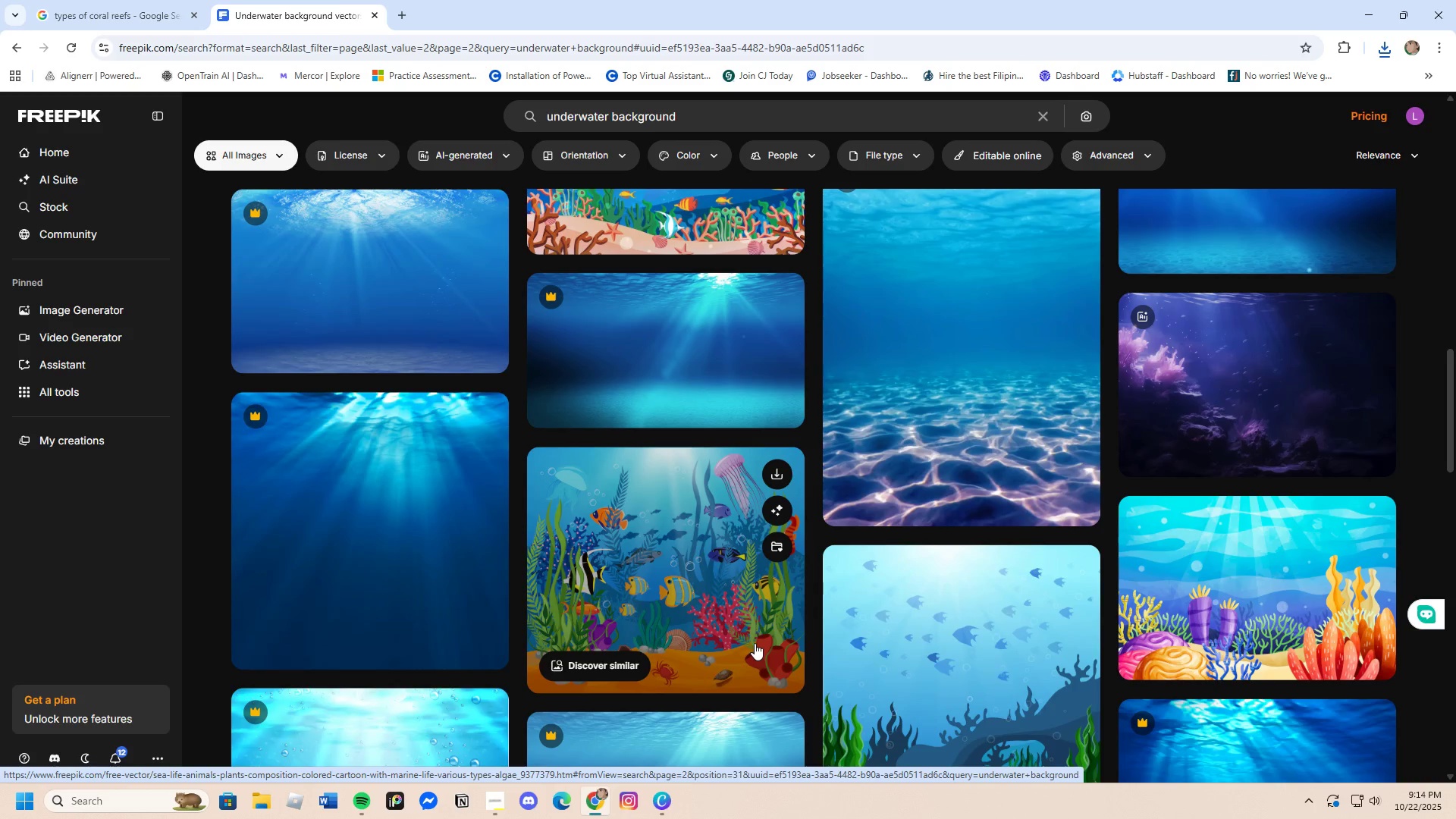 
scroll: coordinate [755, 643], scroll_direction: up, amount: 2.0
 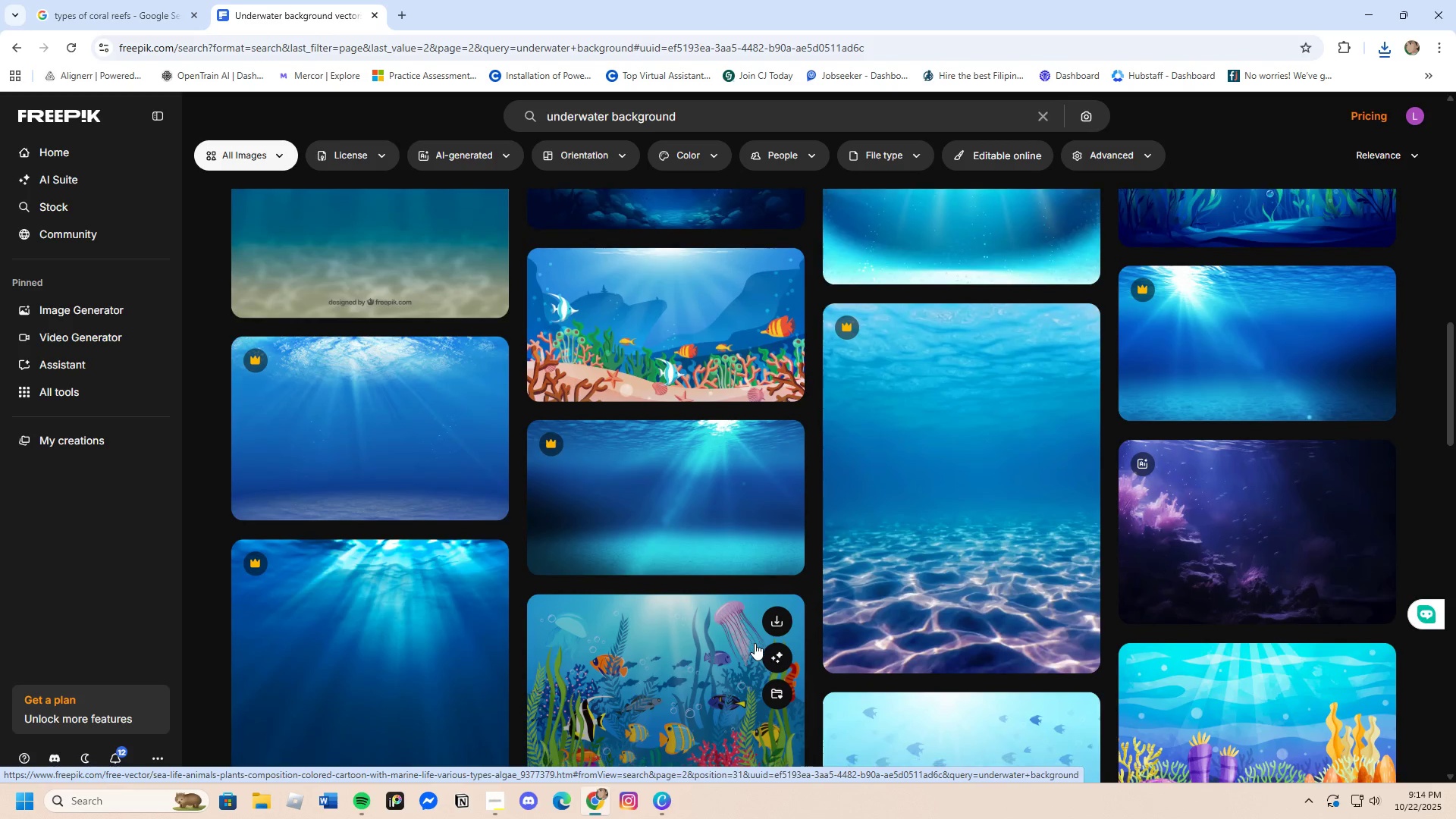 
scroll: coordinate [755, 643], scroll_direction: down, amount: 10.0
 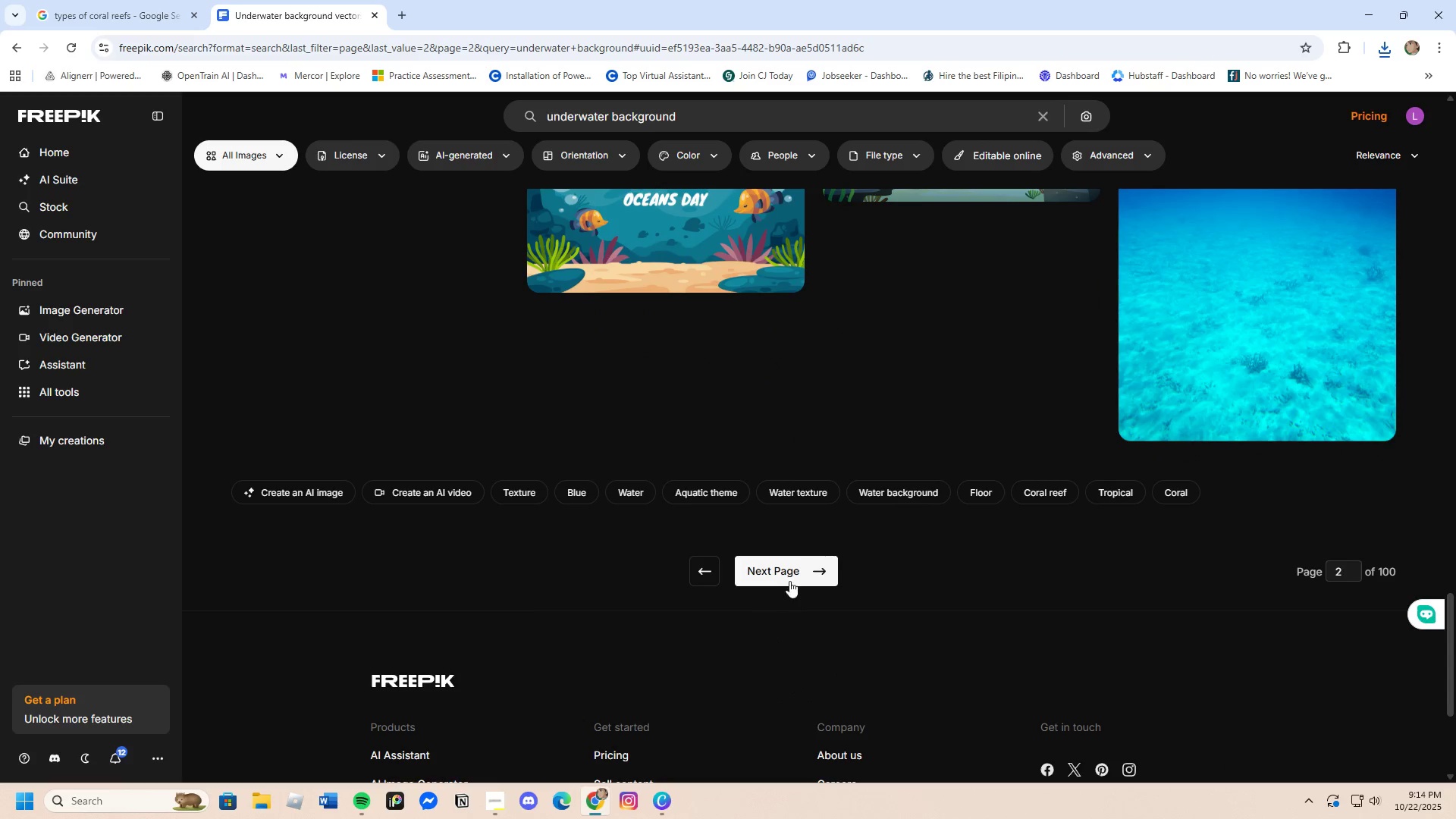 
left_click([789, 576])
 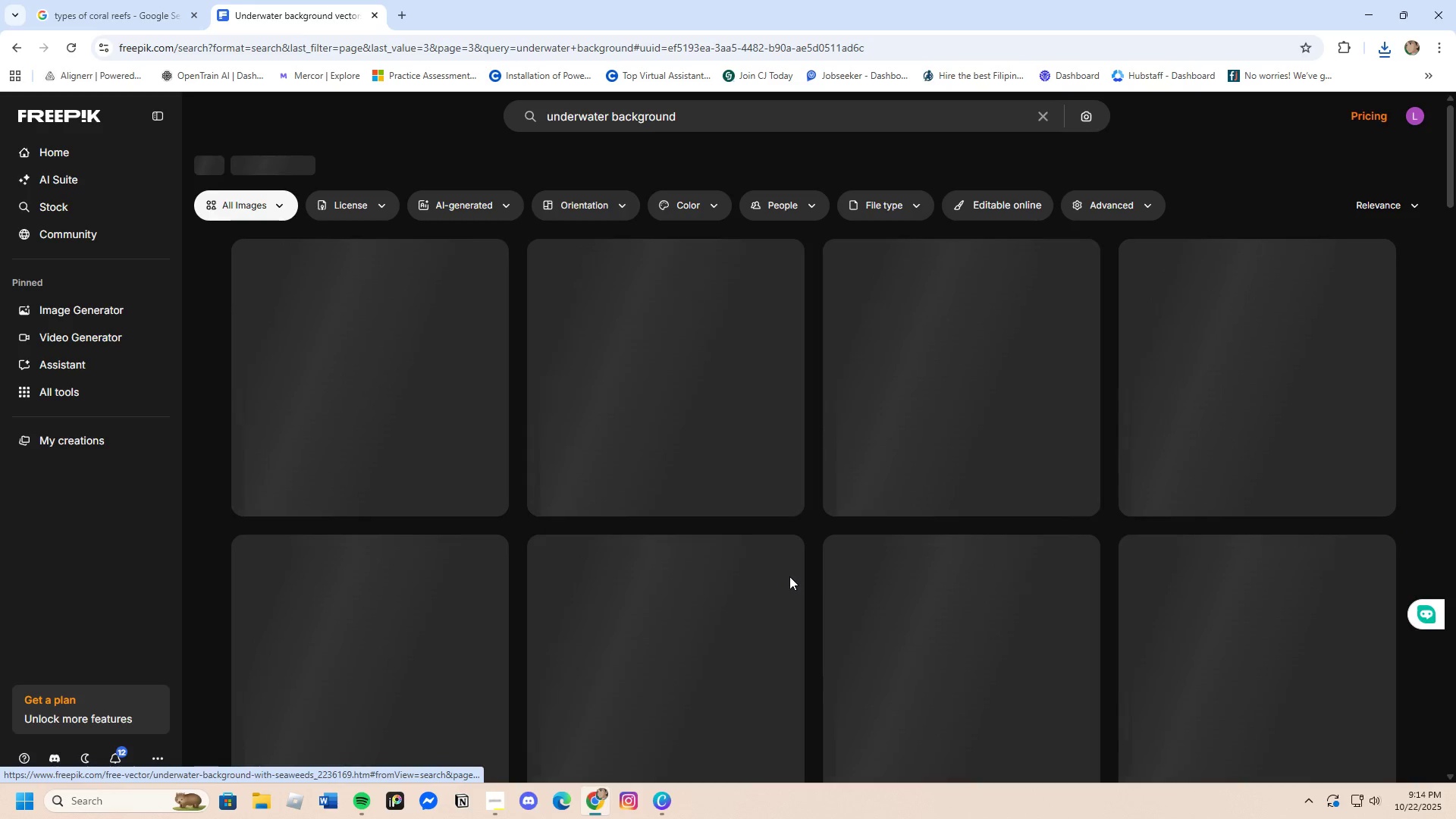 
mouse_move([777, 548])
 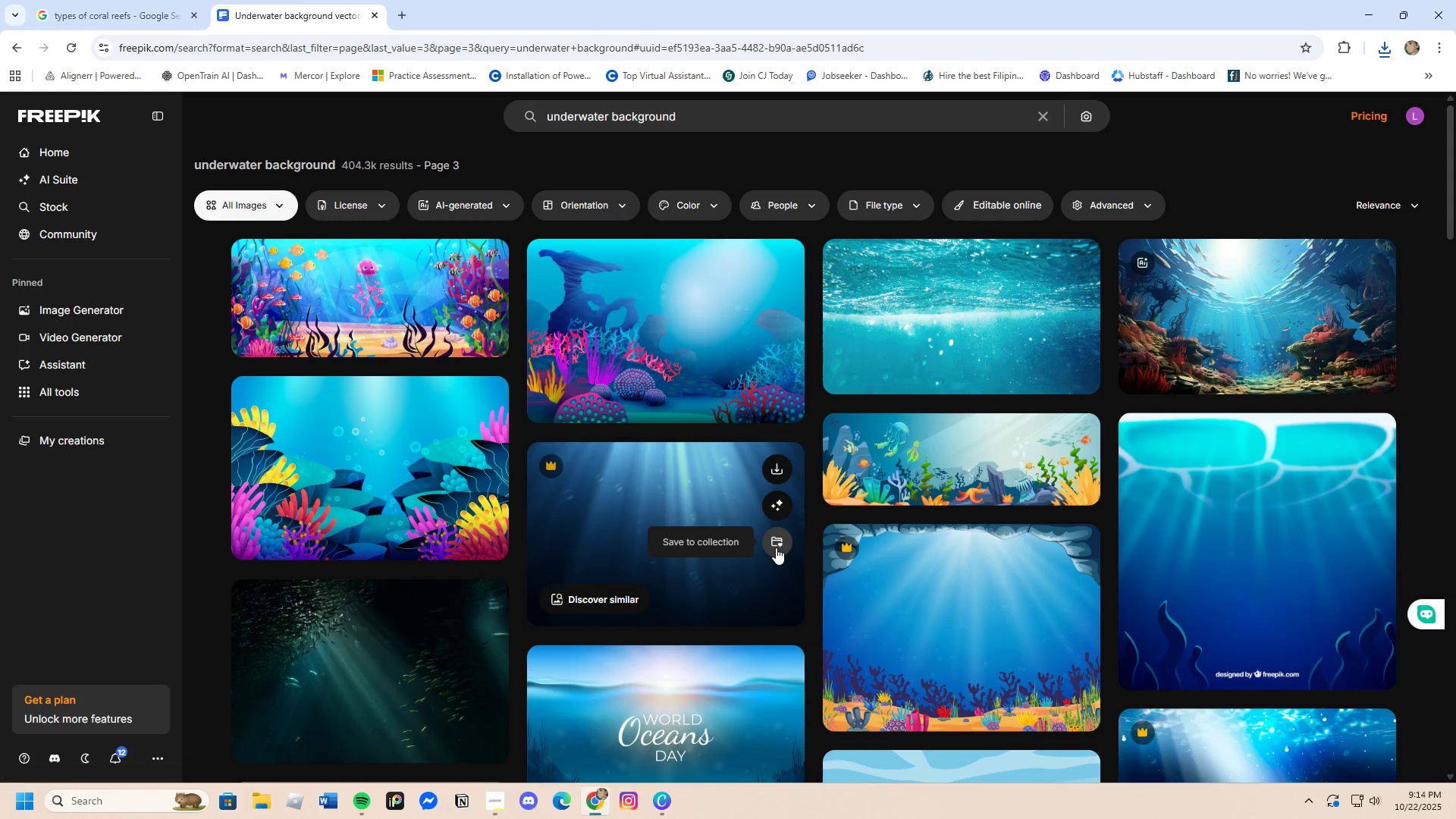 
mouse_move([778, 564])
 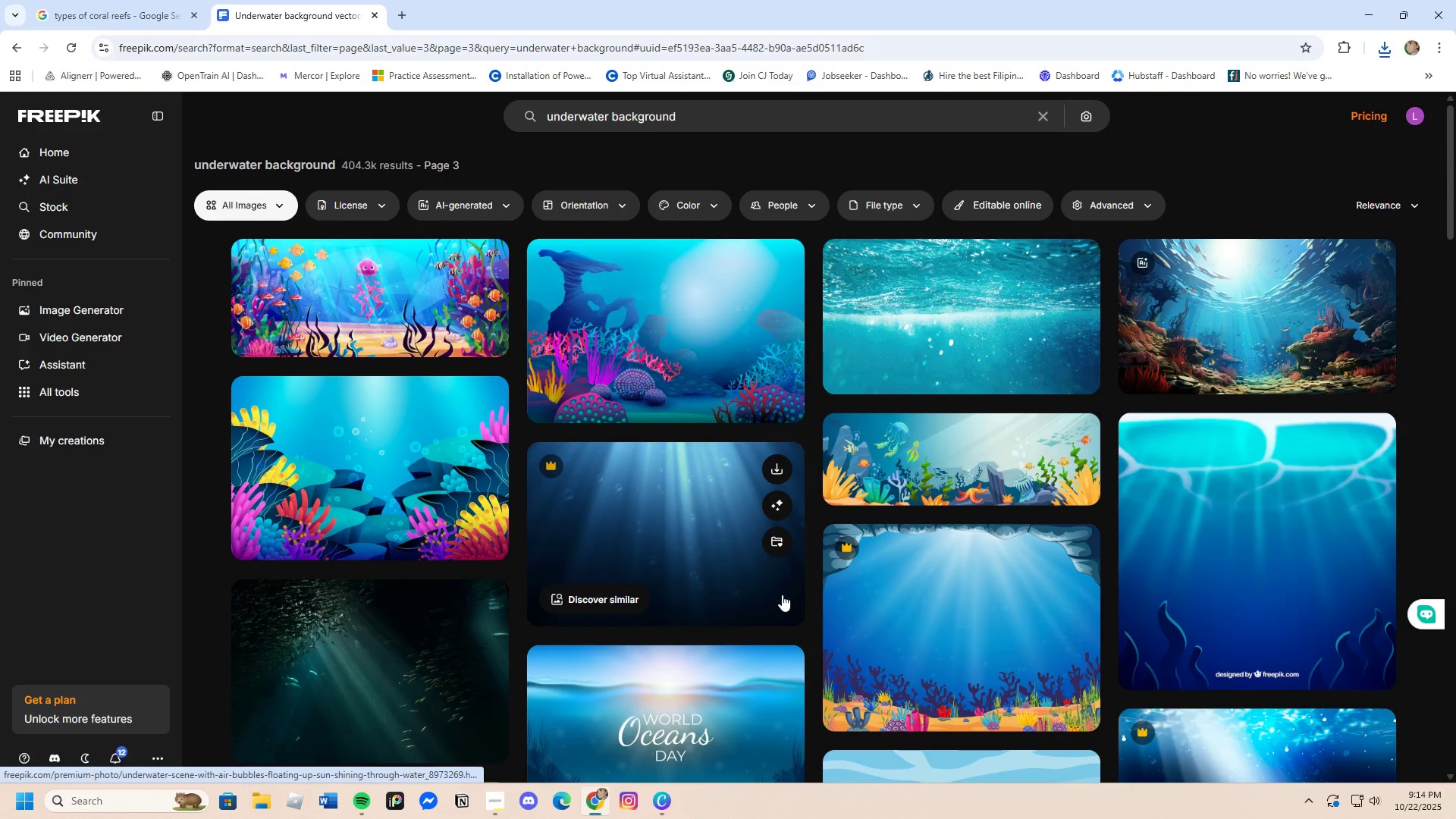 
scroll: coordinate [673, 602], scroll_direction: down, amount: 15.0
 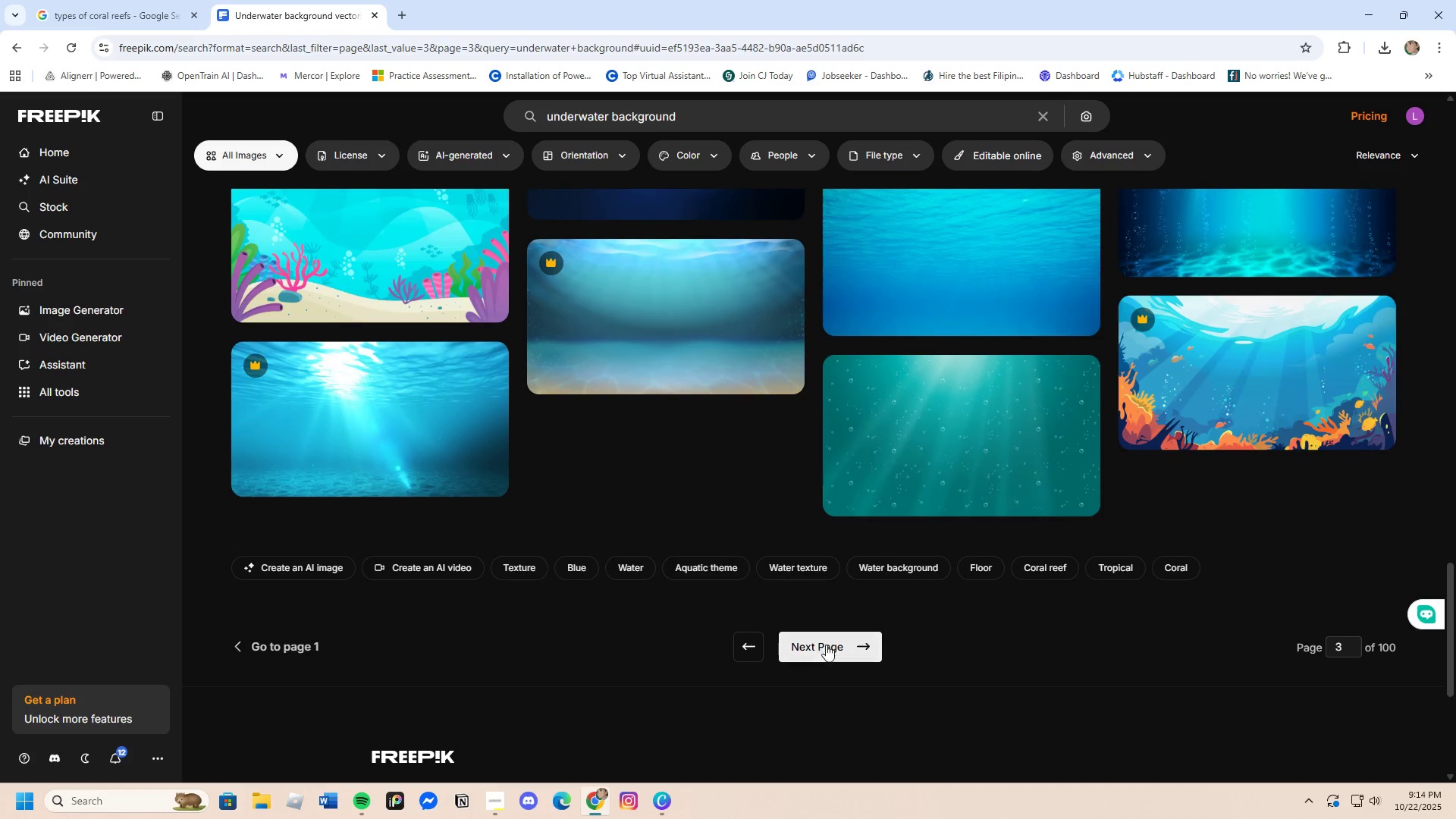 
left_click([826, 648])
 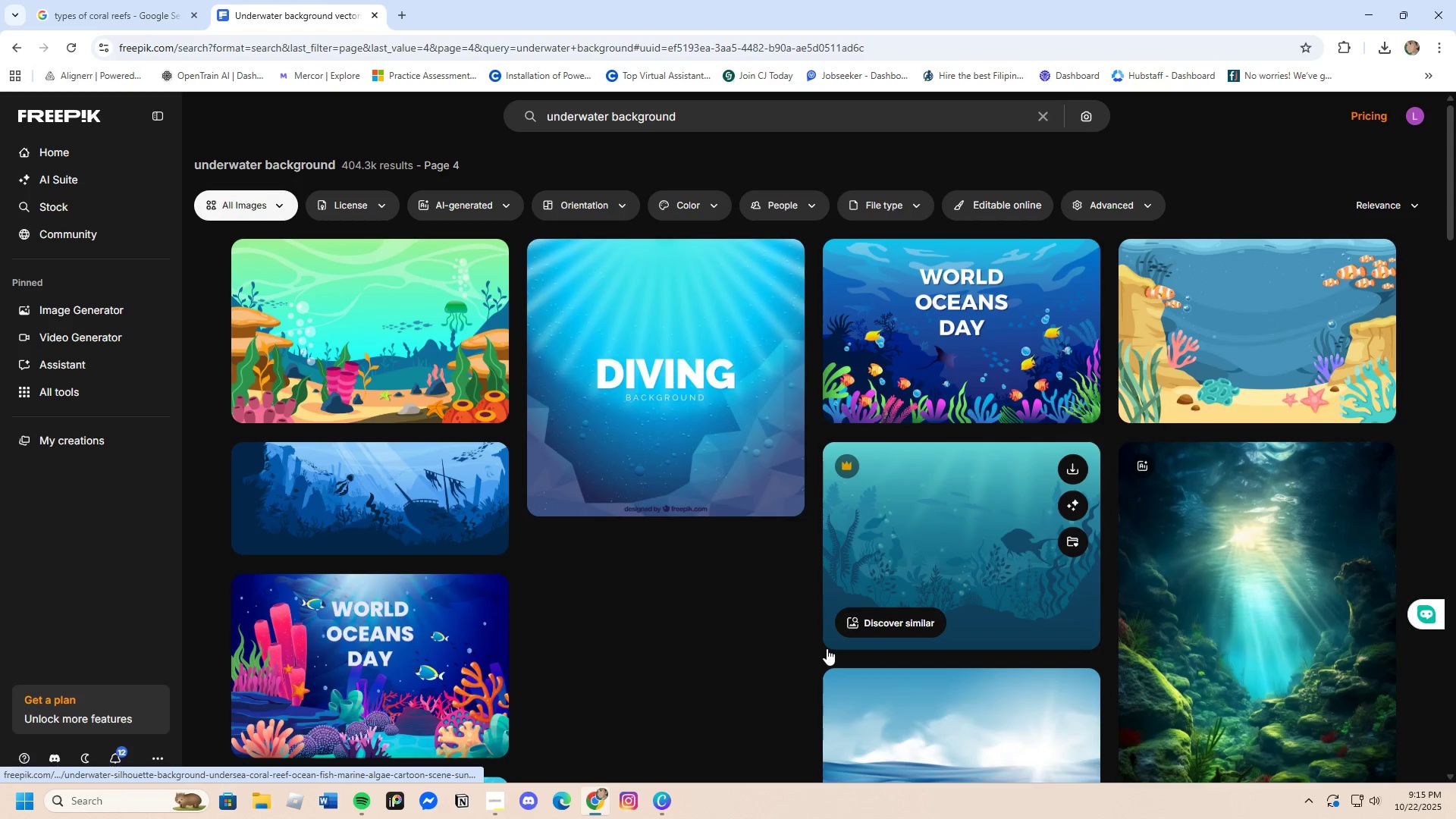 
scroll: coordinate [777, 639], scroll_direction: down, amount: 13.0
 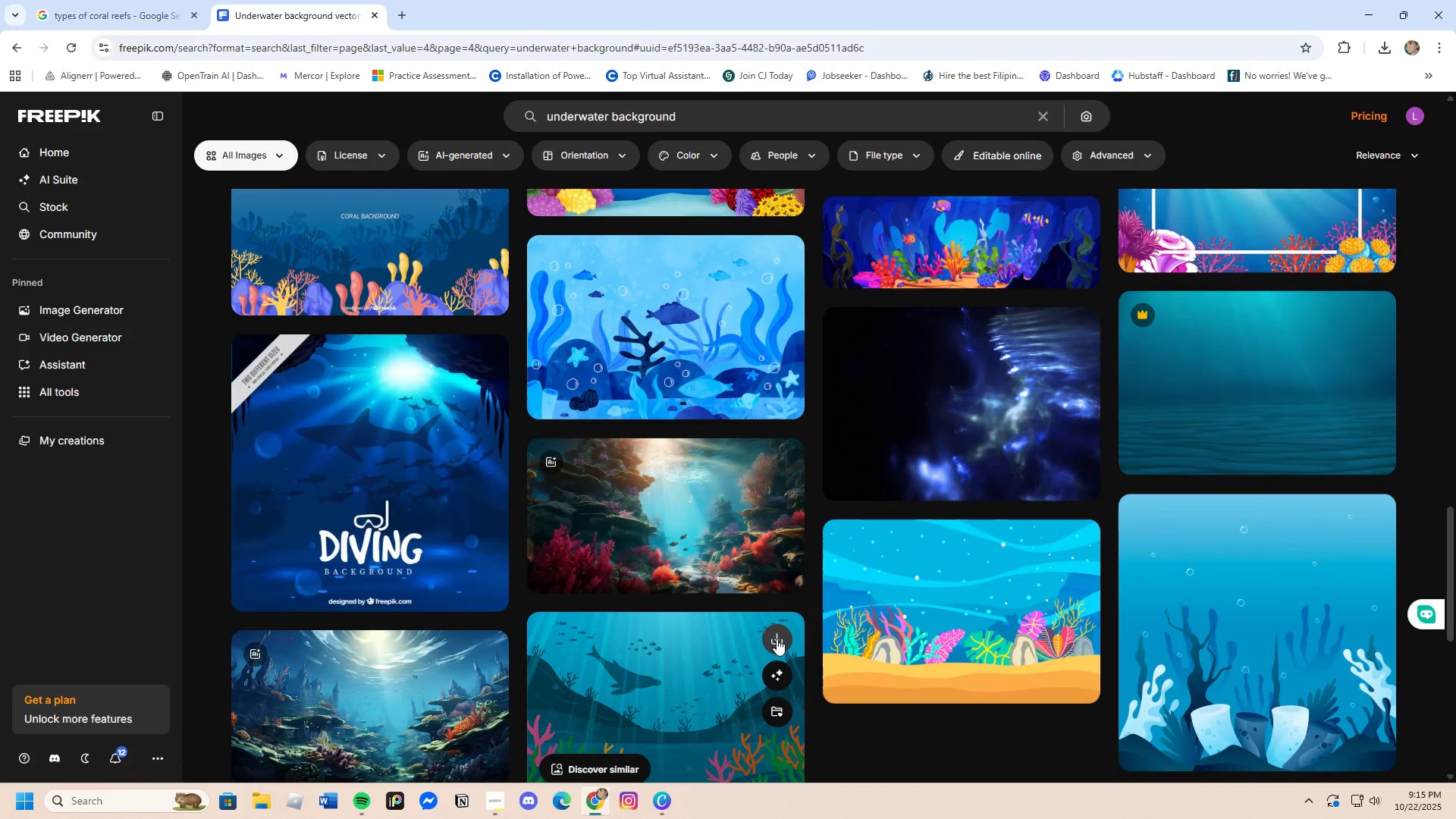 
wait(6.22)
 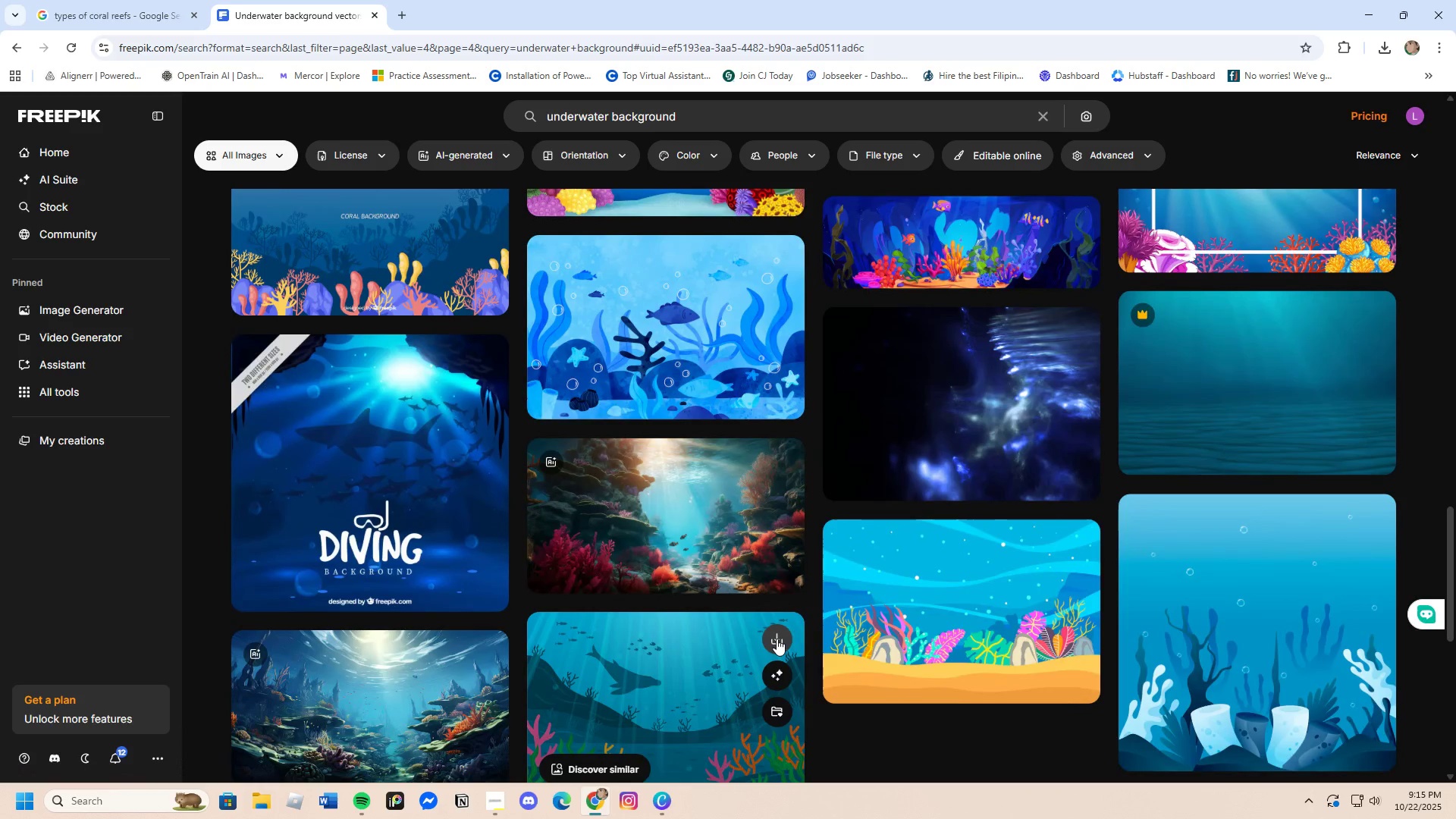 
scroll: coordinate [777, 639], scroll_direction: down, amount: 4.0
 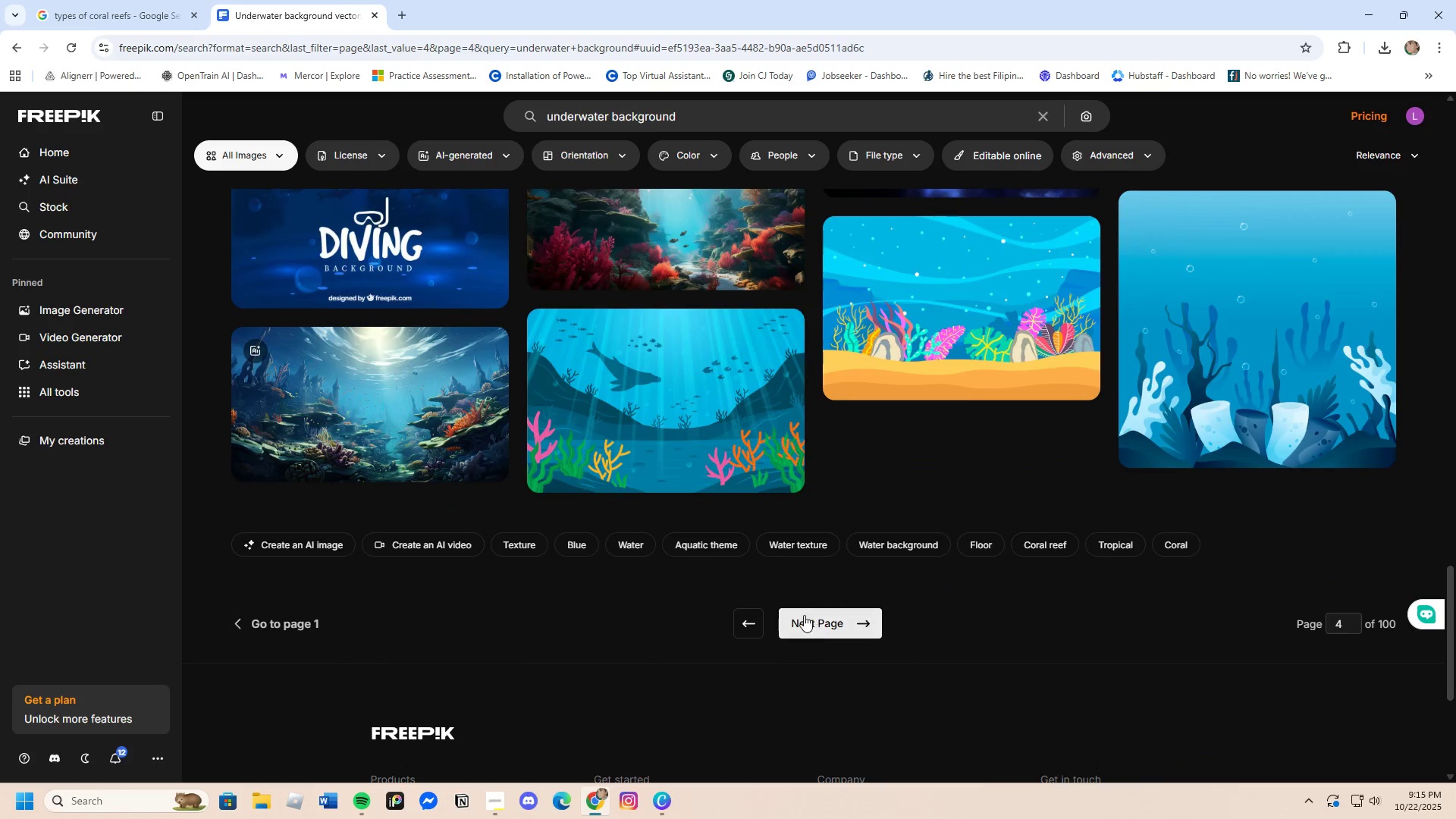 
left_click([802, 613])
 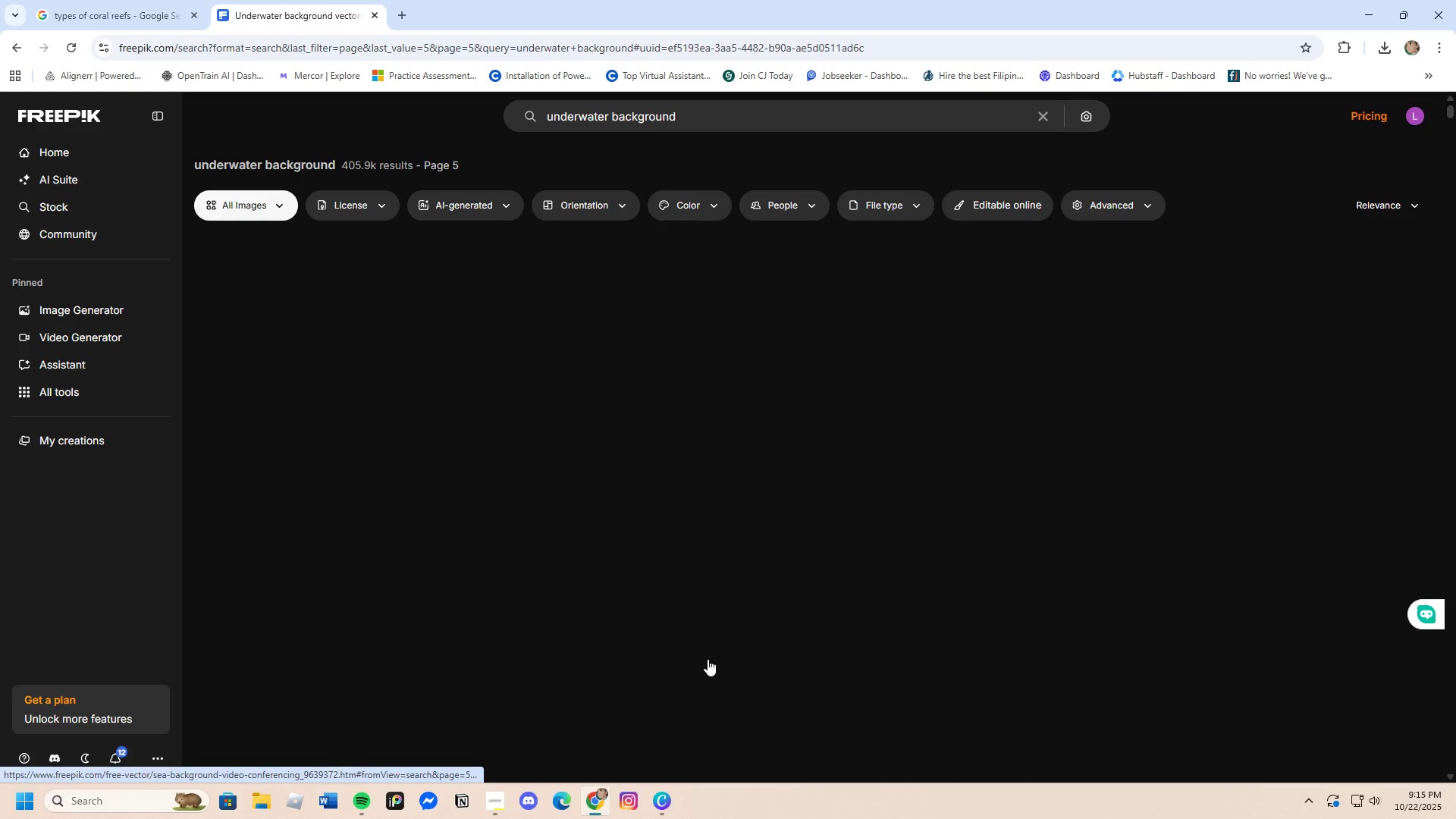 
mouse_move([701, 618])
 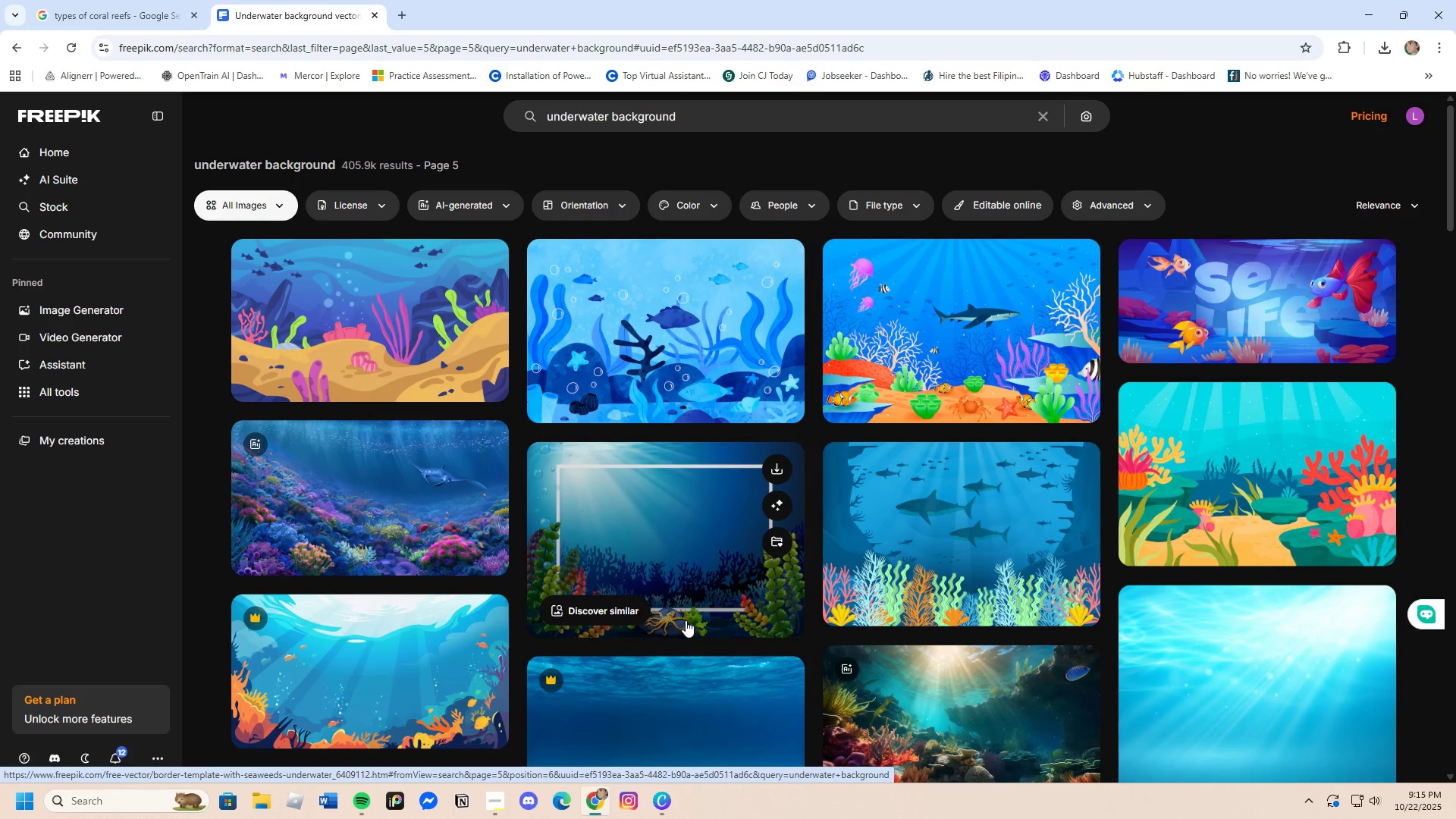 
scroll: coordinate [685, 620], scroll_direction: down, amount: 10.0
 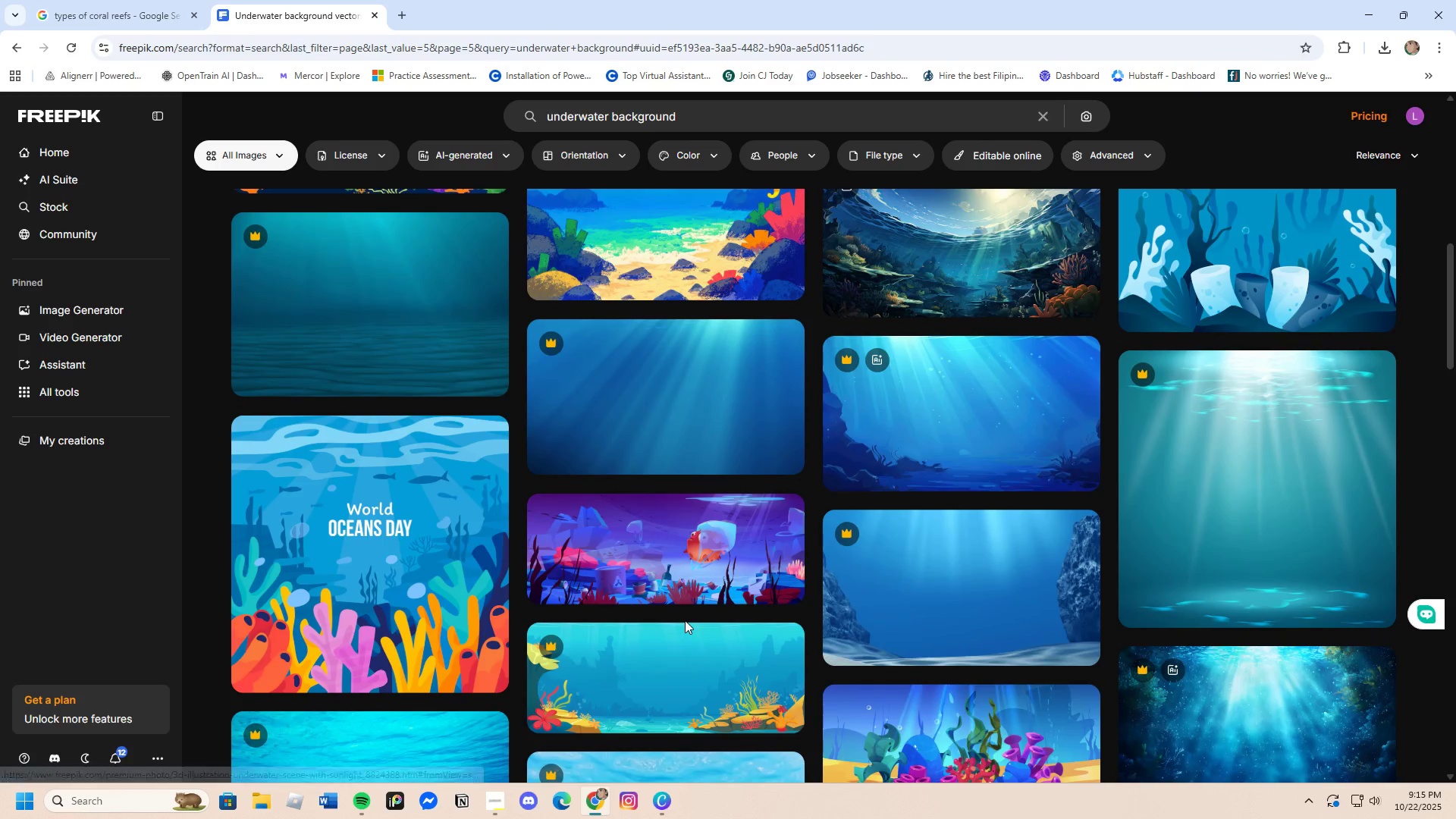 
scroll: coordinate [685, 620], scroll_direction: up, amount: 2.0
 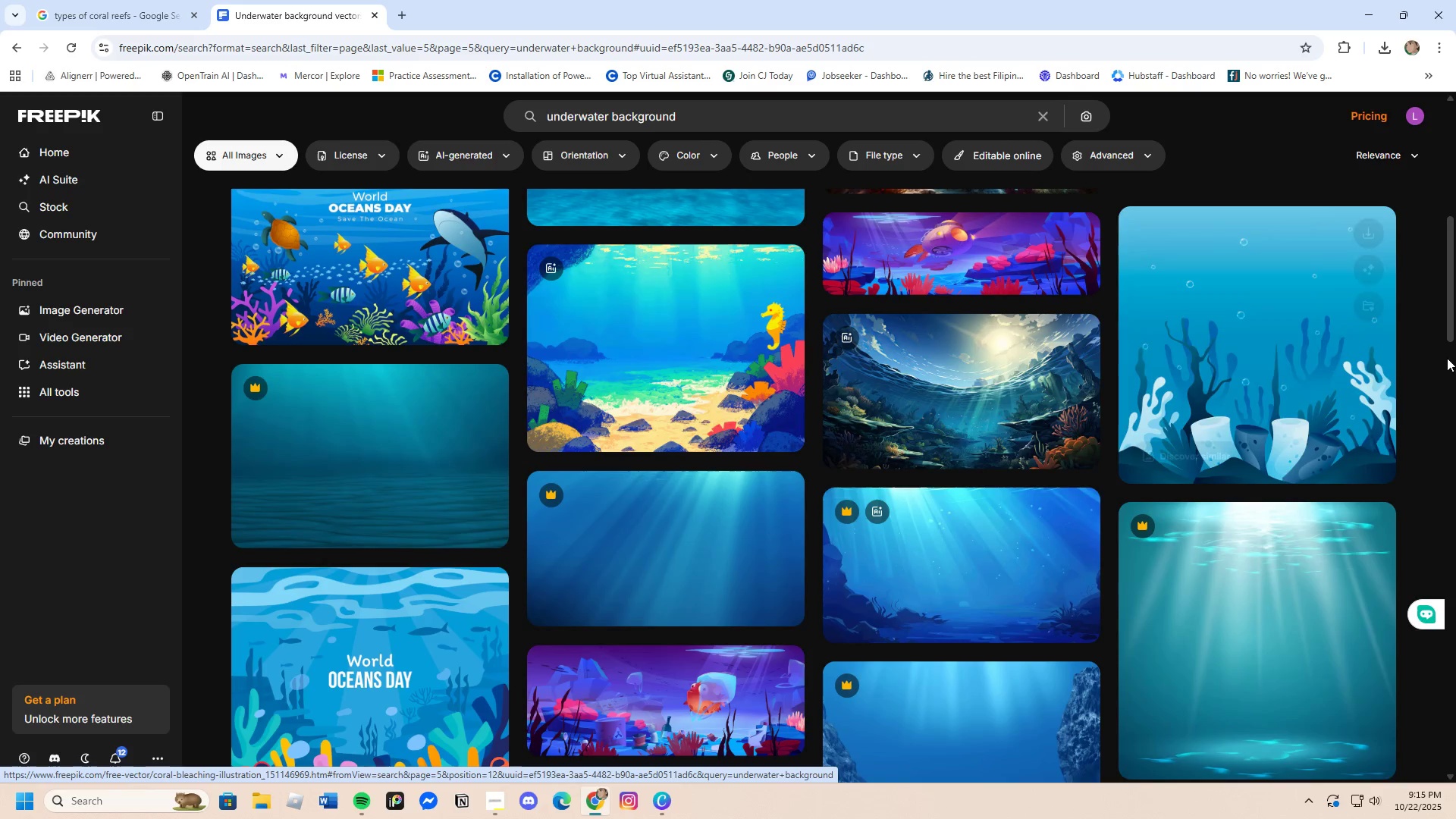 
left_click([1278, 326])
 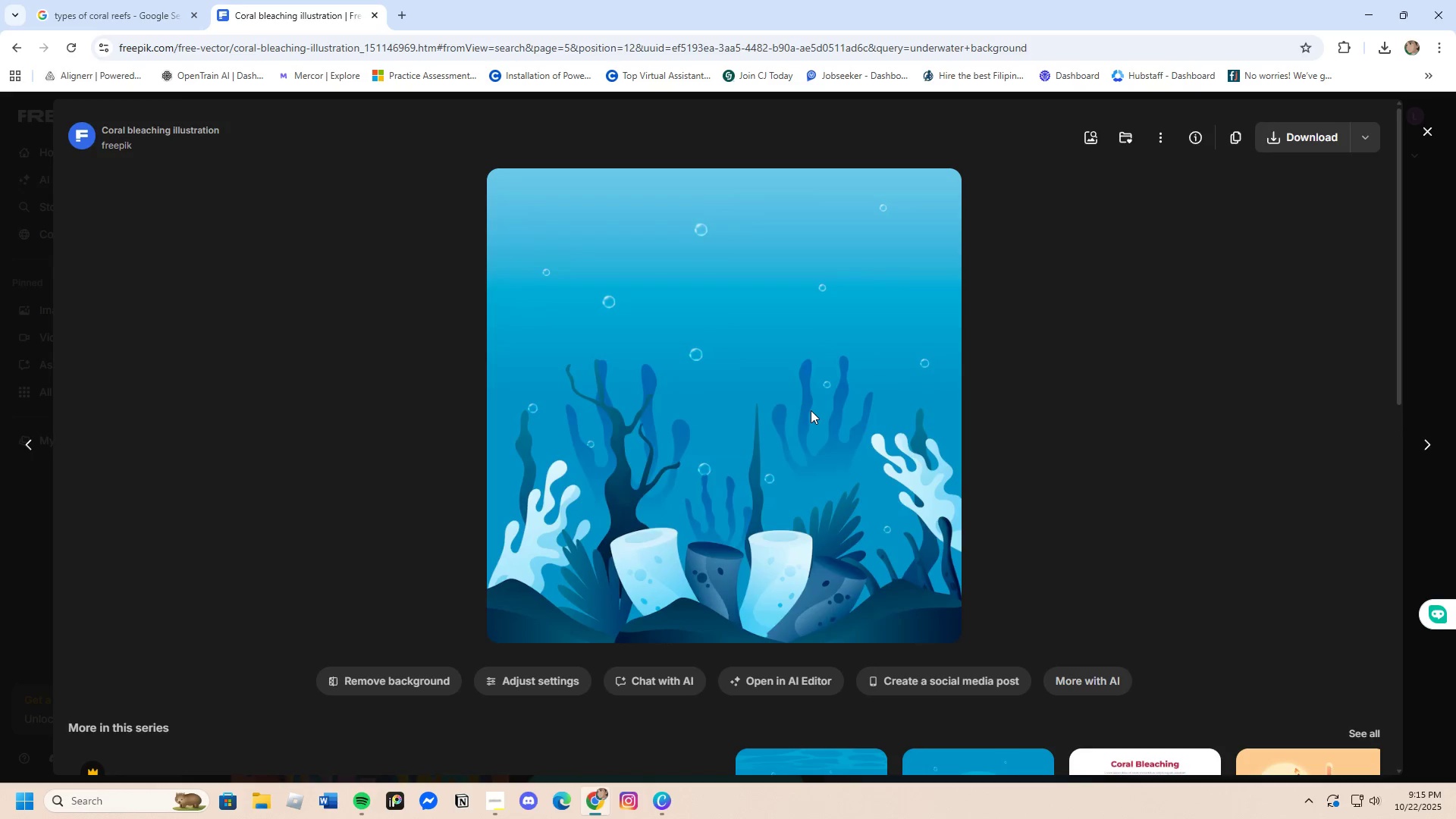 
right_click([811, 410])
 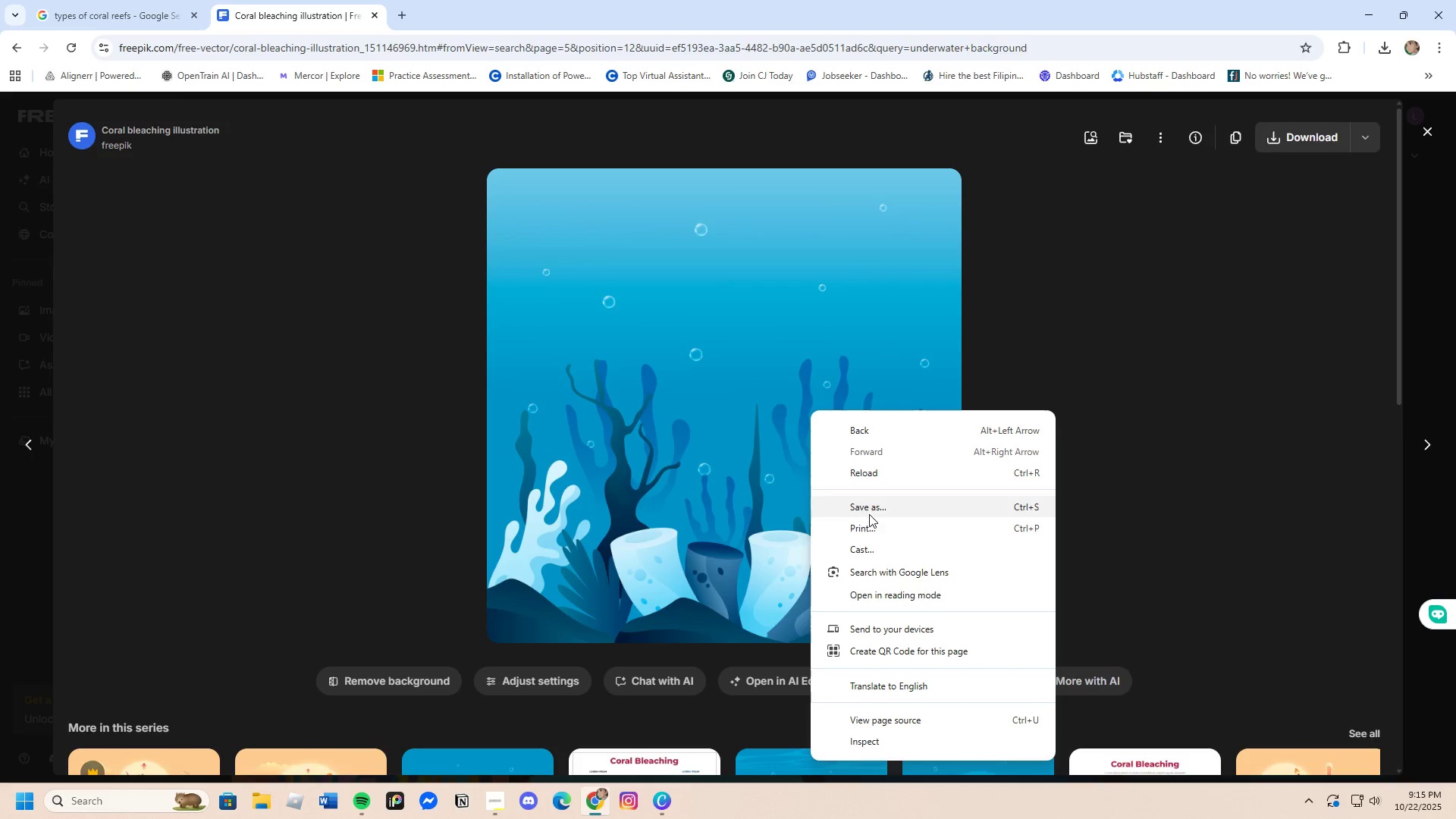 
left_click([753, 394])
 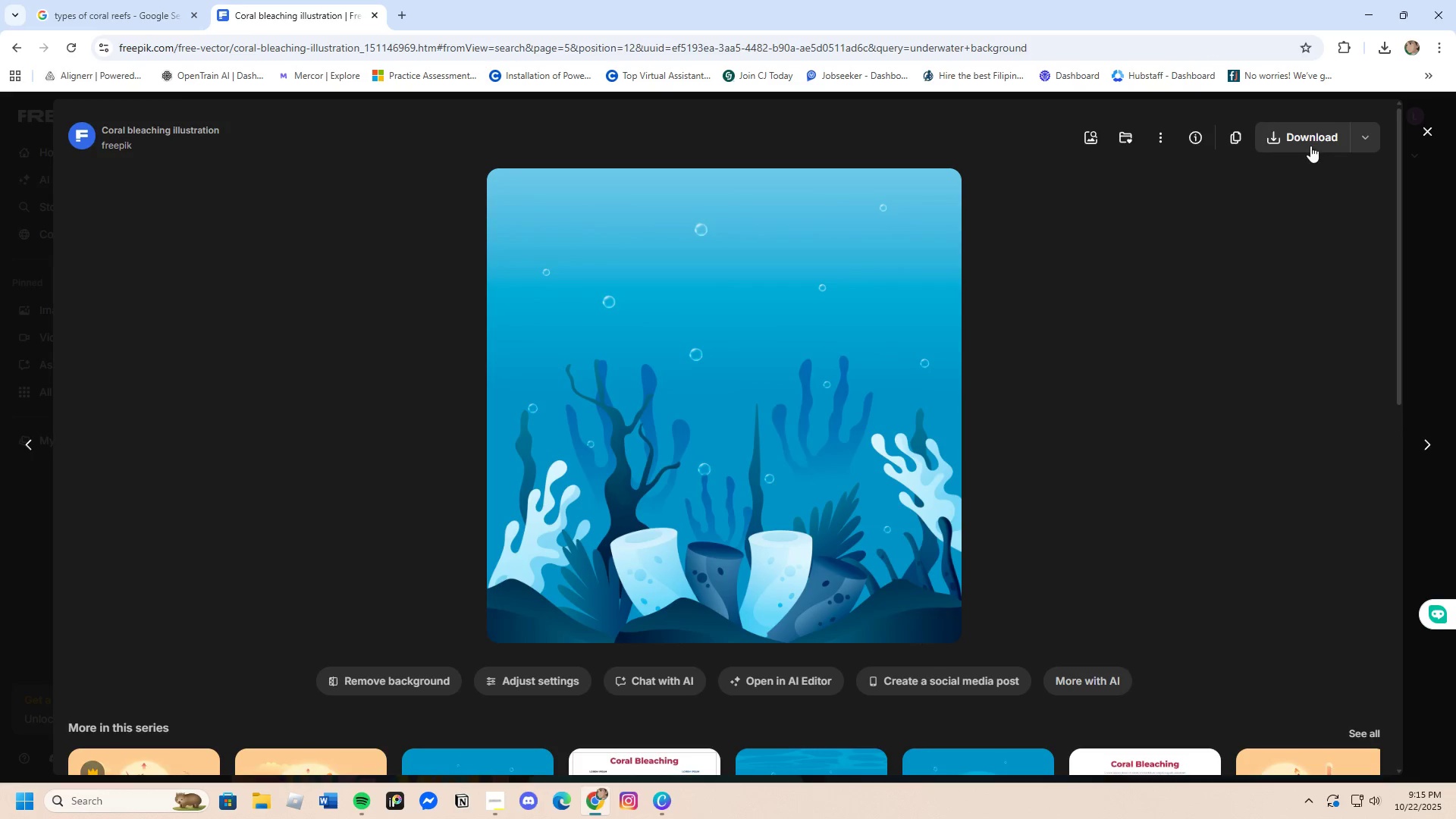 
left_click([1308, 144])
 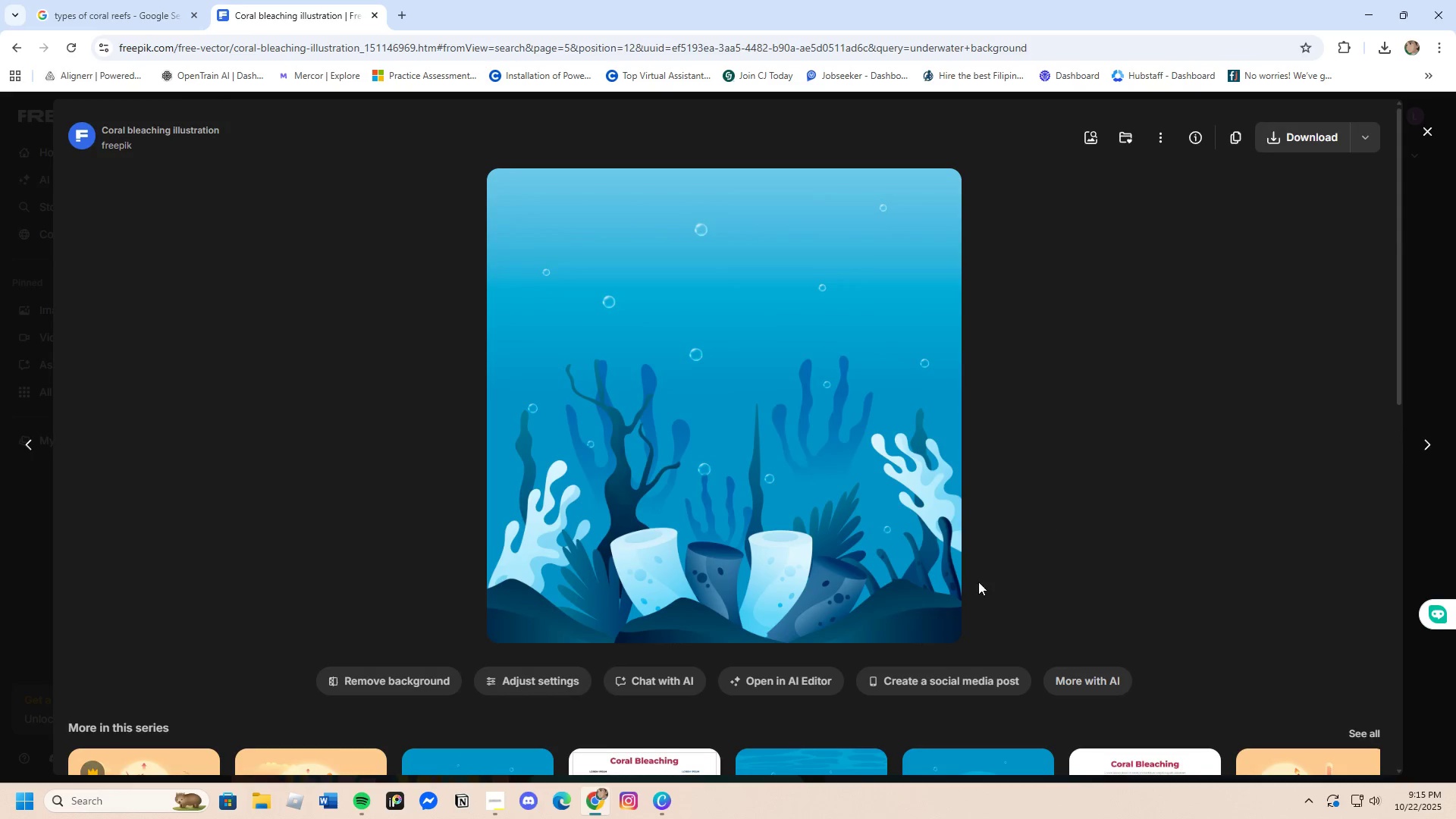 
scroll: coordinate [977, 582], scroll_direction: down, amount: 4.0
 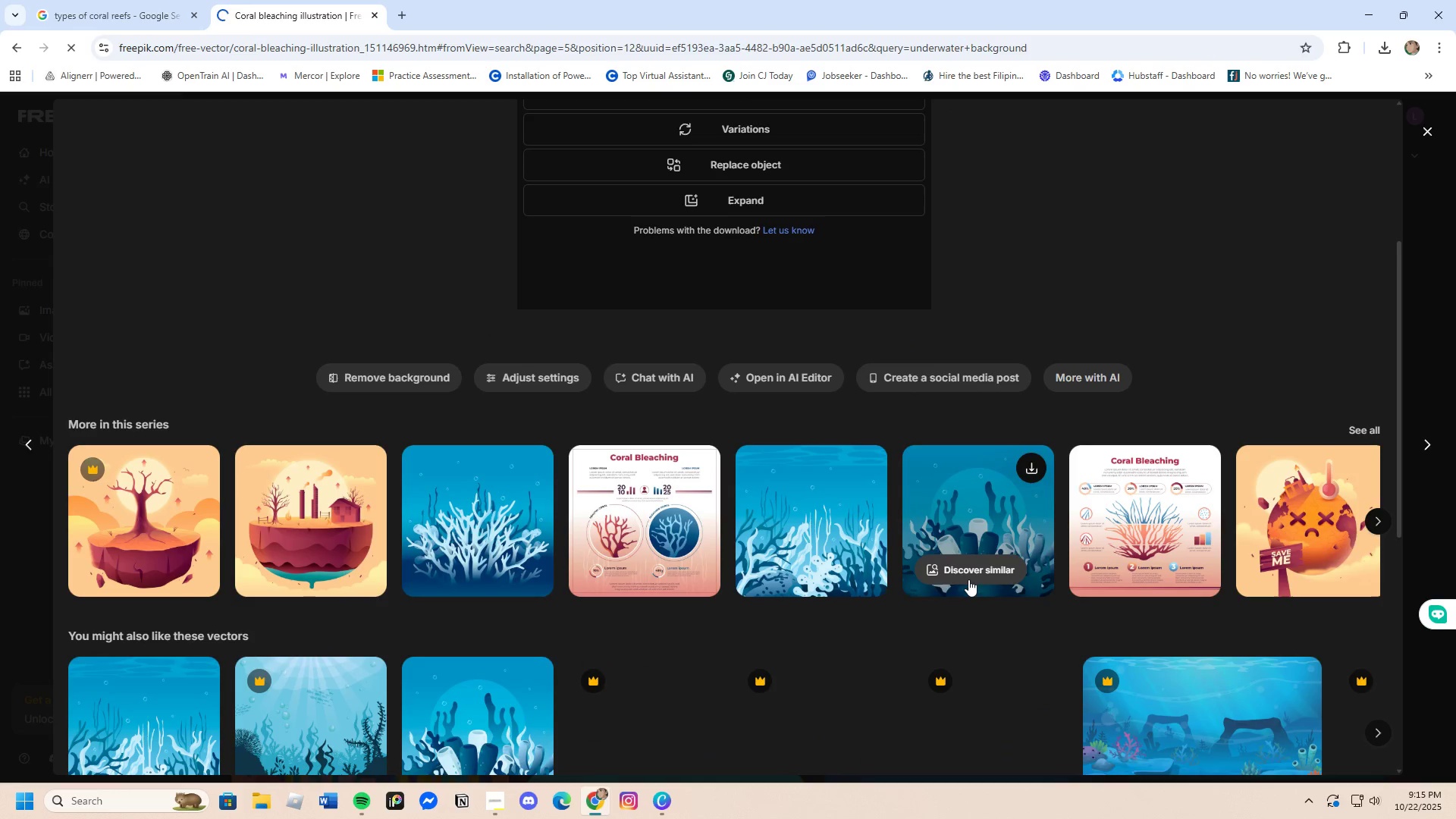 
scroll: coordinate [967, 579], scroll_direction: up, amount: 4.0
 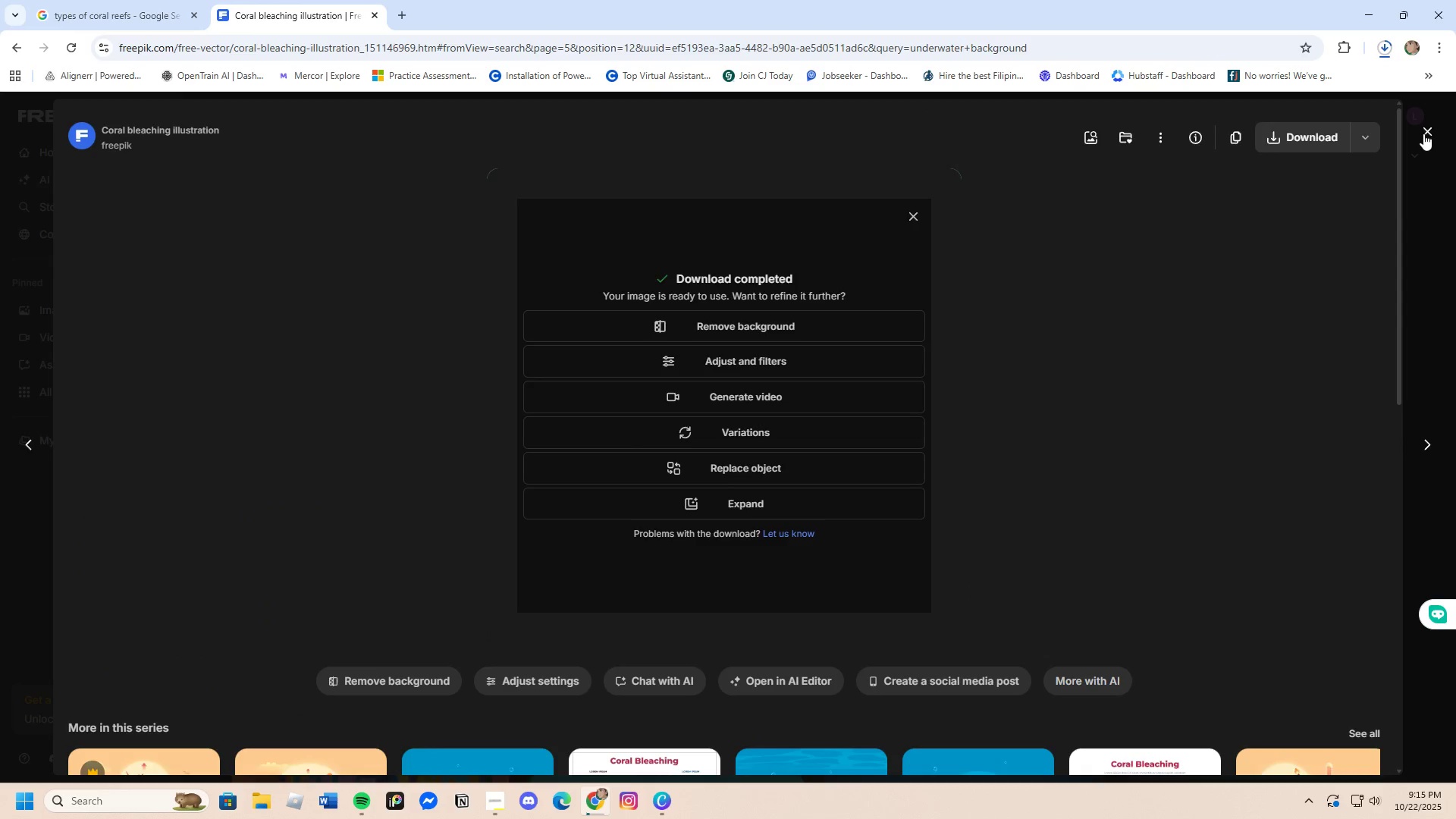 
left_click([1429, 130])
 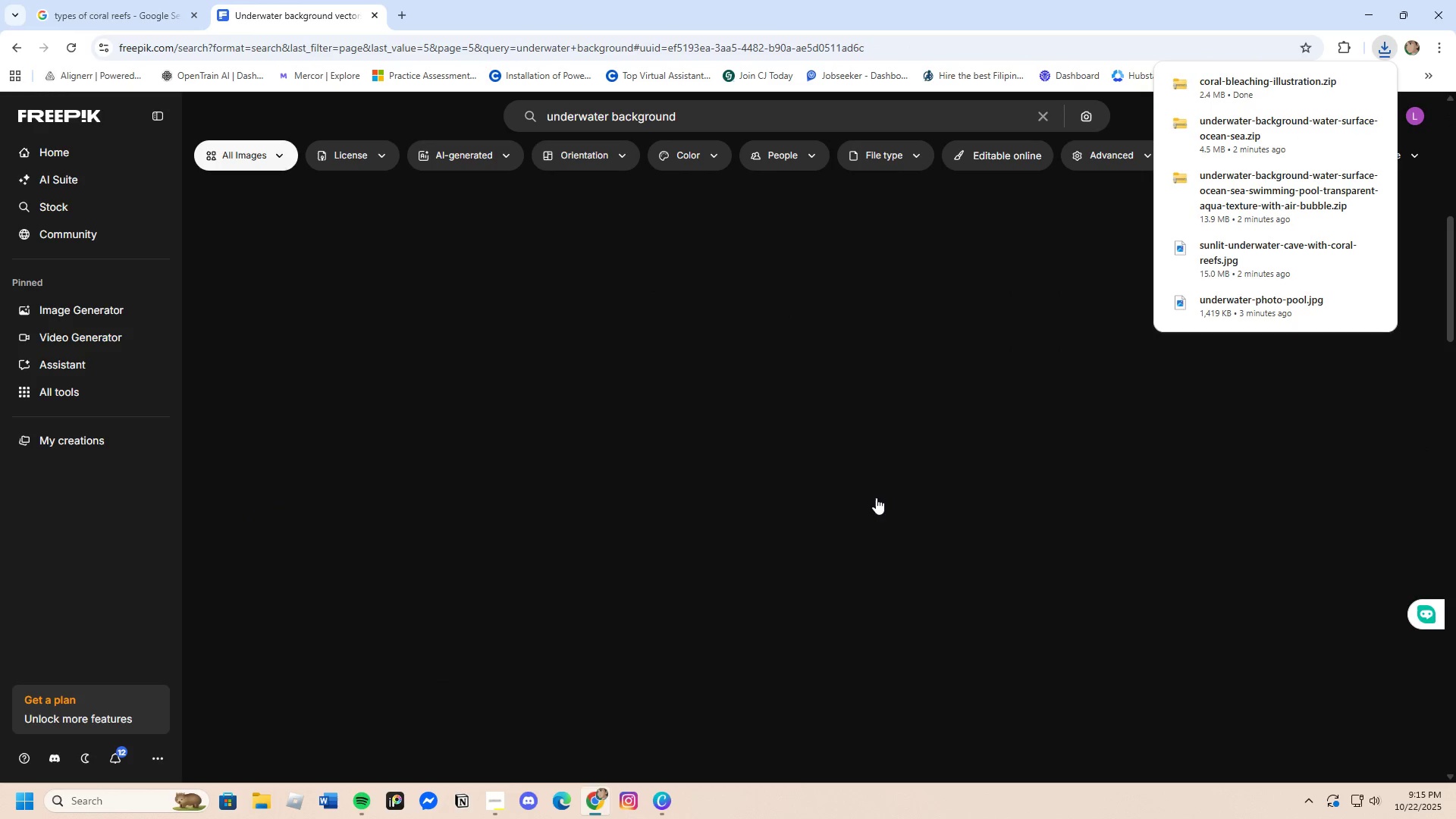 
scroll: coordinate [1254, 642], scroll_direction: down, amount: 9.0
 